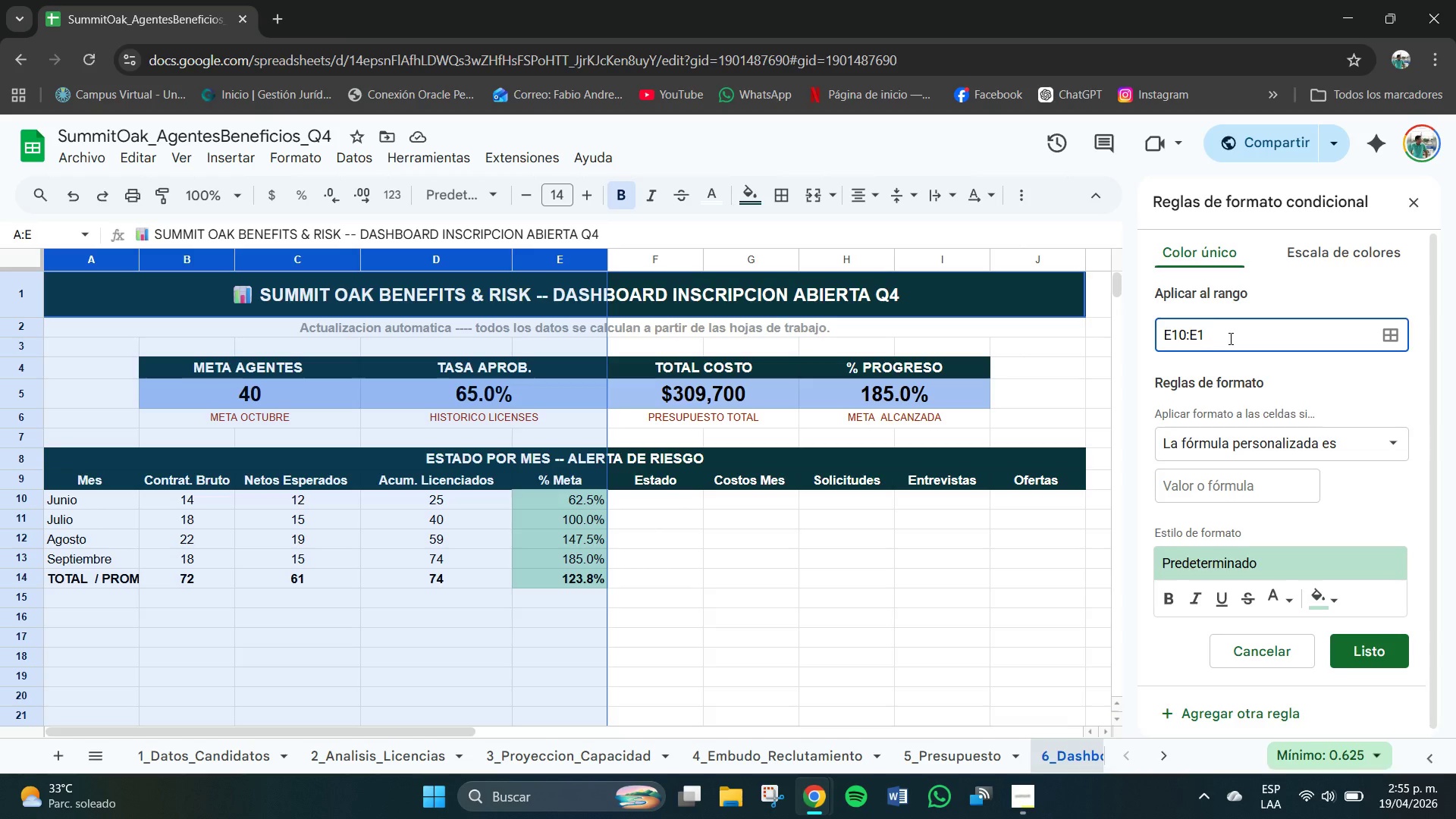 
key(Numpad3)
 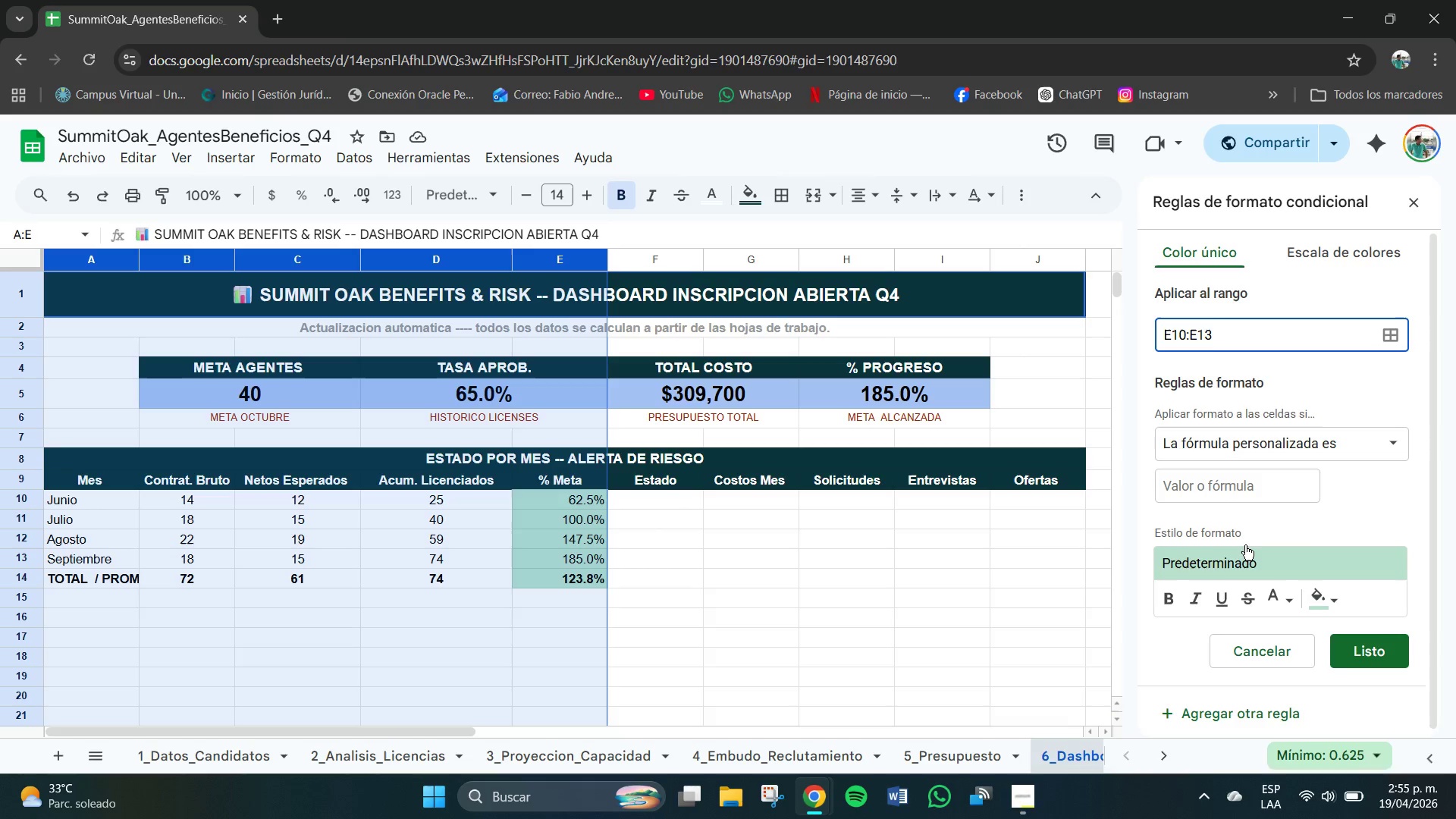 
left_click([1228, 484])
 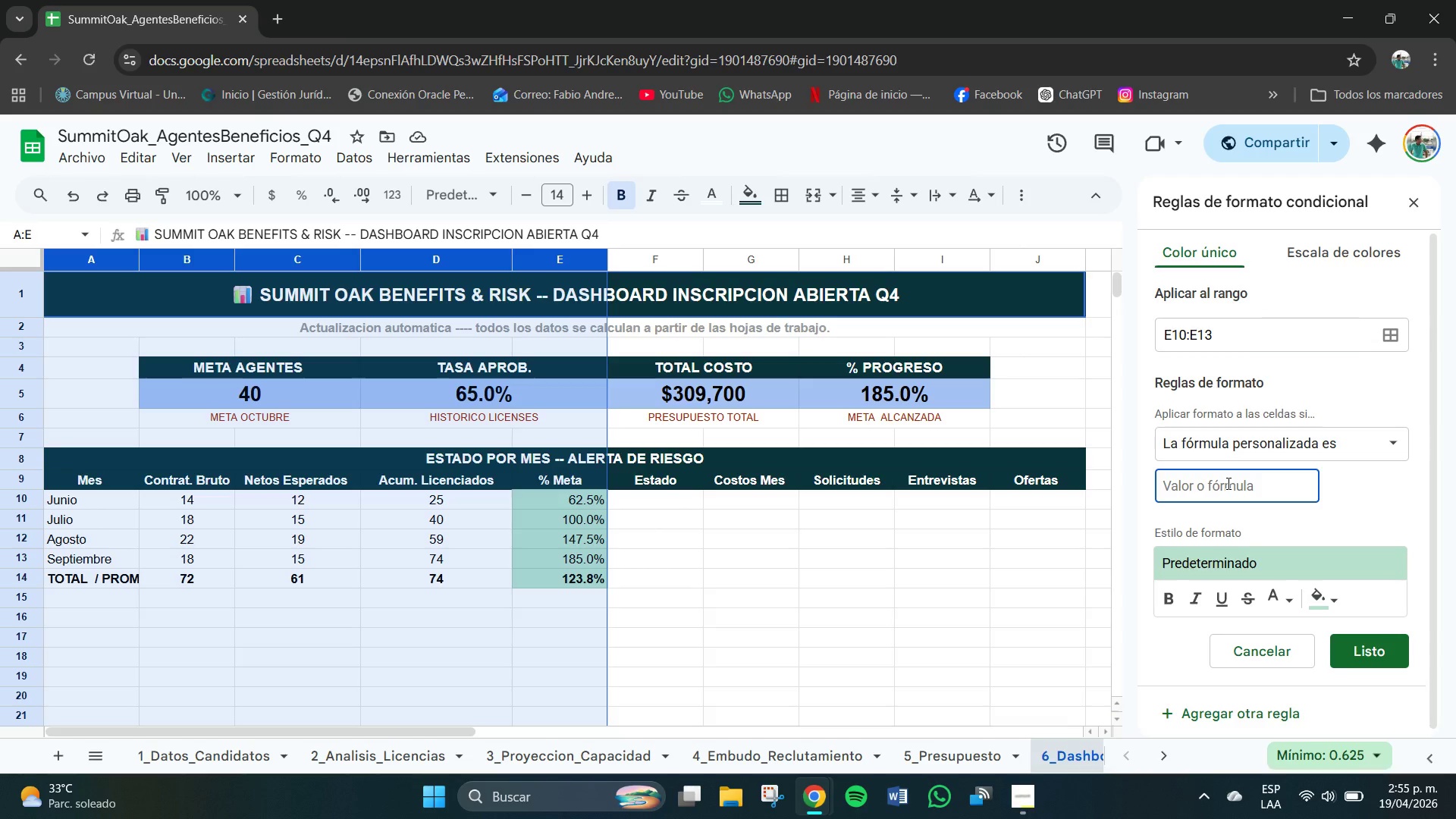 
type()E10[Break]8.0)
 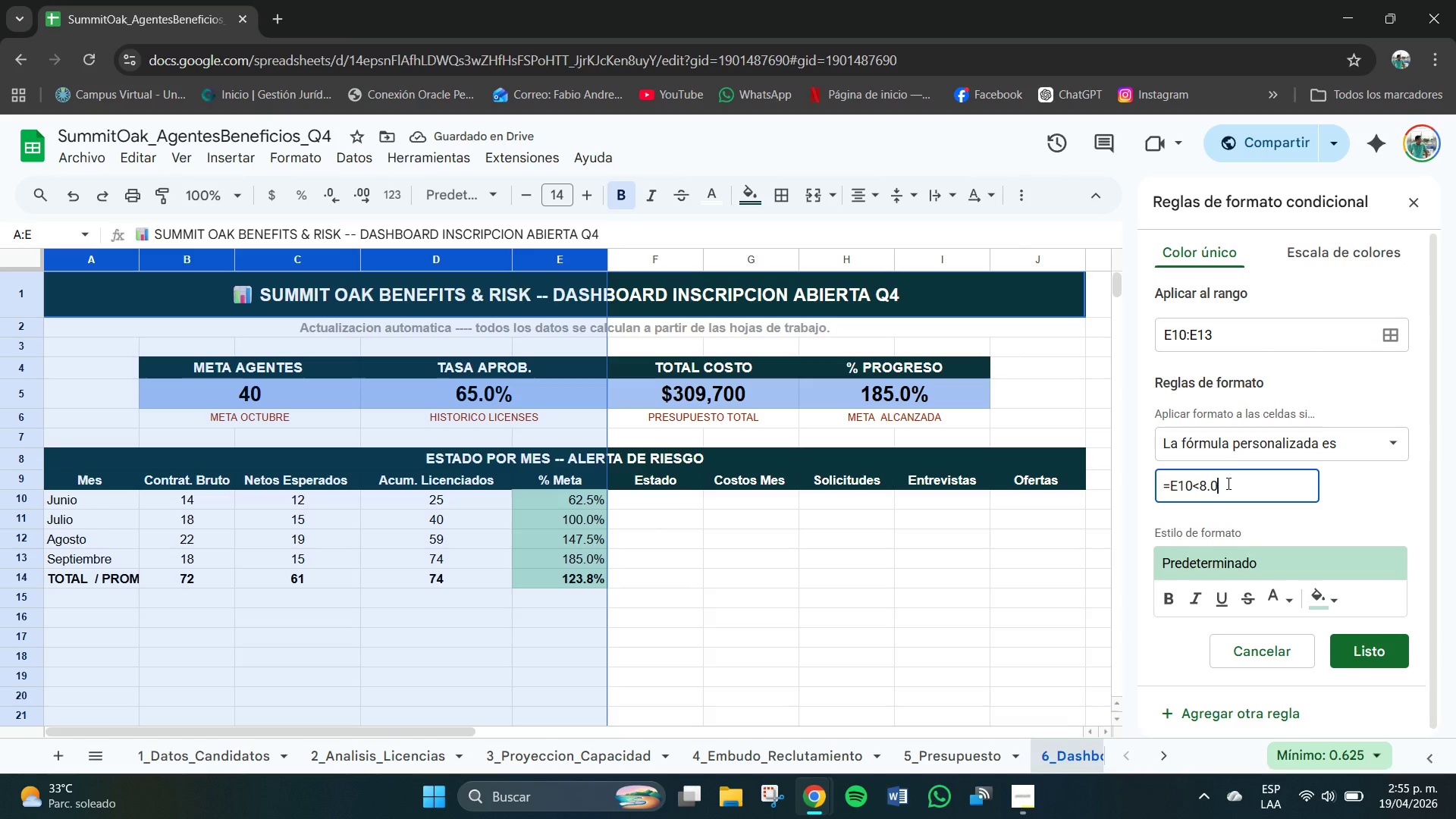 
key(Enter)
 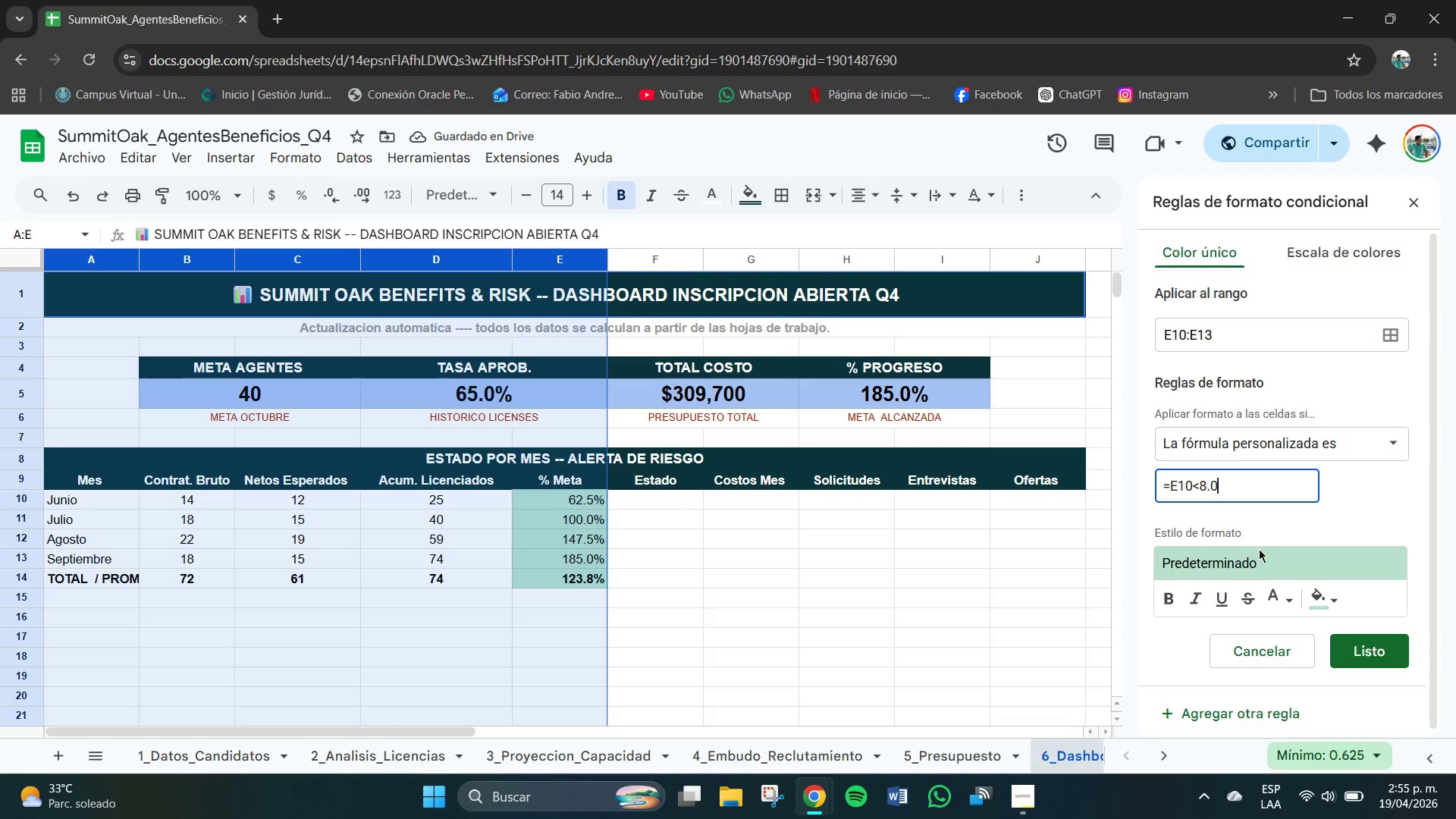 
left_click([1266, 572])
 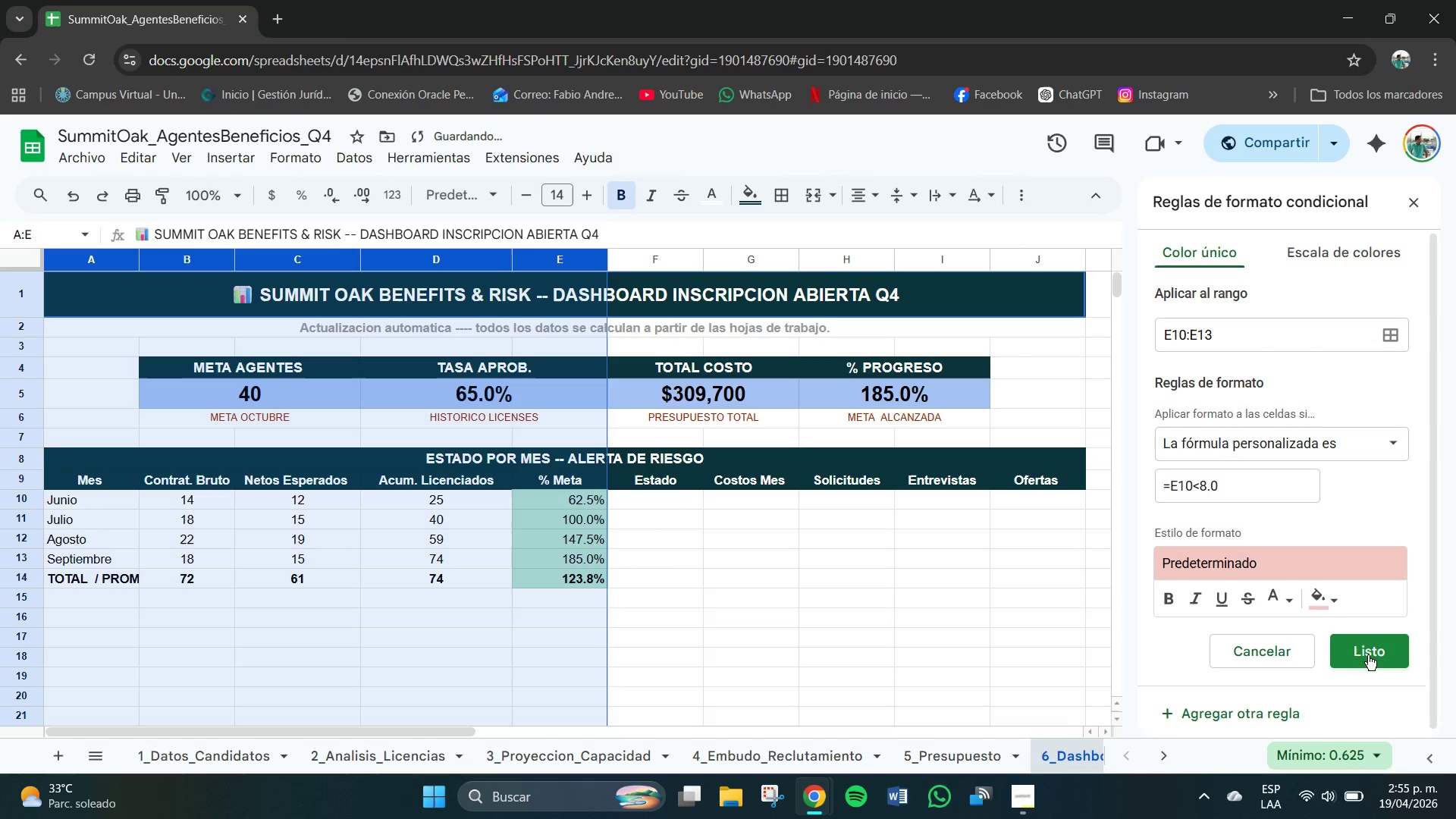 
left_click([1367, 655])
 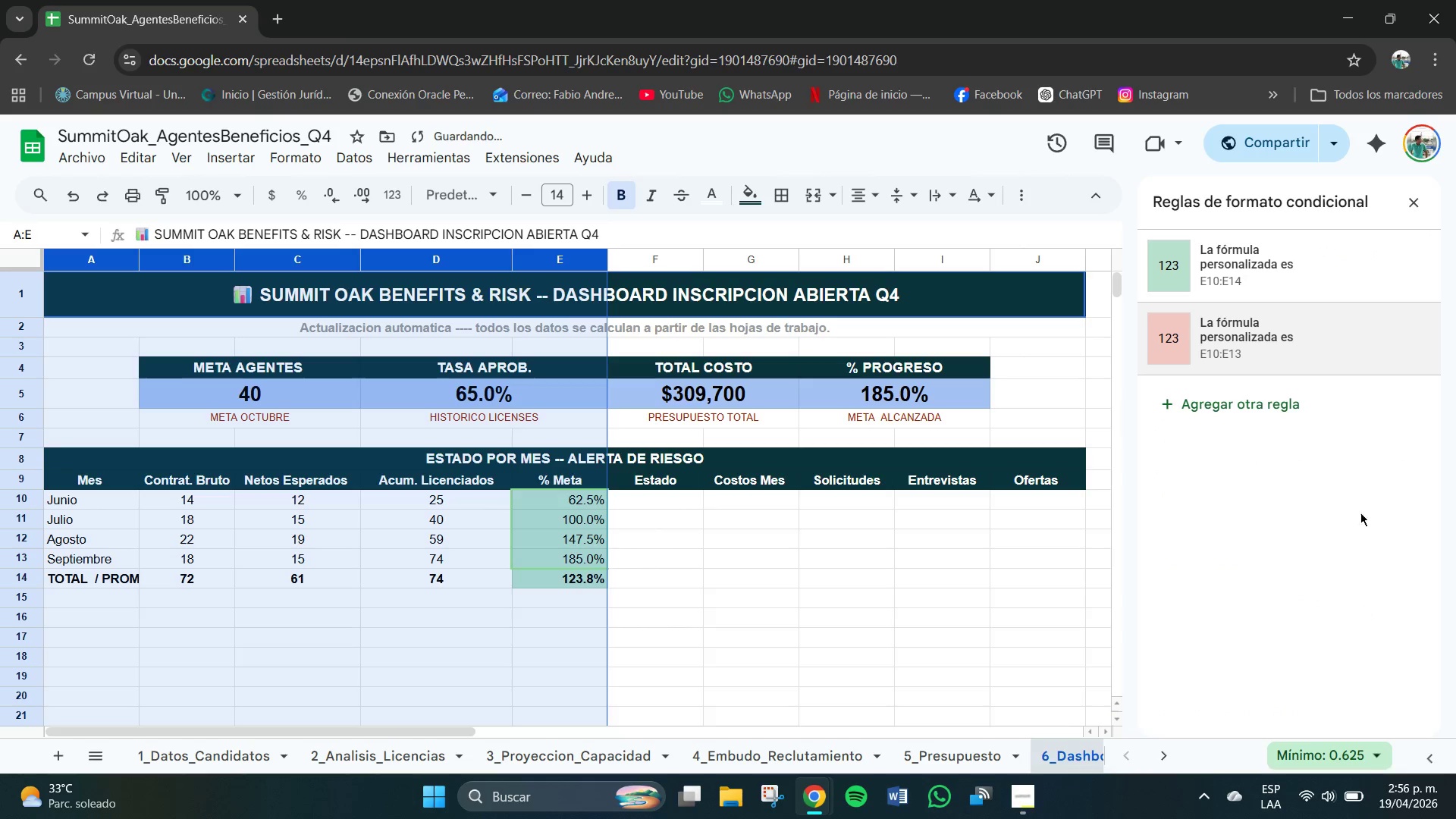 
left_click([1334, 470])
 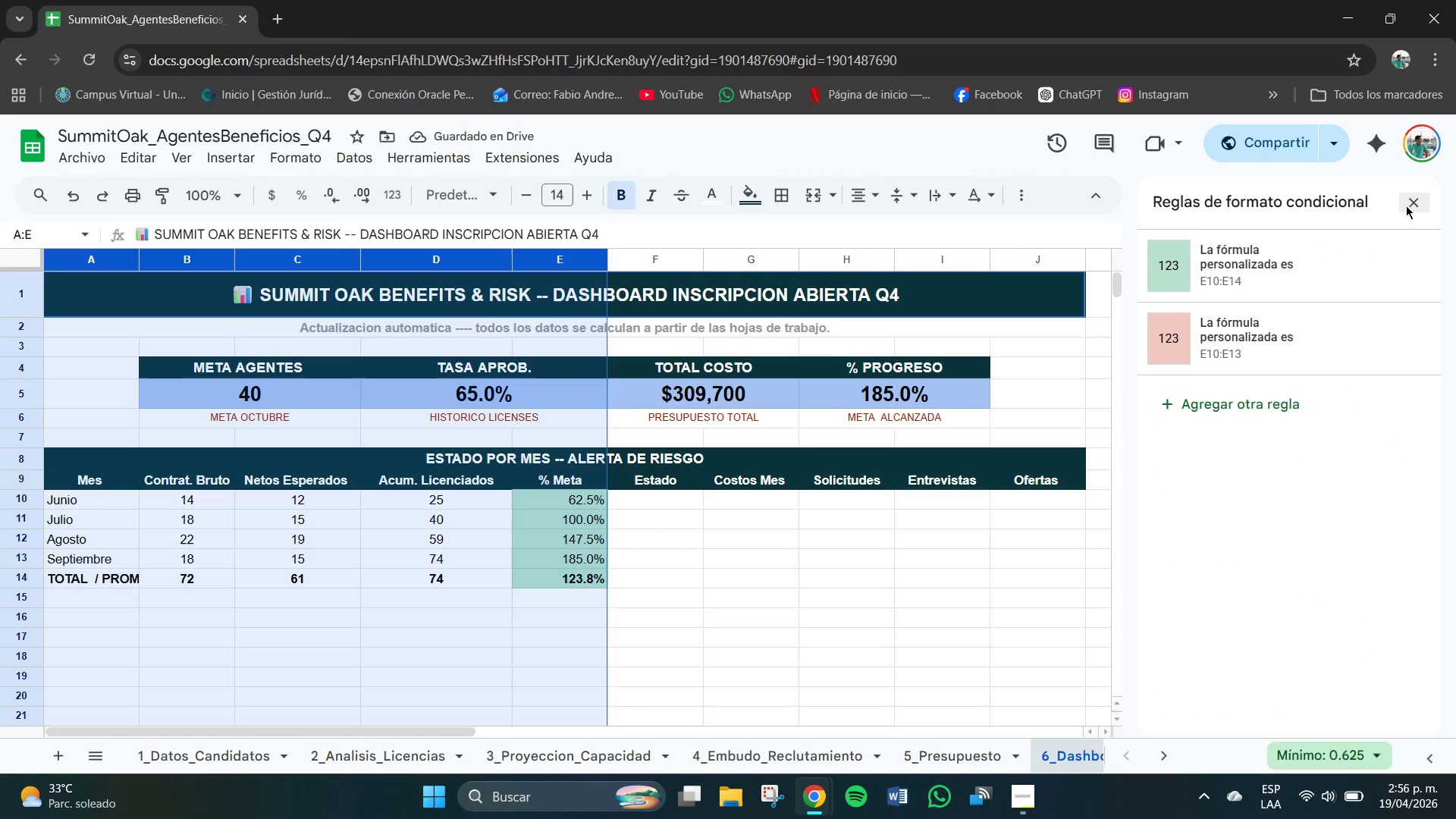 
left_click([1408, 201])
 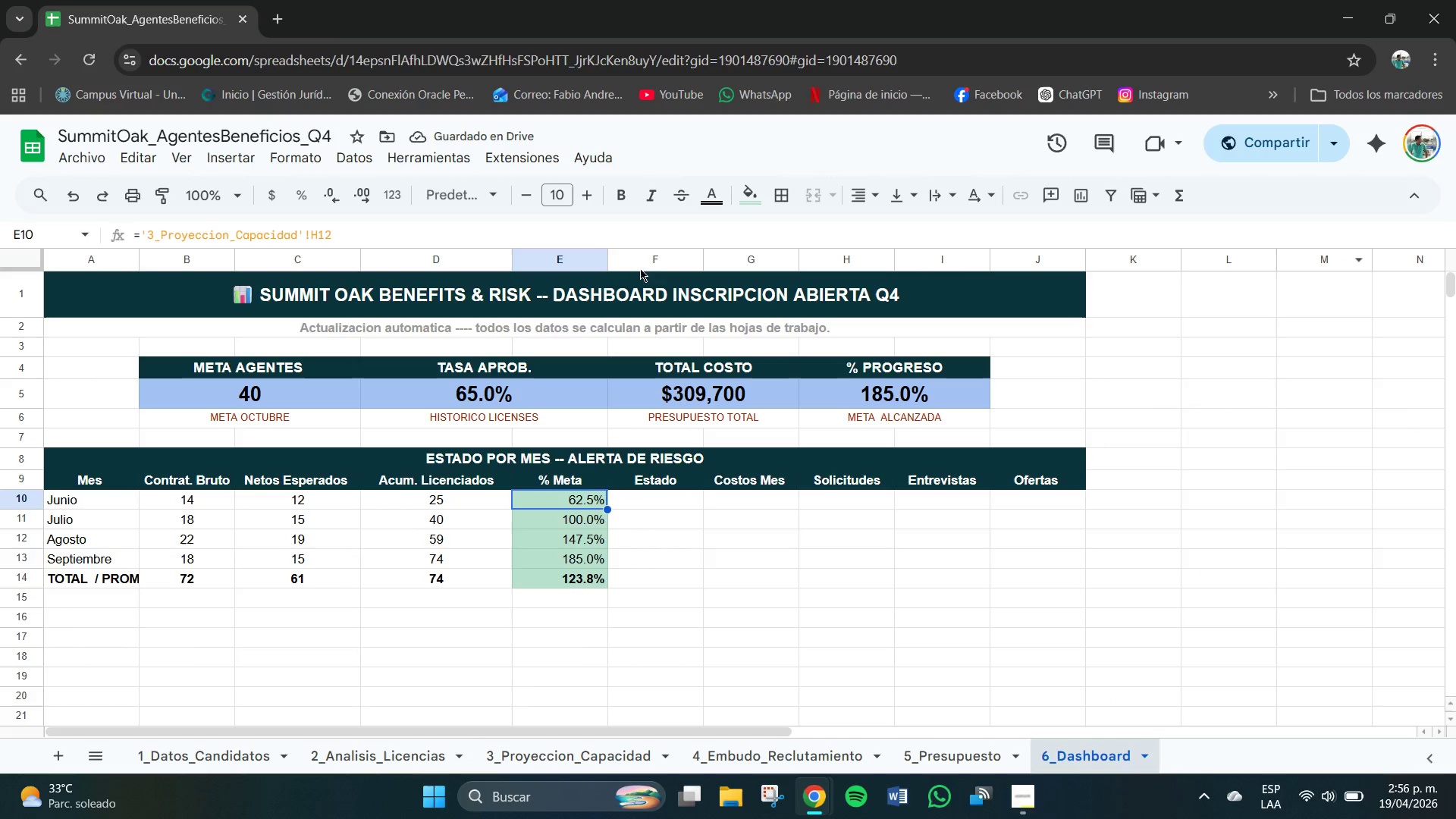 
left_click([603, 256])
 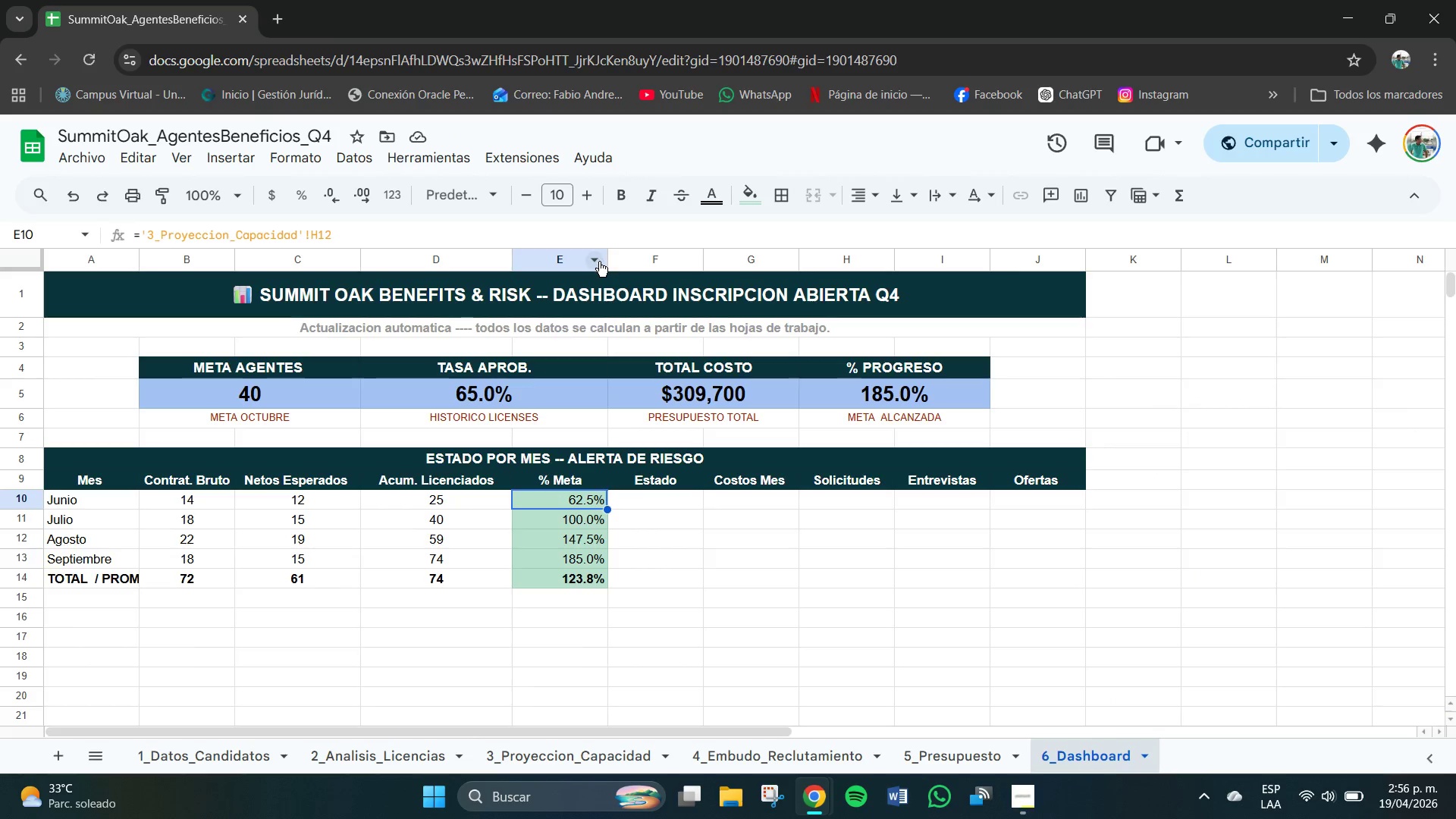 
left_click([599, 262])
 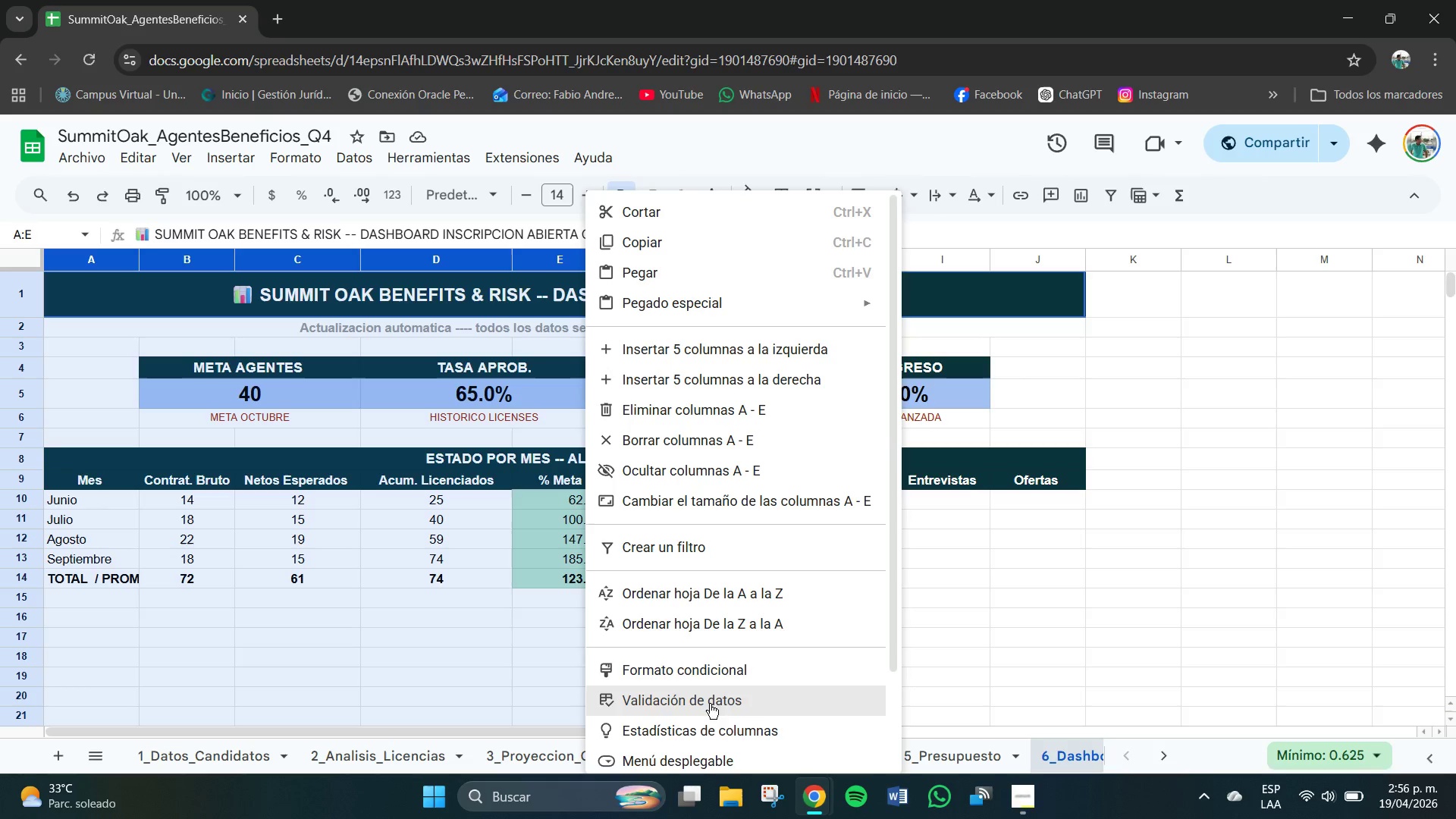 
left_click([712, 675])
 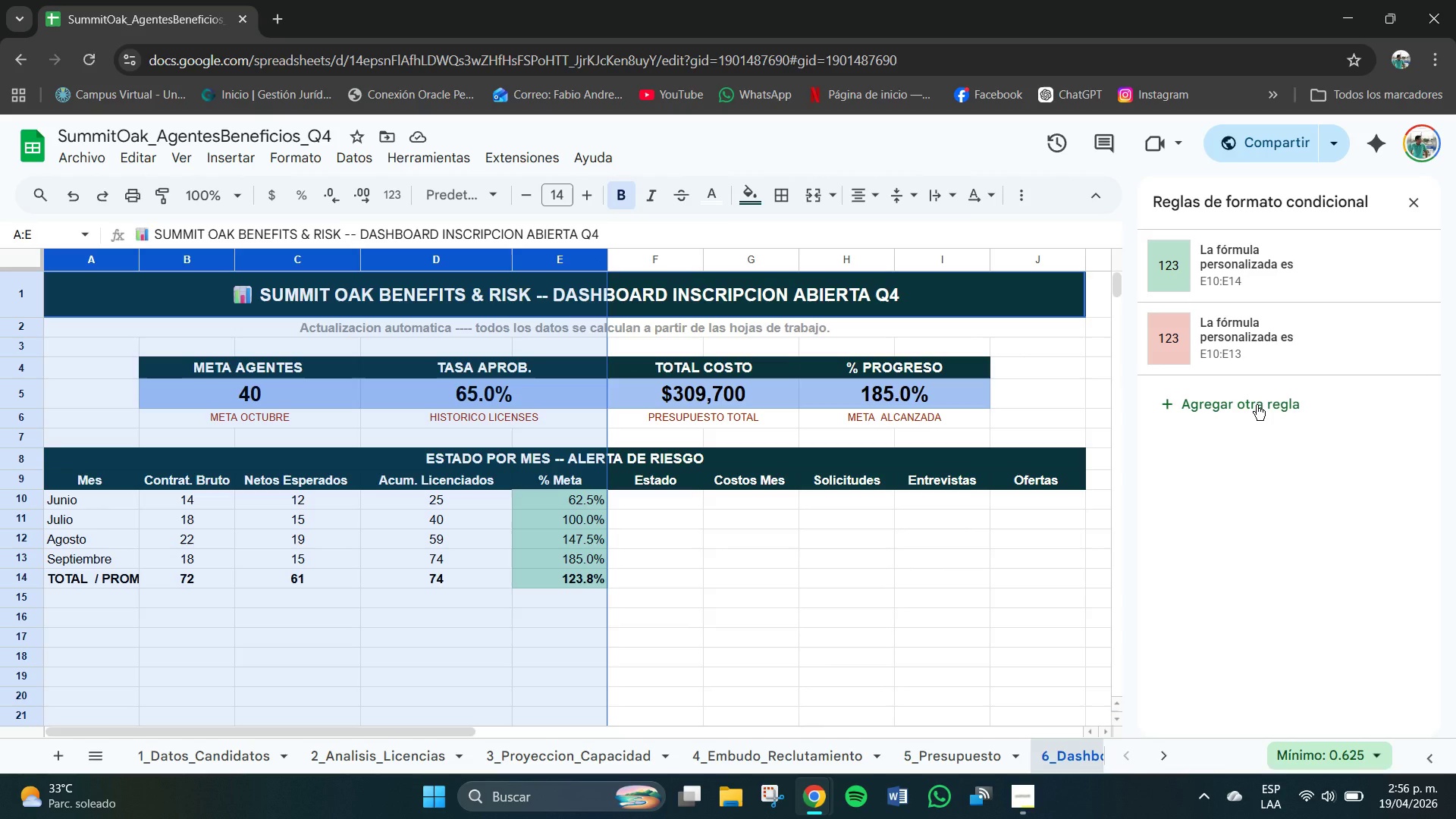 
left_click([1242, 400])
 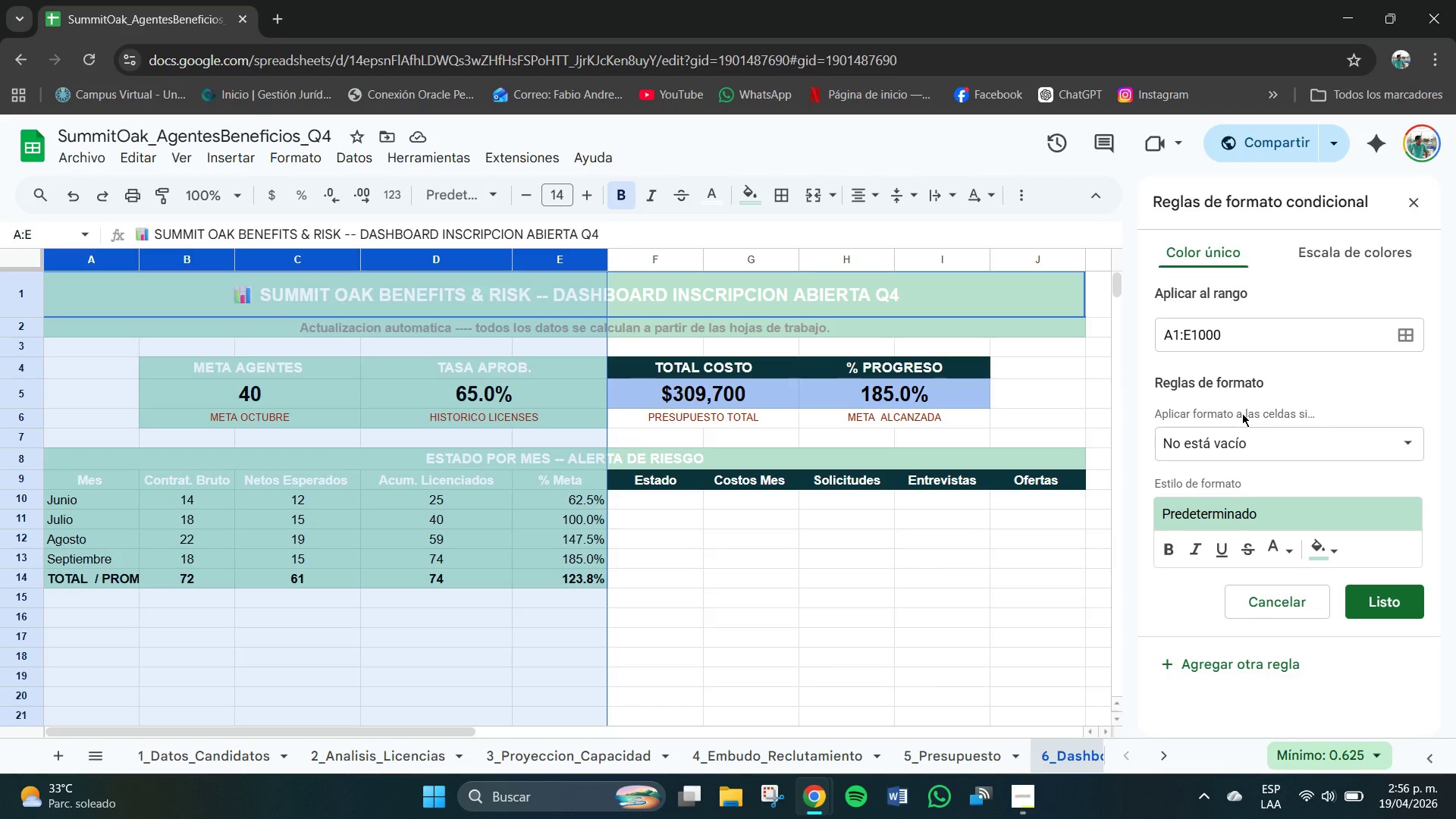 
wait(7.89)
 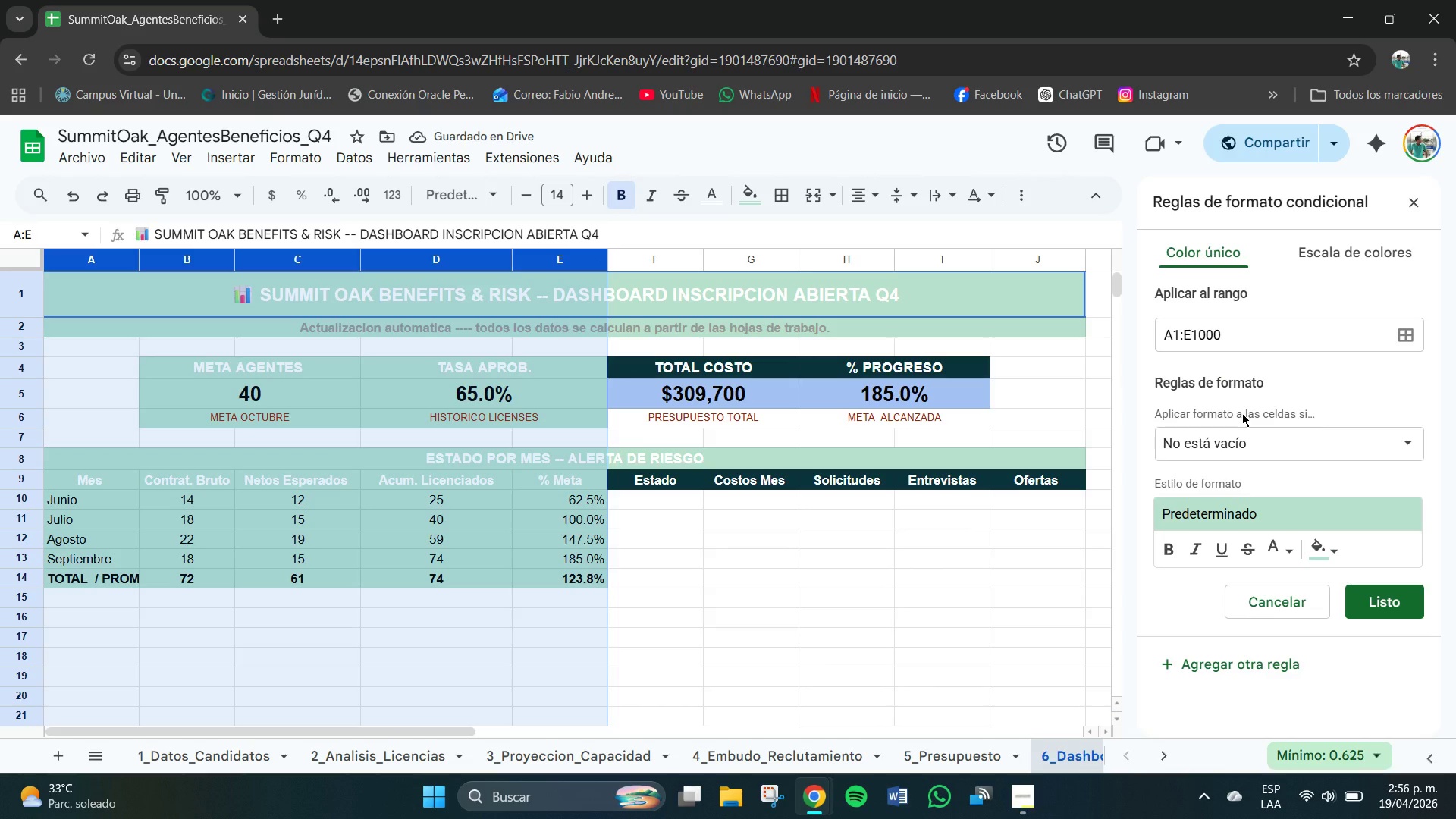 
left_click([1175, 335])
 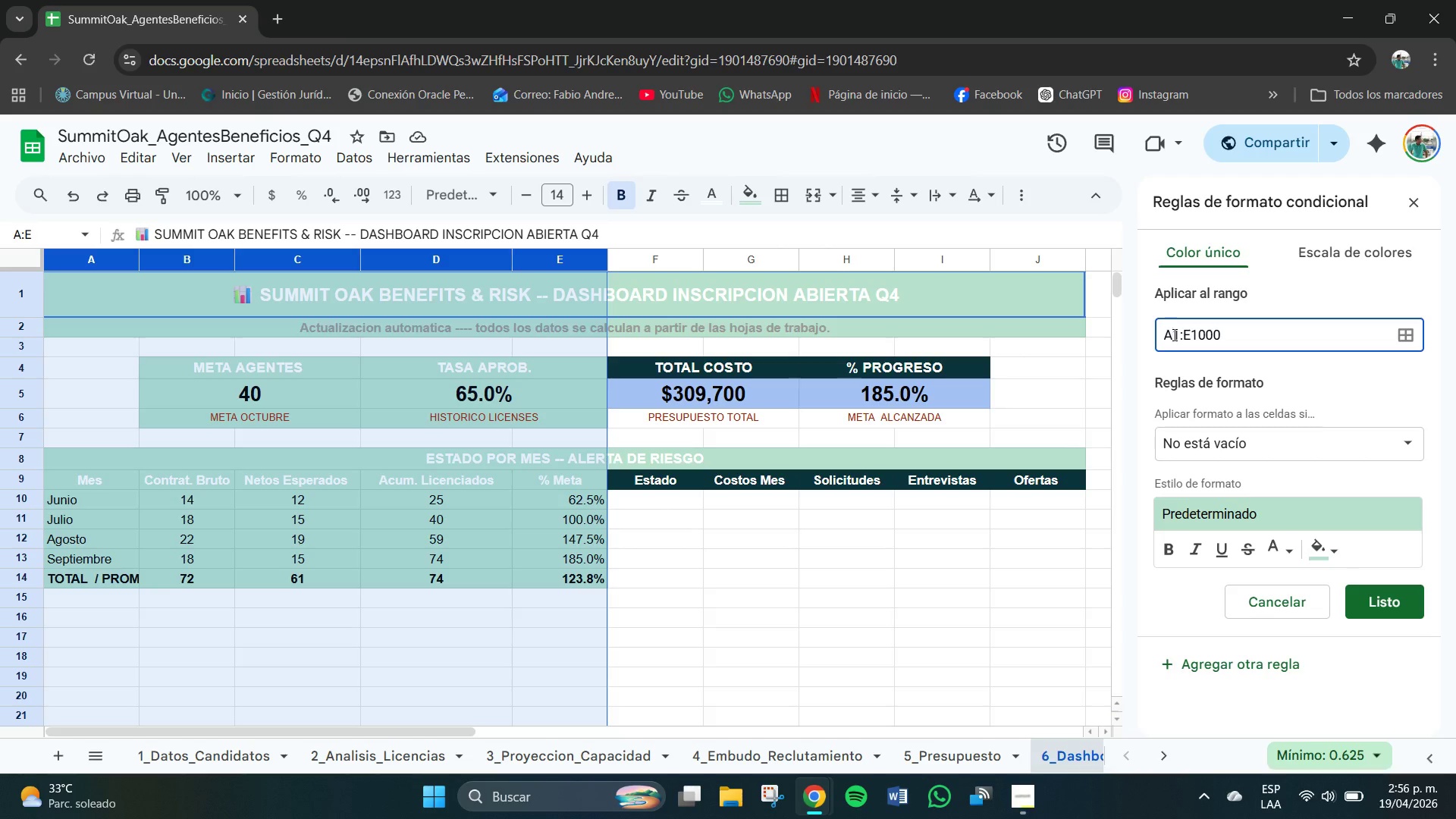 
key(Backspace)
 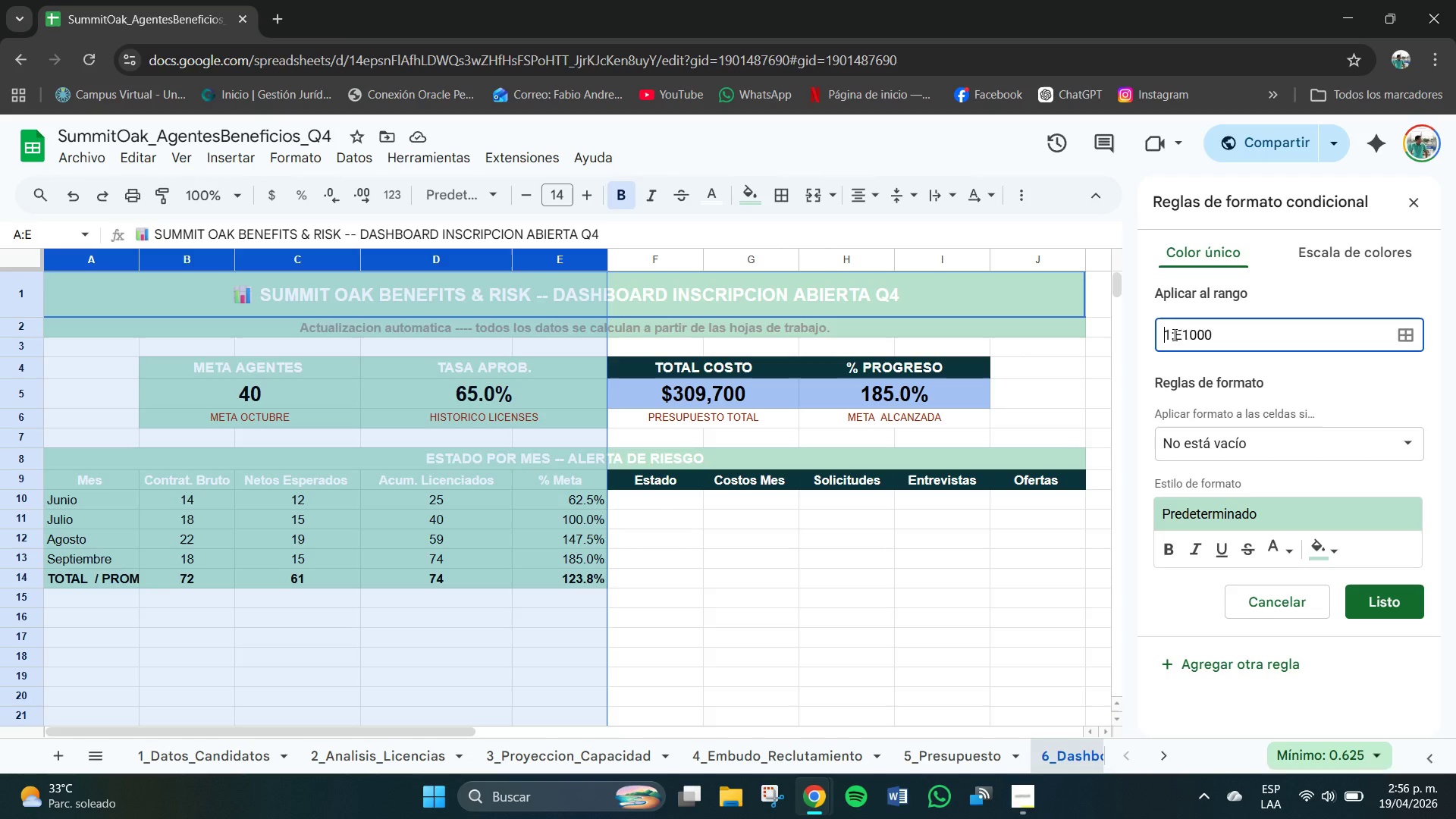 
key(E)
 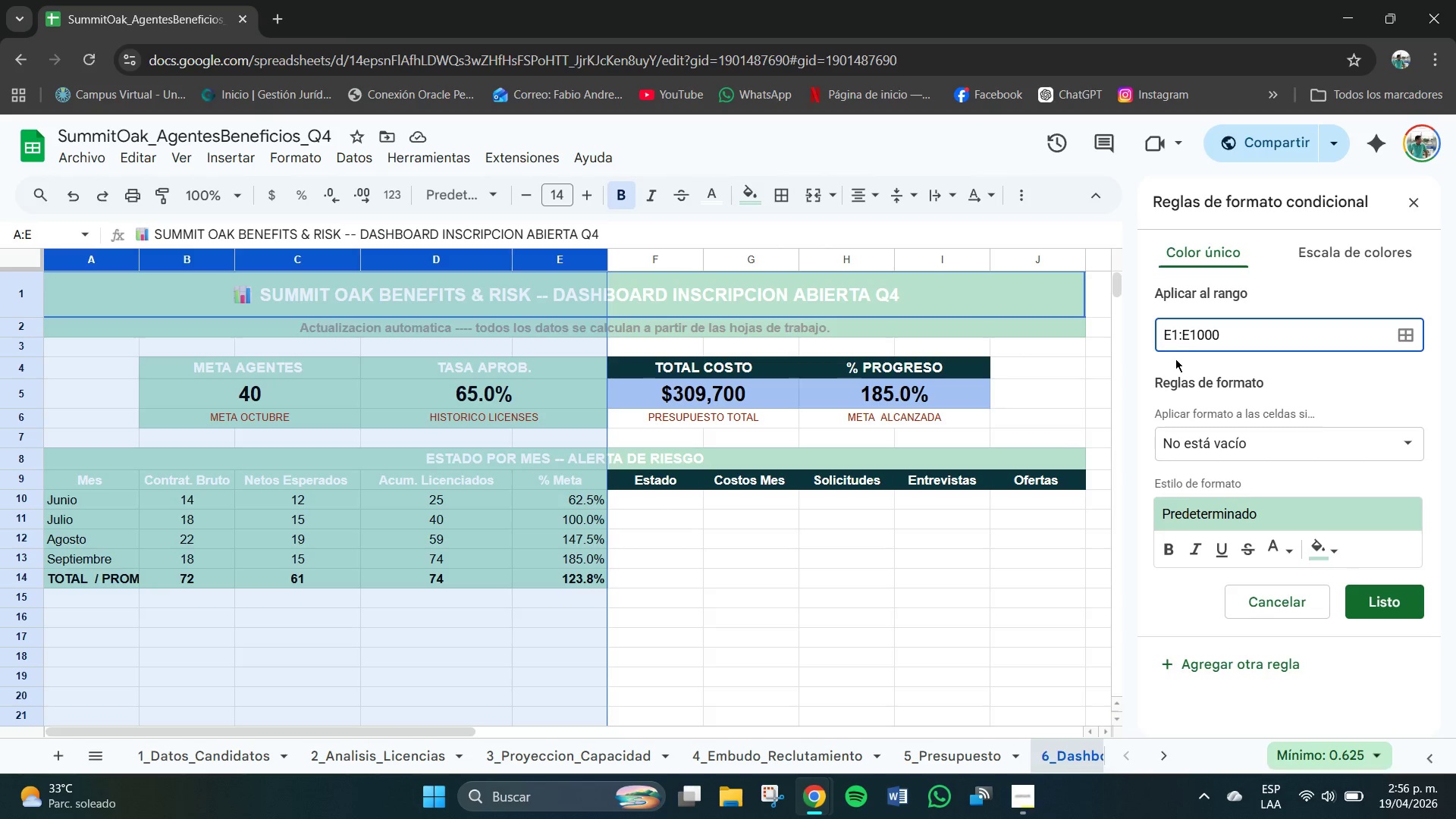 
key(9)
 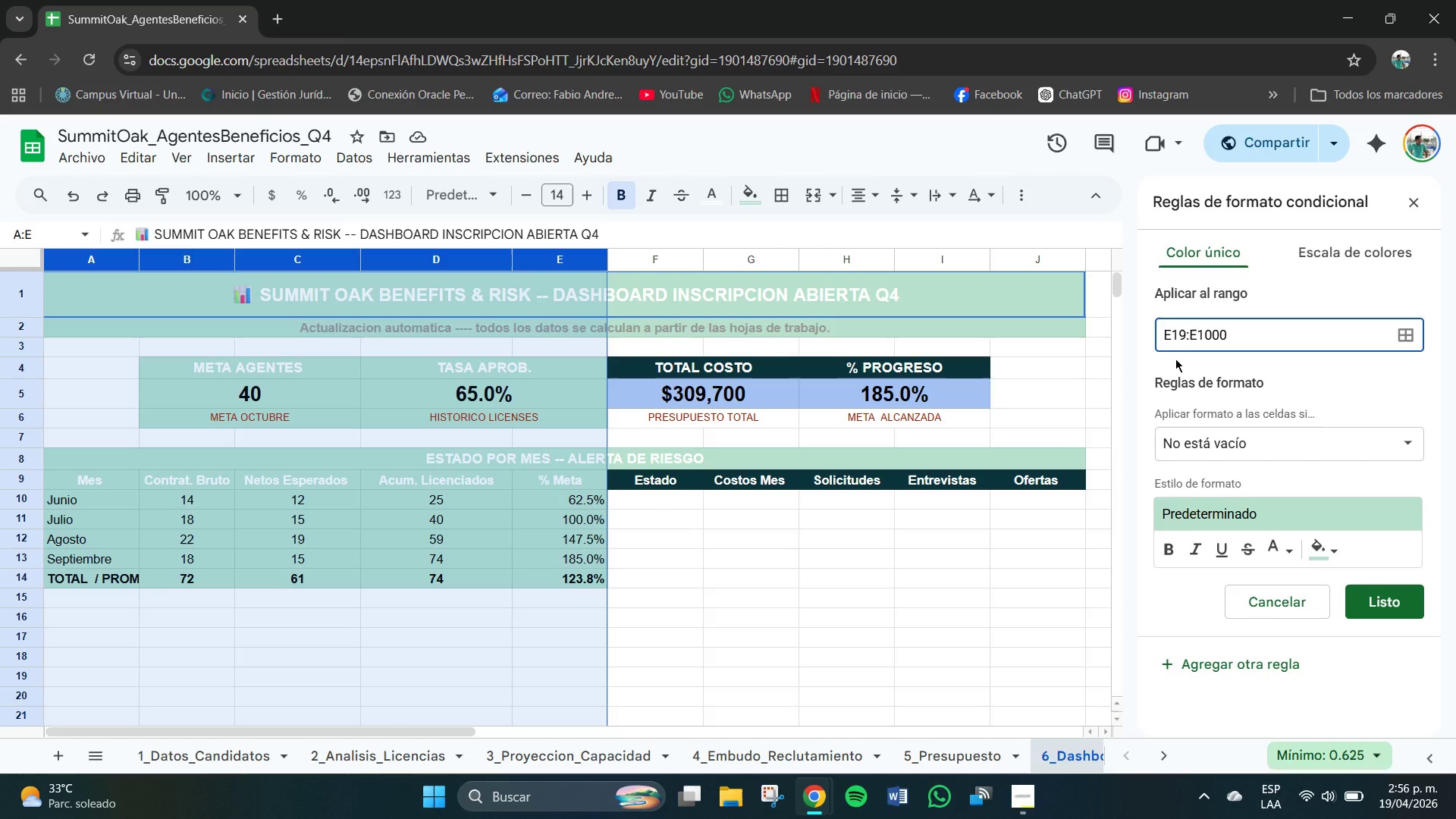 
key(Backspace)
 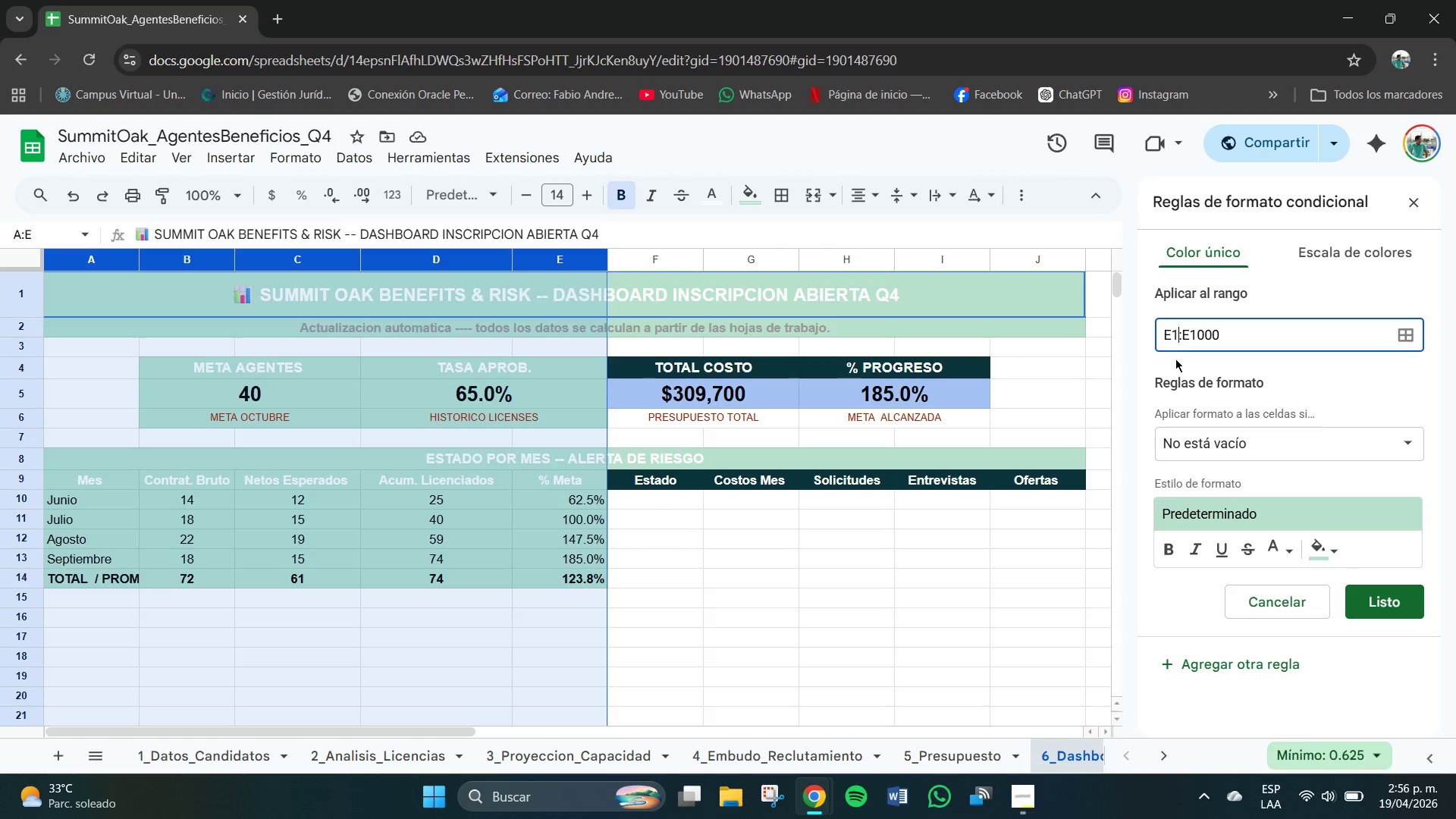 
key(Numpad0)
 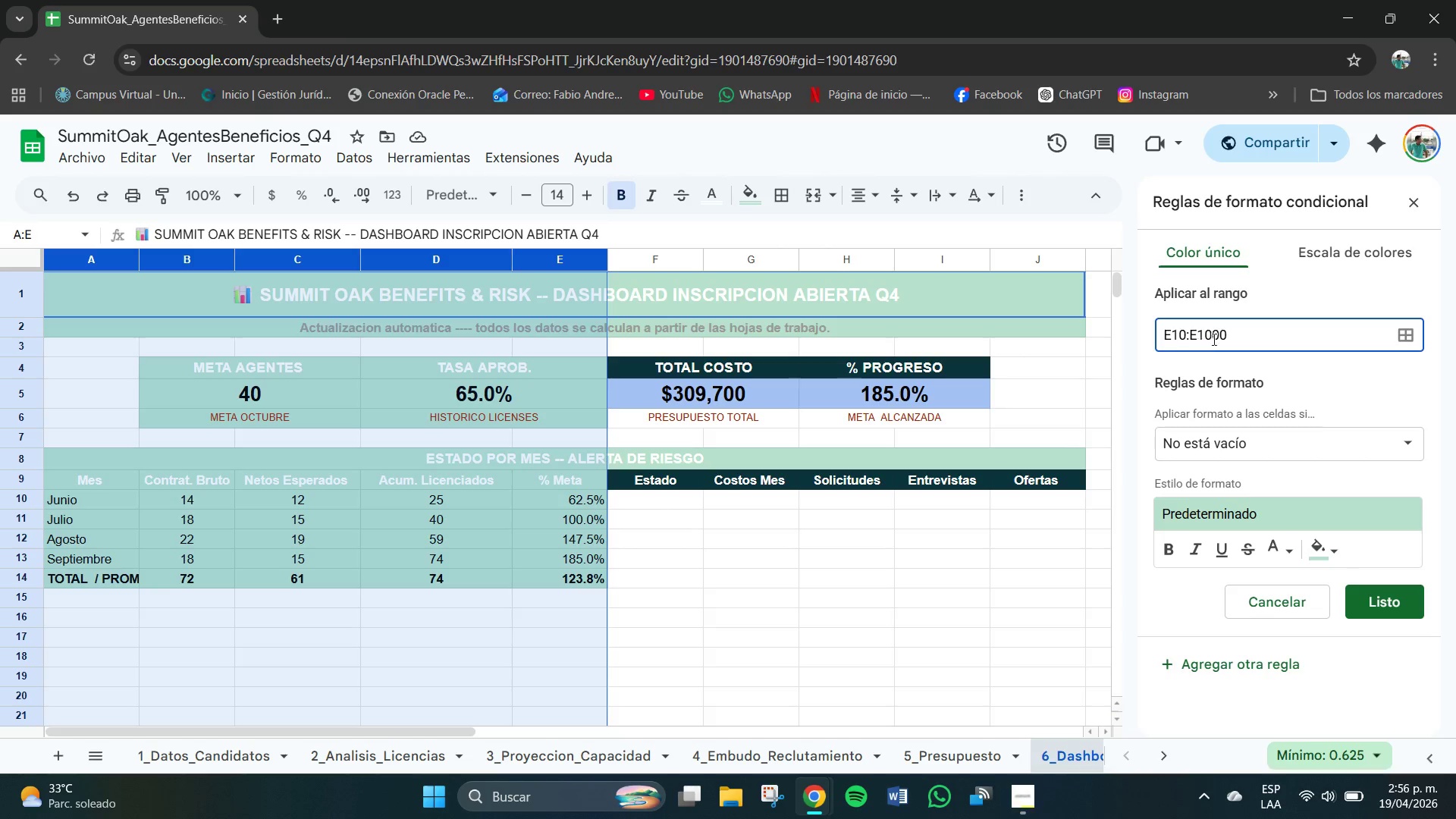 
left_click([1229, 345])
 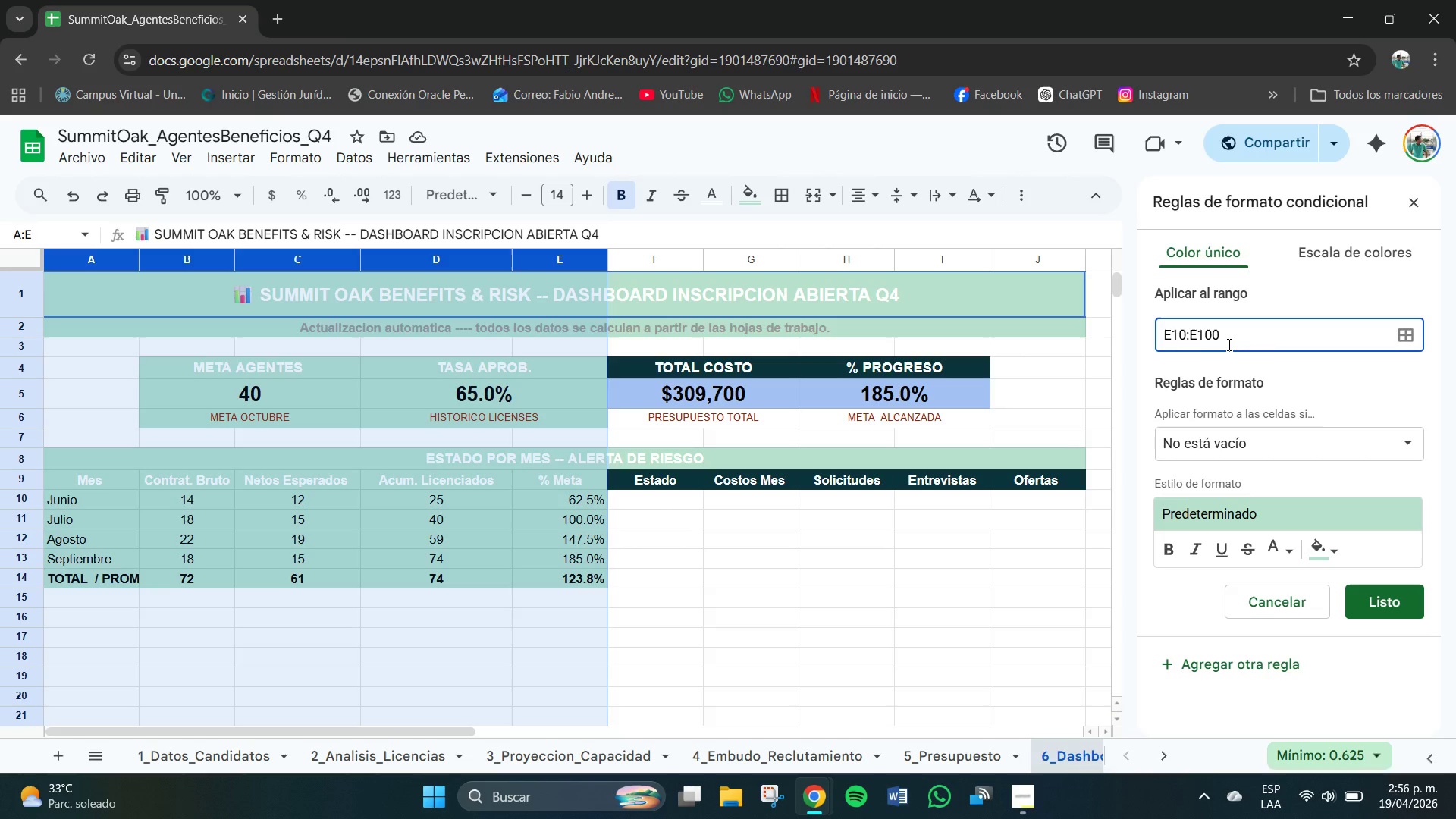 
key(Backspace)
 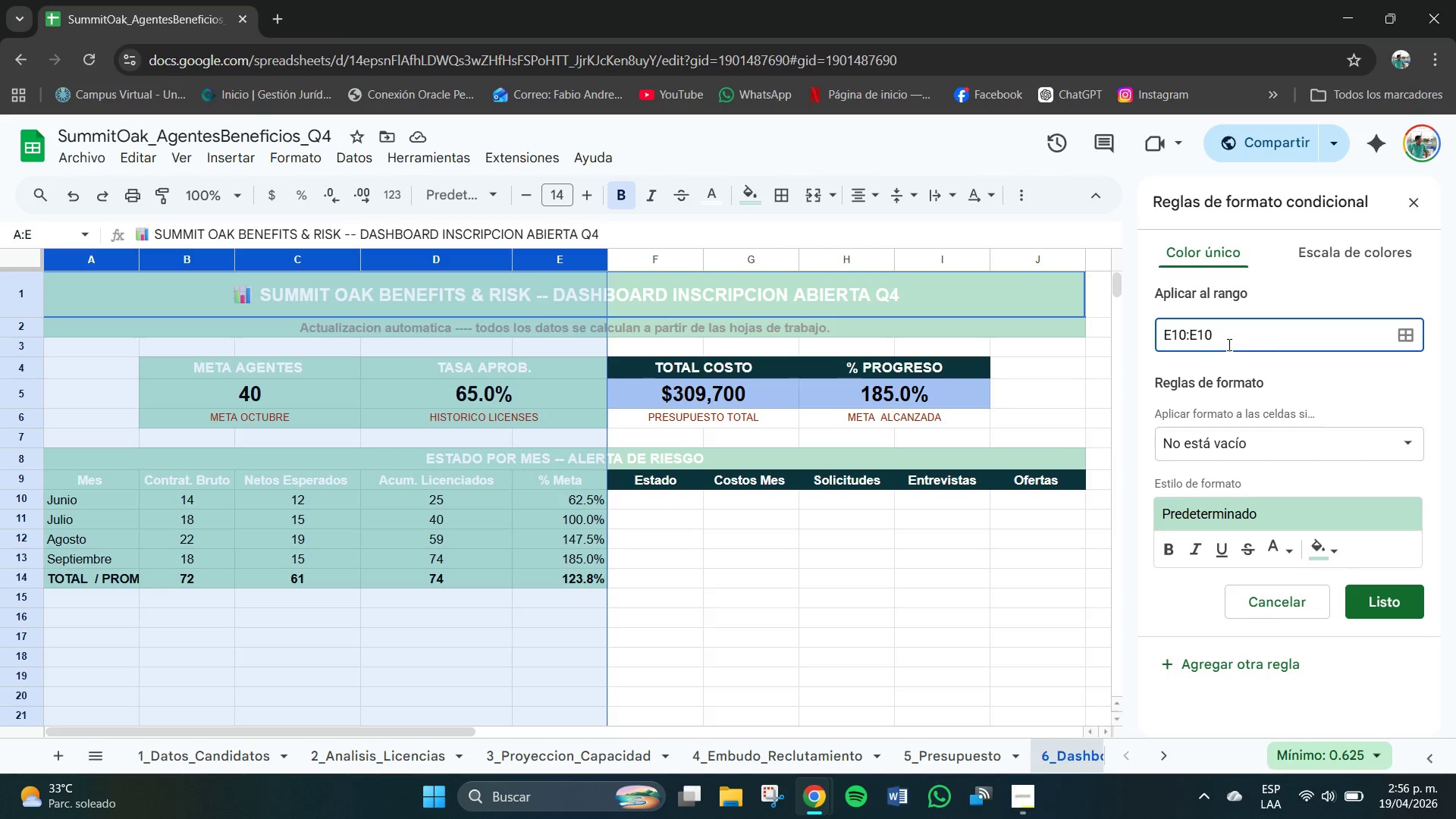 
key(Backspace)
 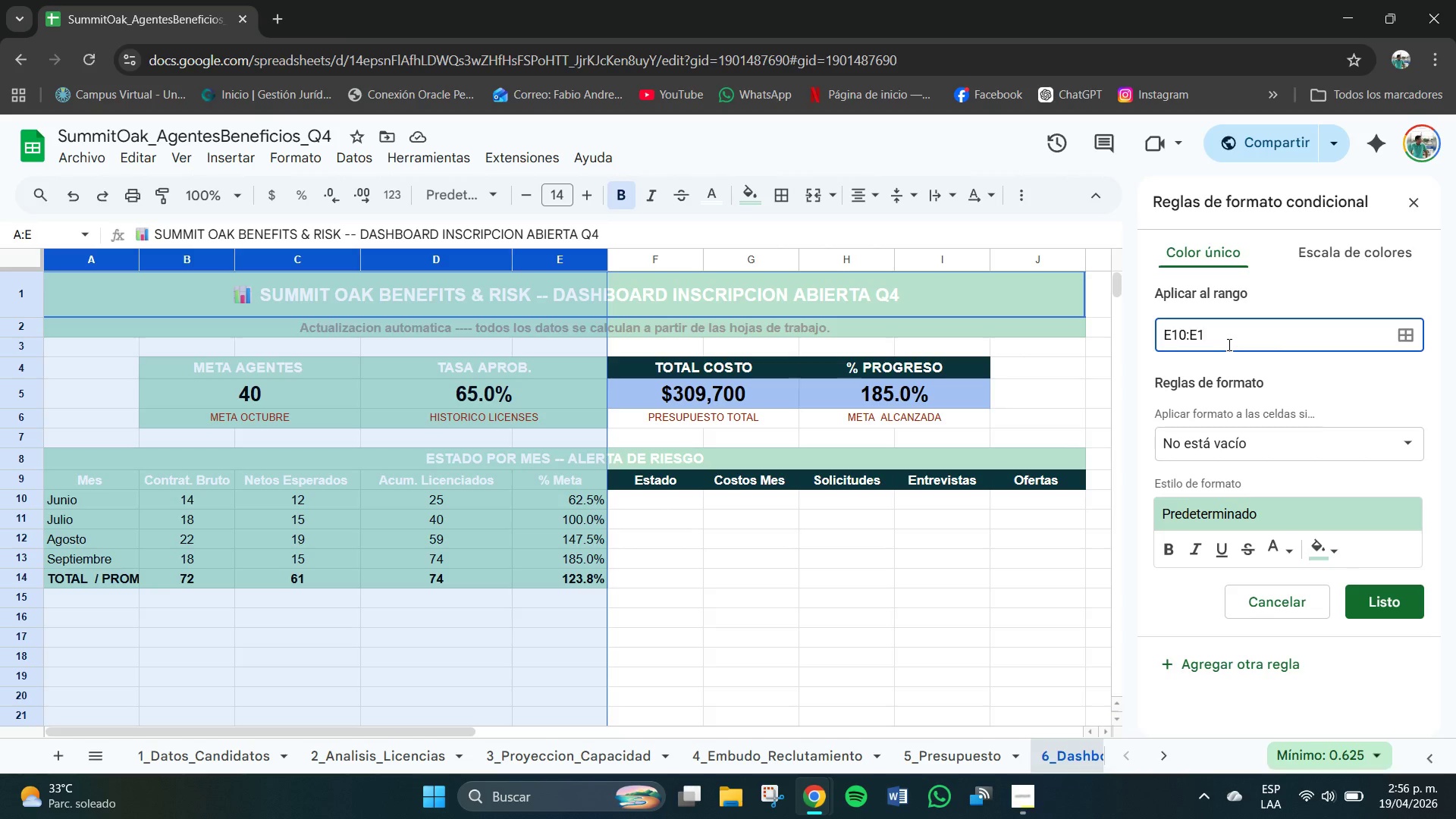 
key(Backspace)
 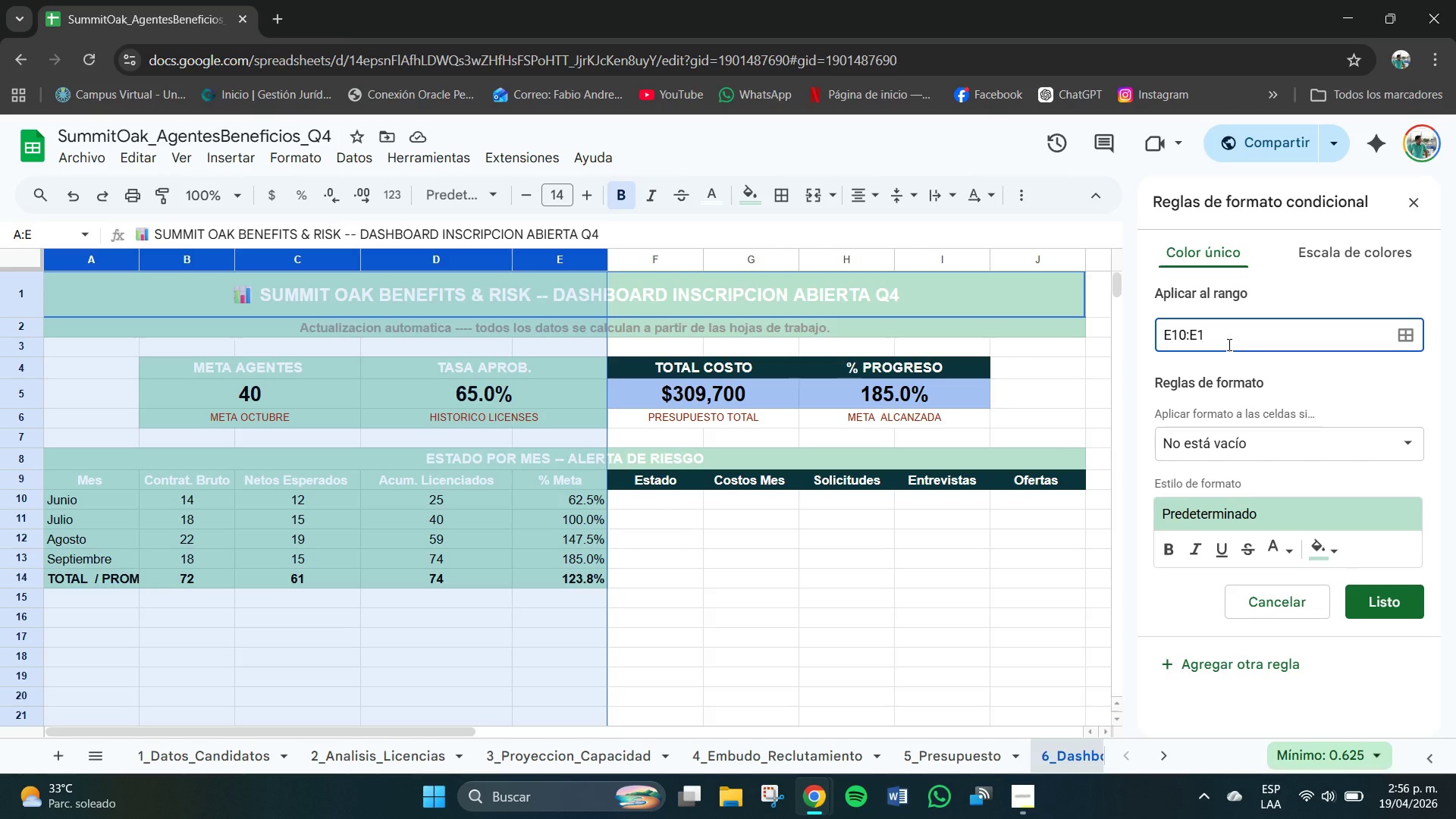 
key(3)
 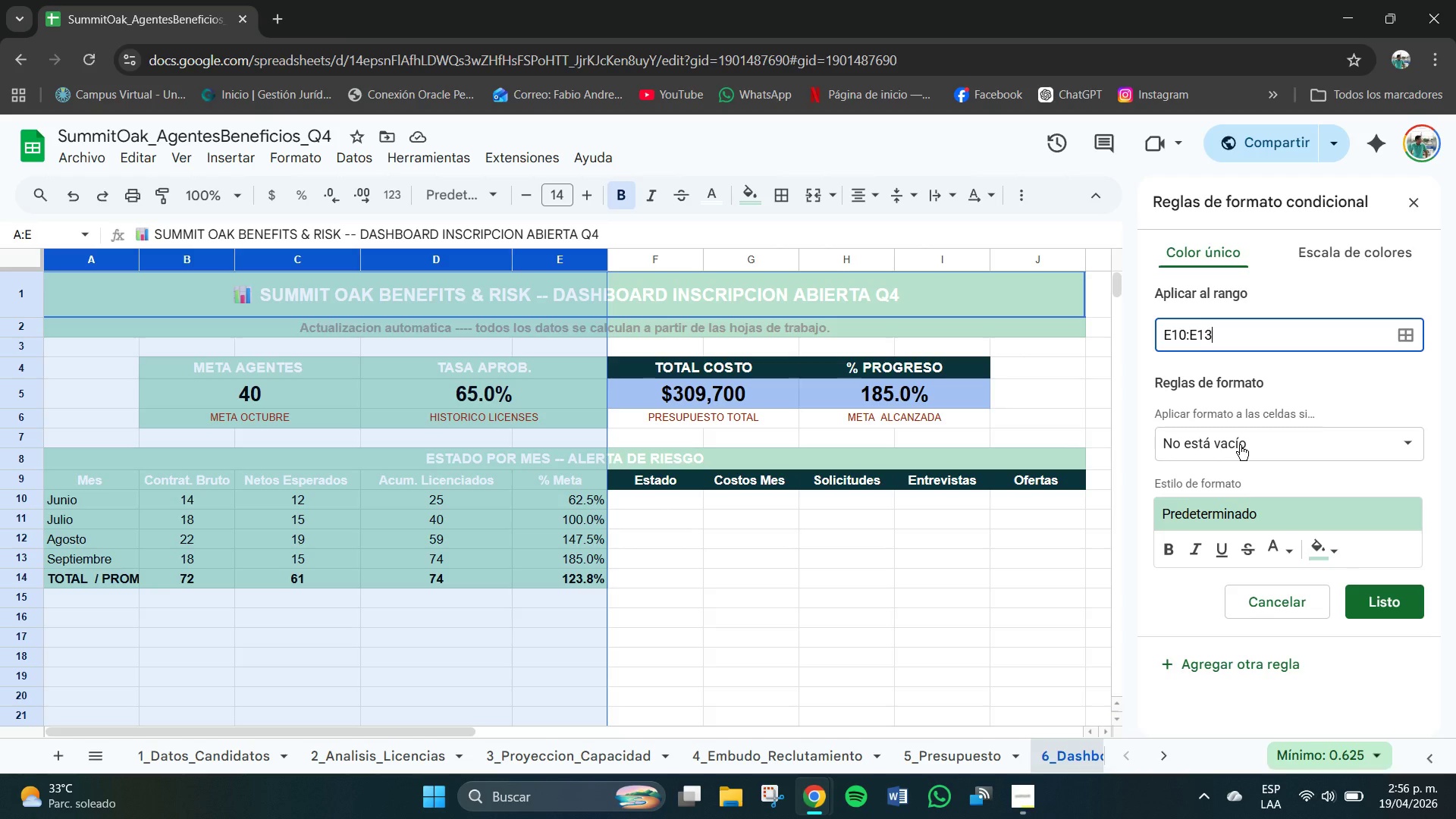 
left_click([1240, 445])
 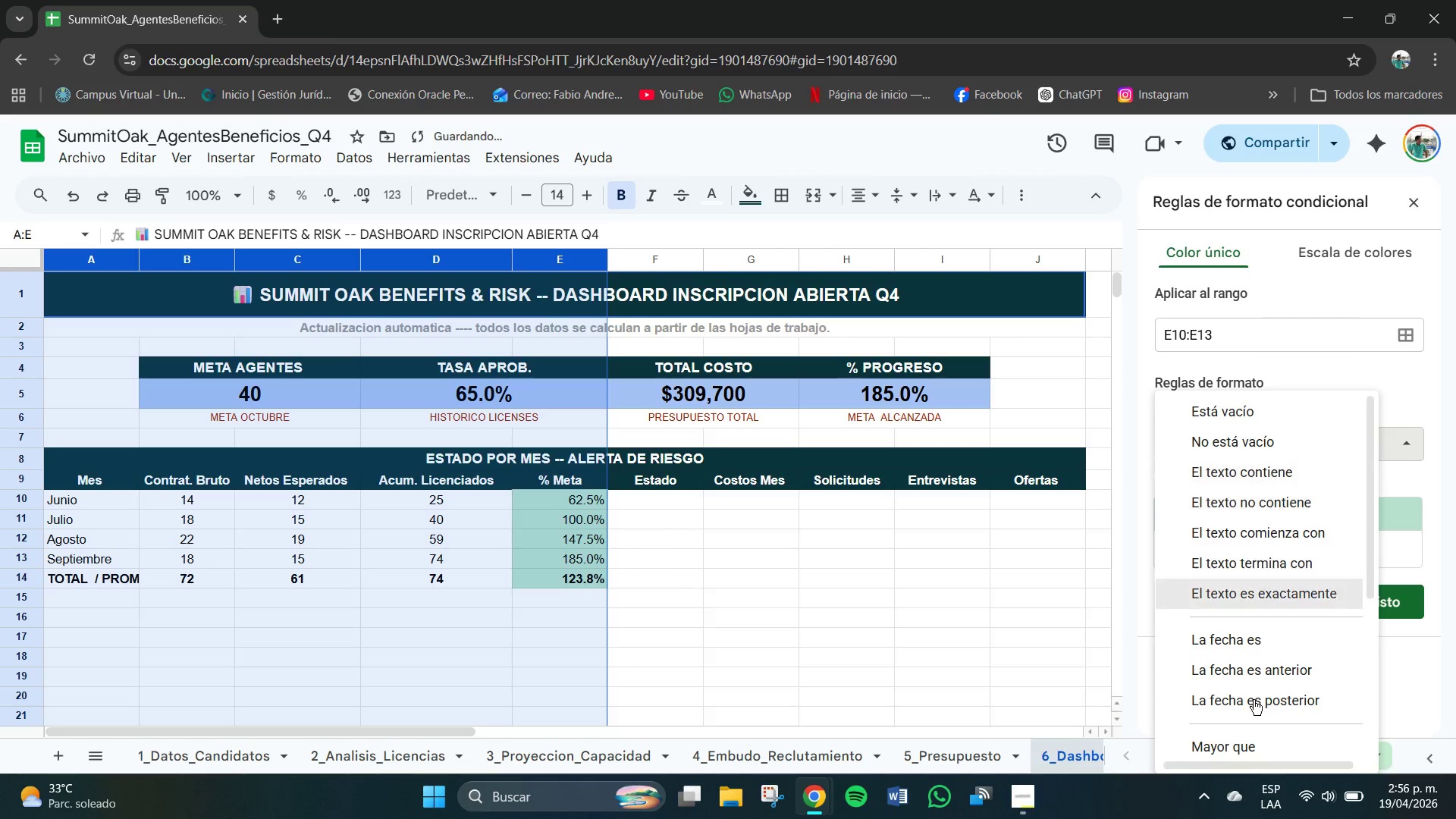 
scroll: coordinate [1255, 659], scroll_direction: down, amount: 10.0
 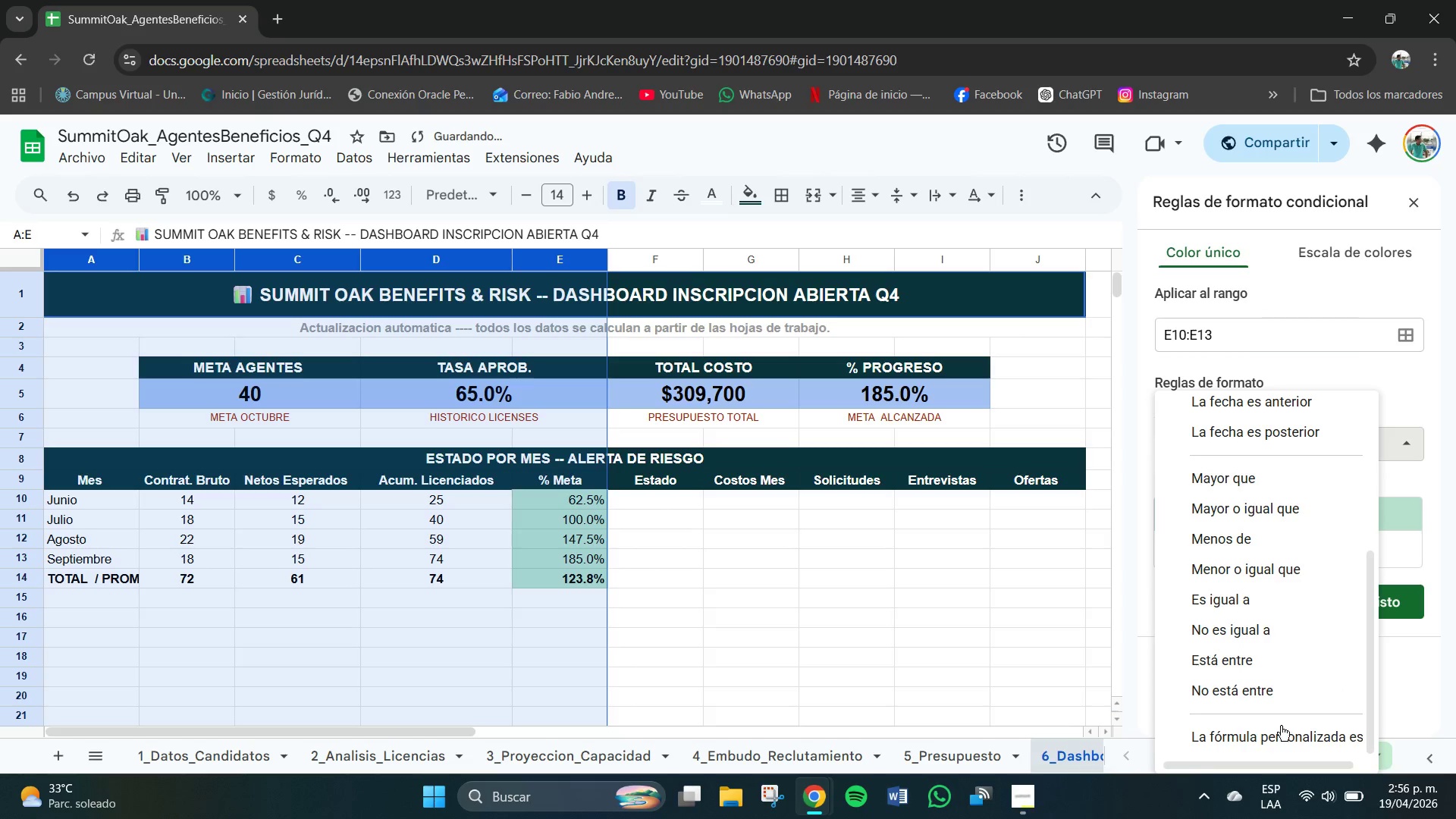 
left_click([1289, 744])
 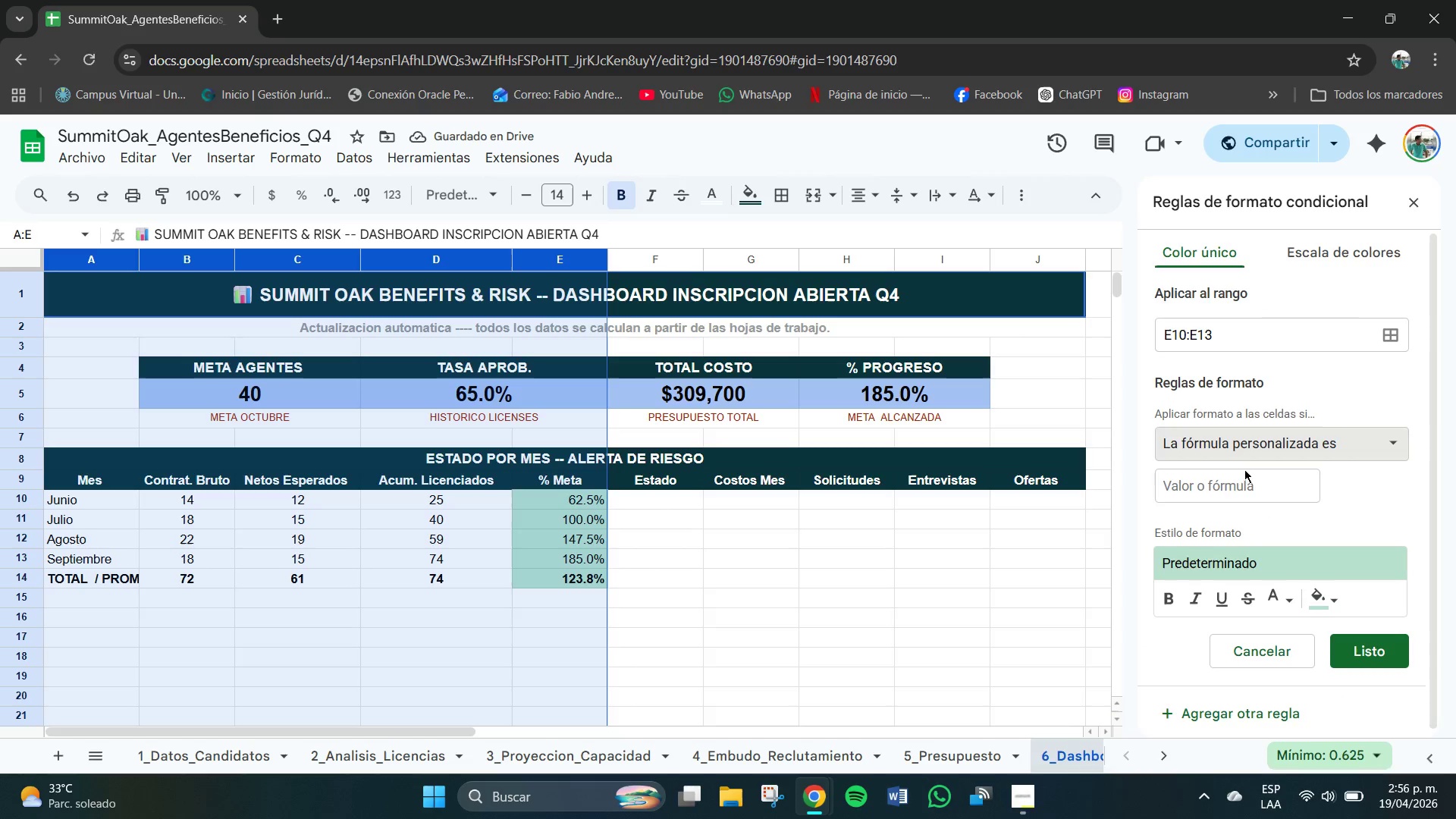 
left_click([1232, 483])
 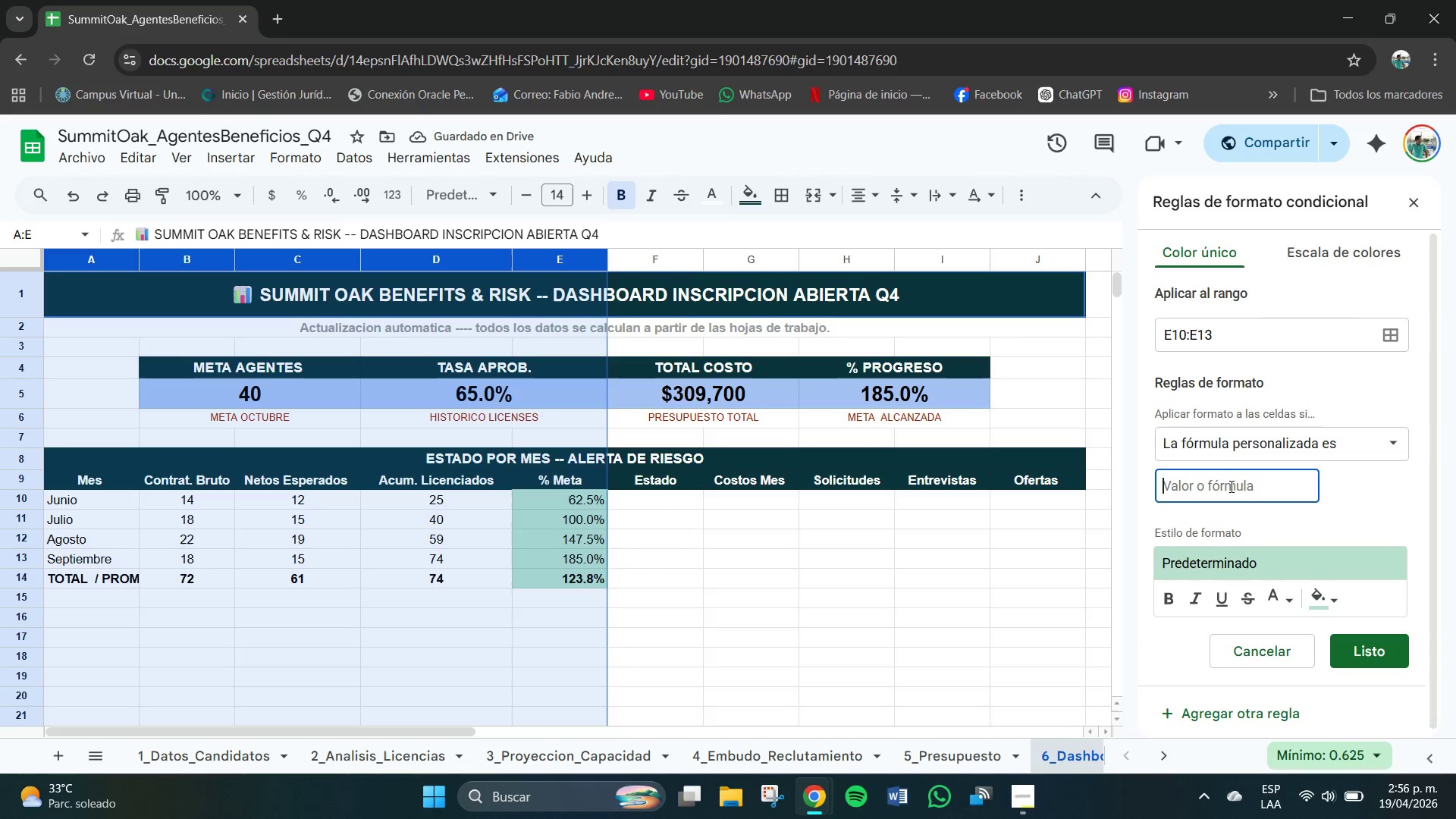 
type()Y*E10)
 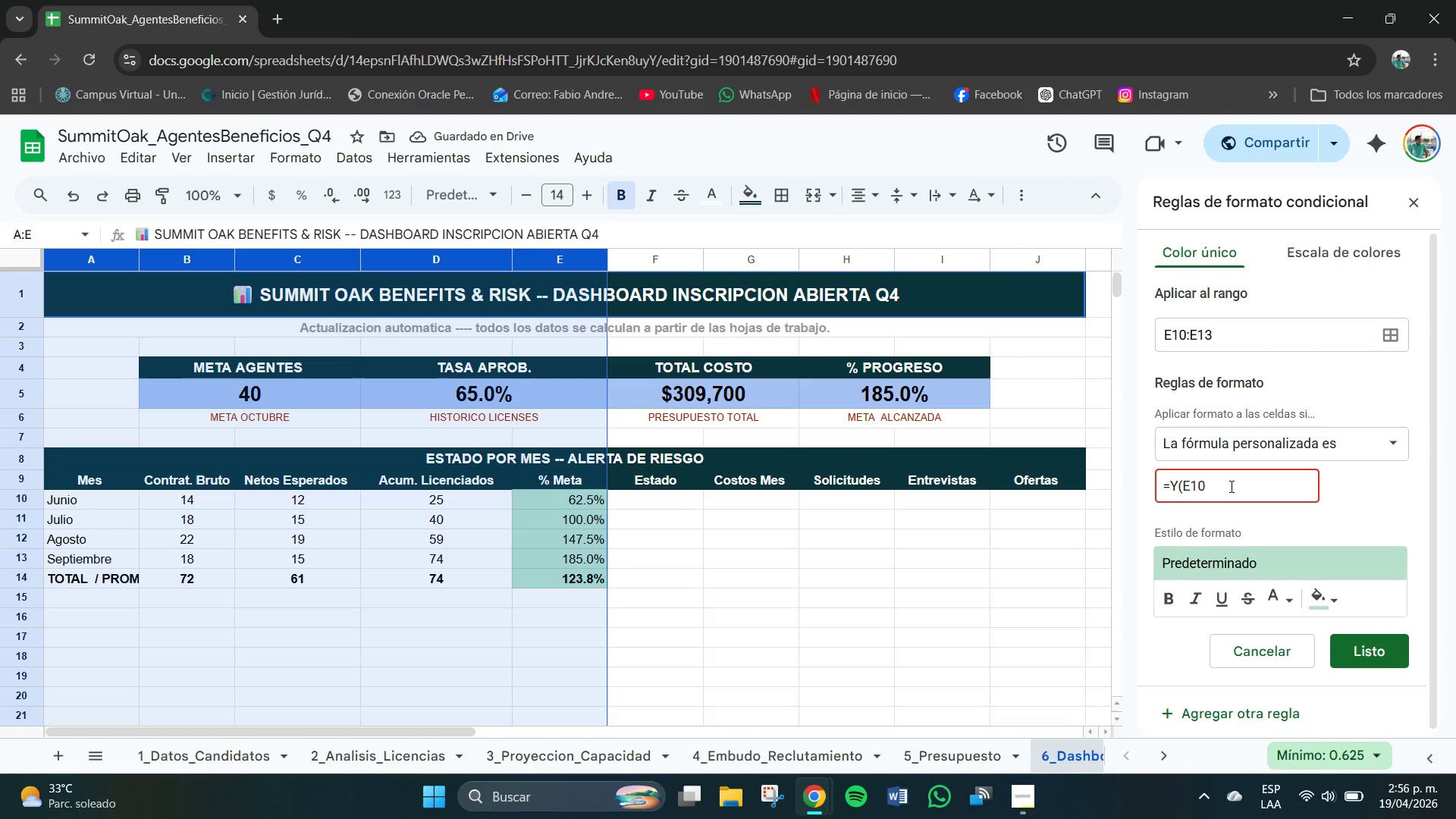 
key(Shift+ArrowLeft)
 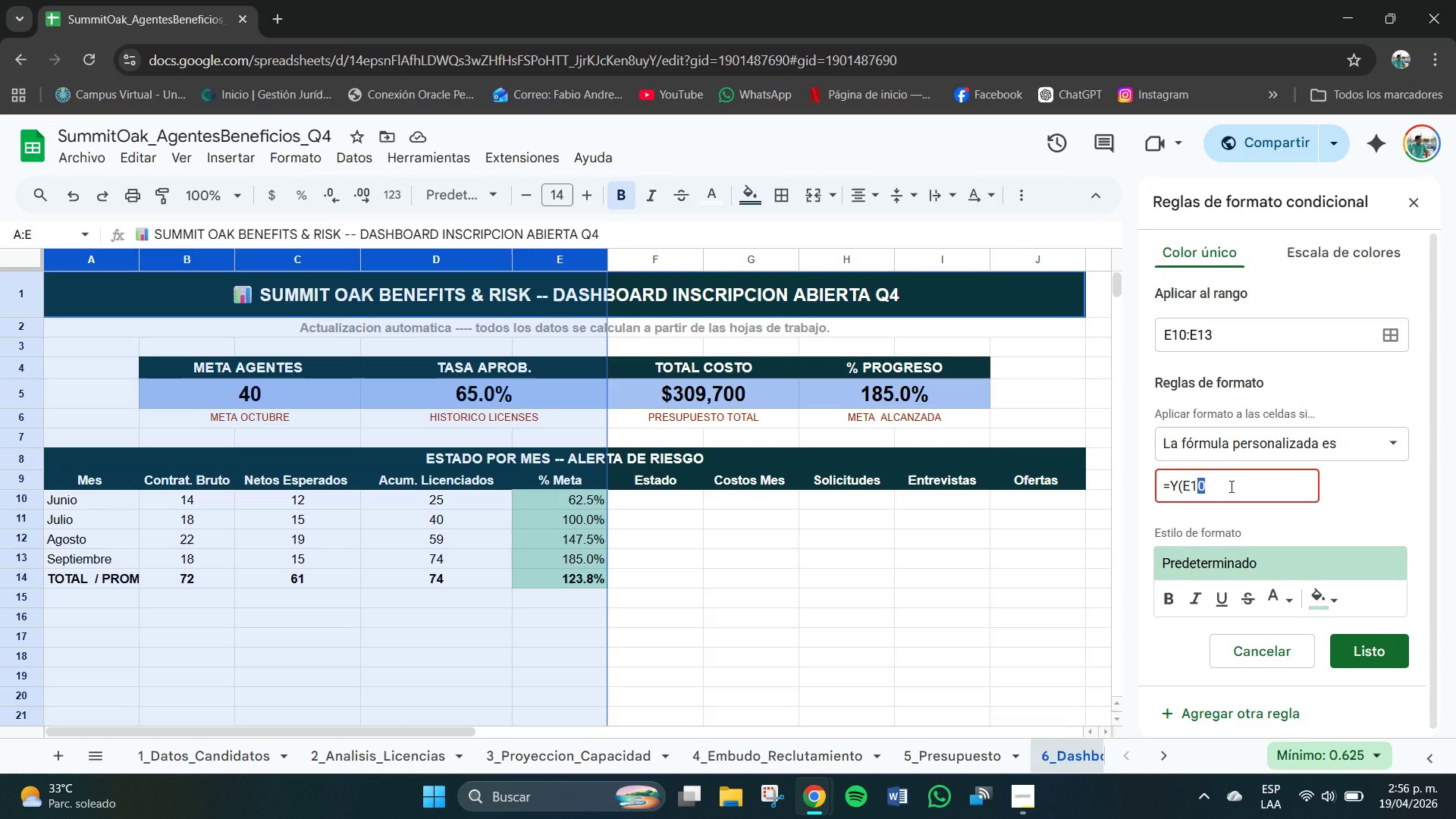 
left_click([1232, 487])
 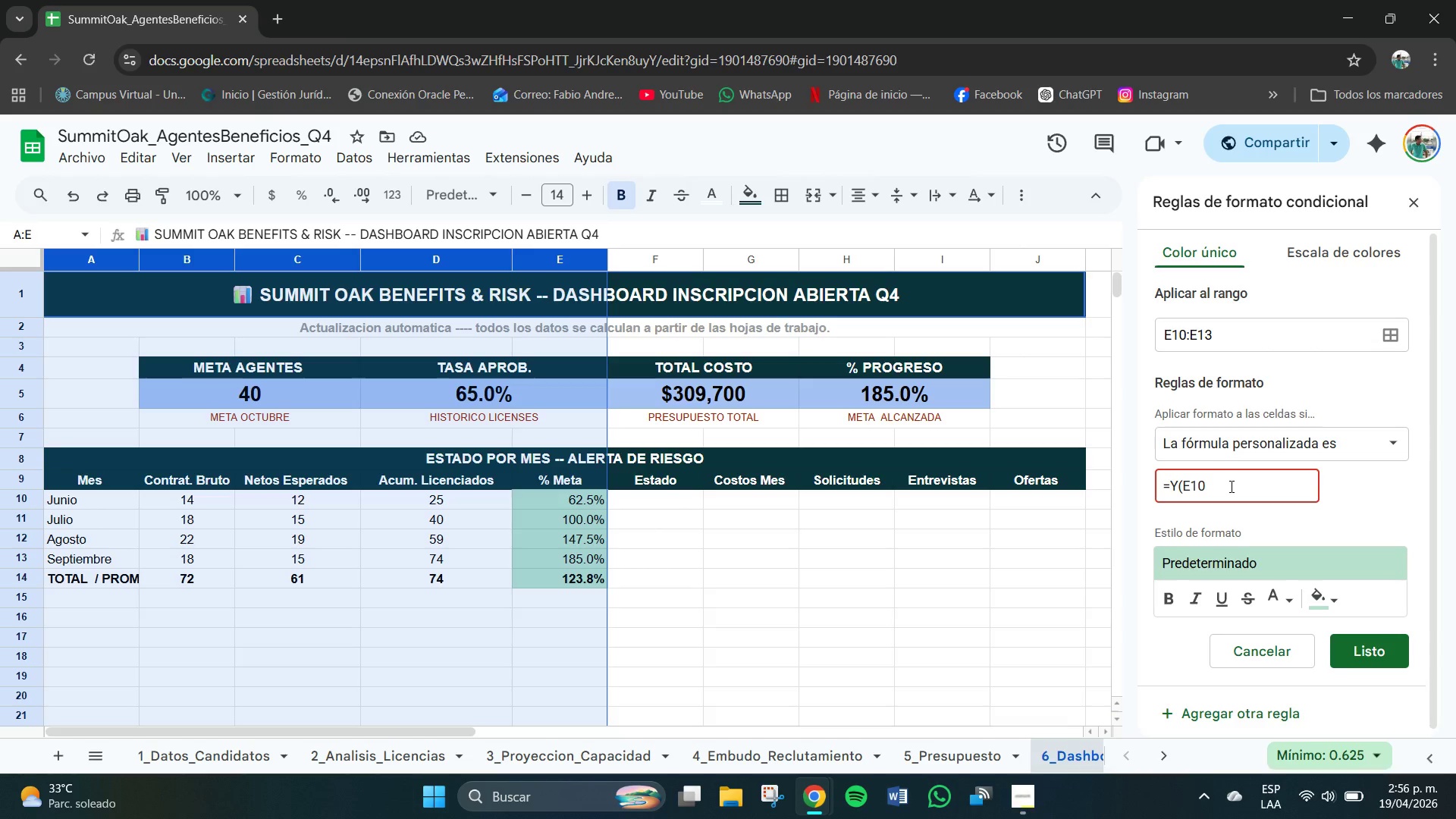 
type([Break])8.0)
 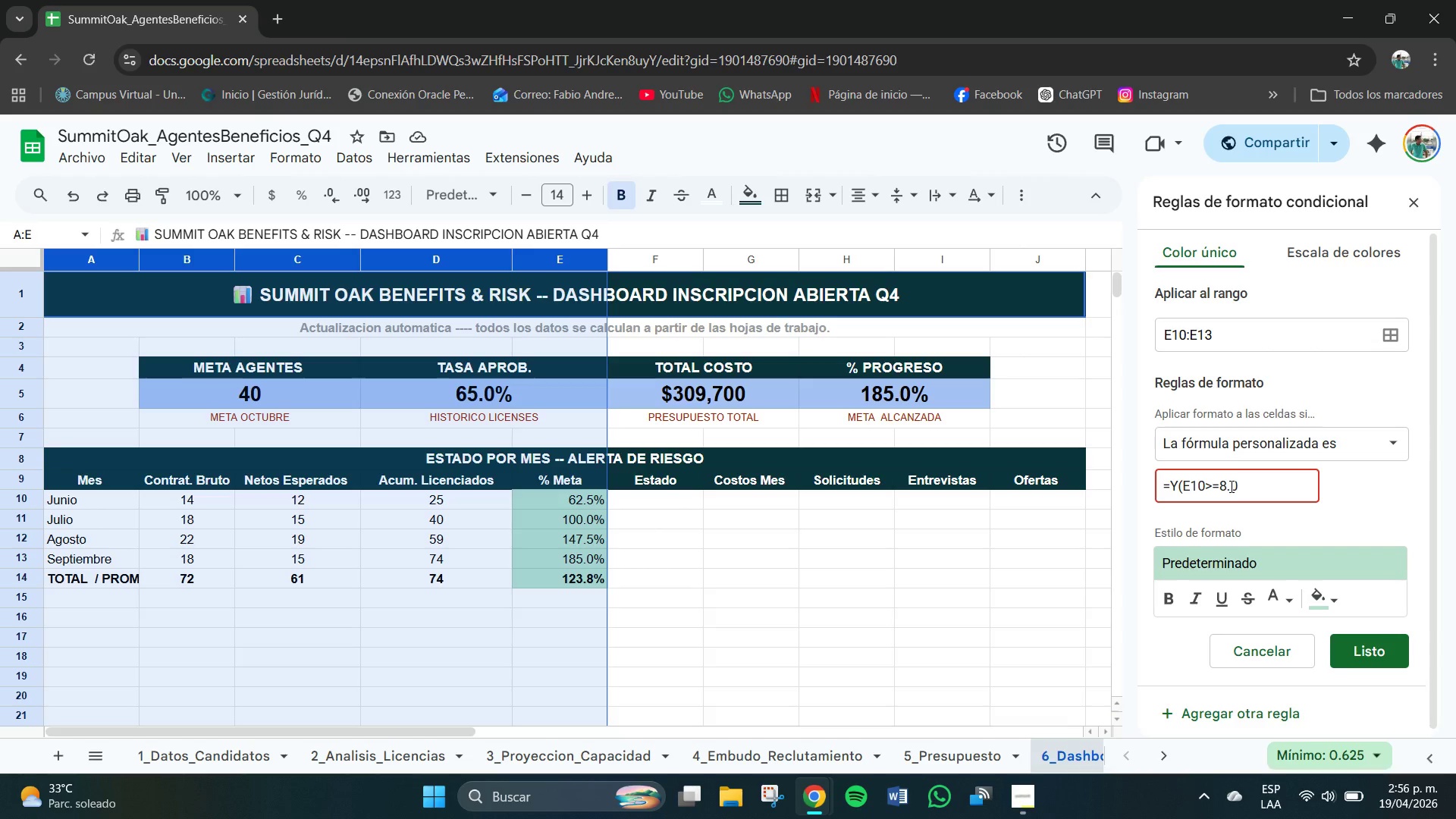 
type(,E10)
 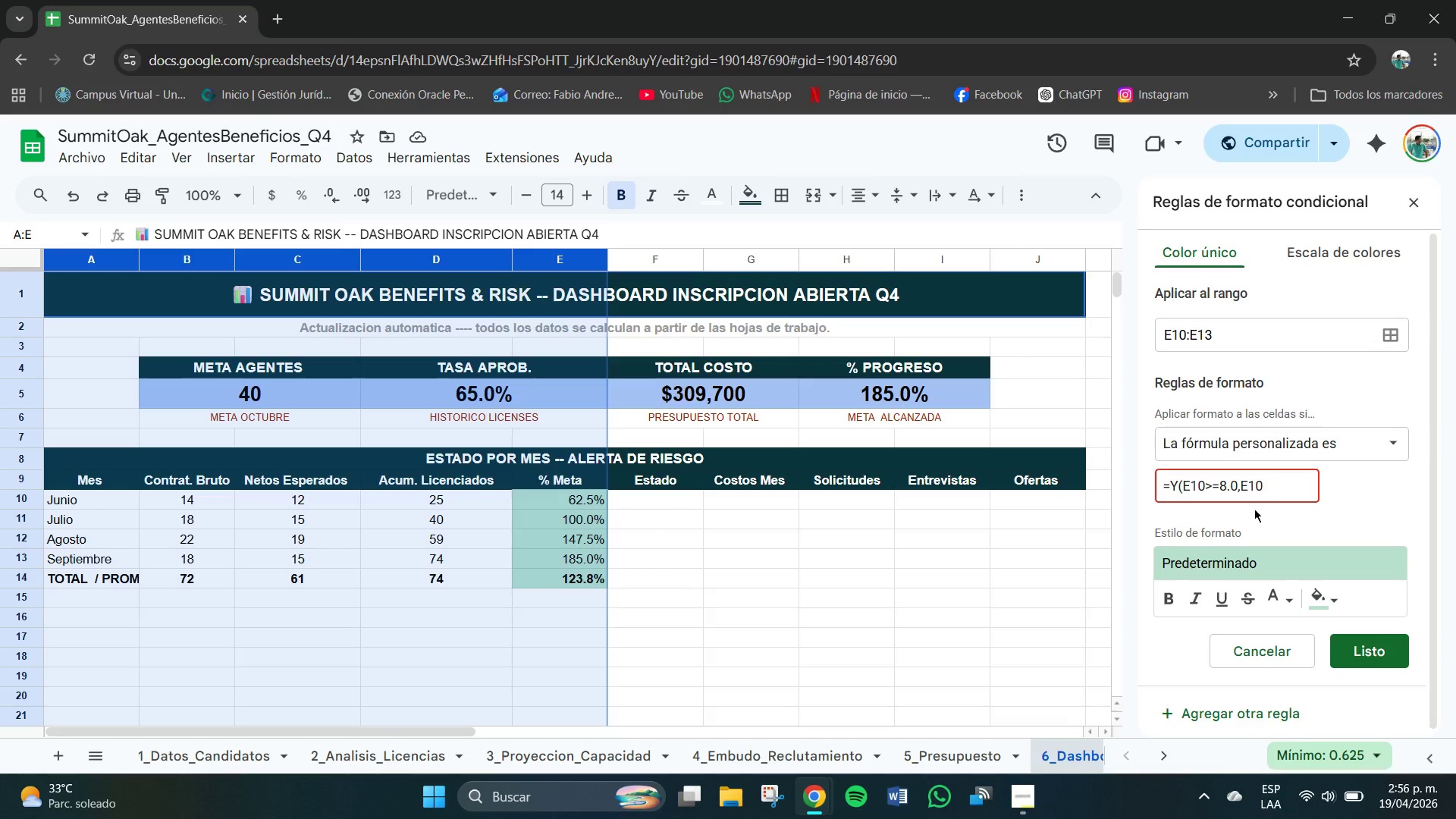 
type([Break]1()
 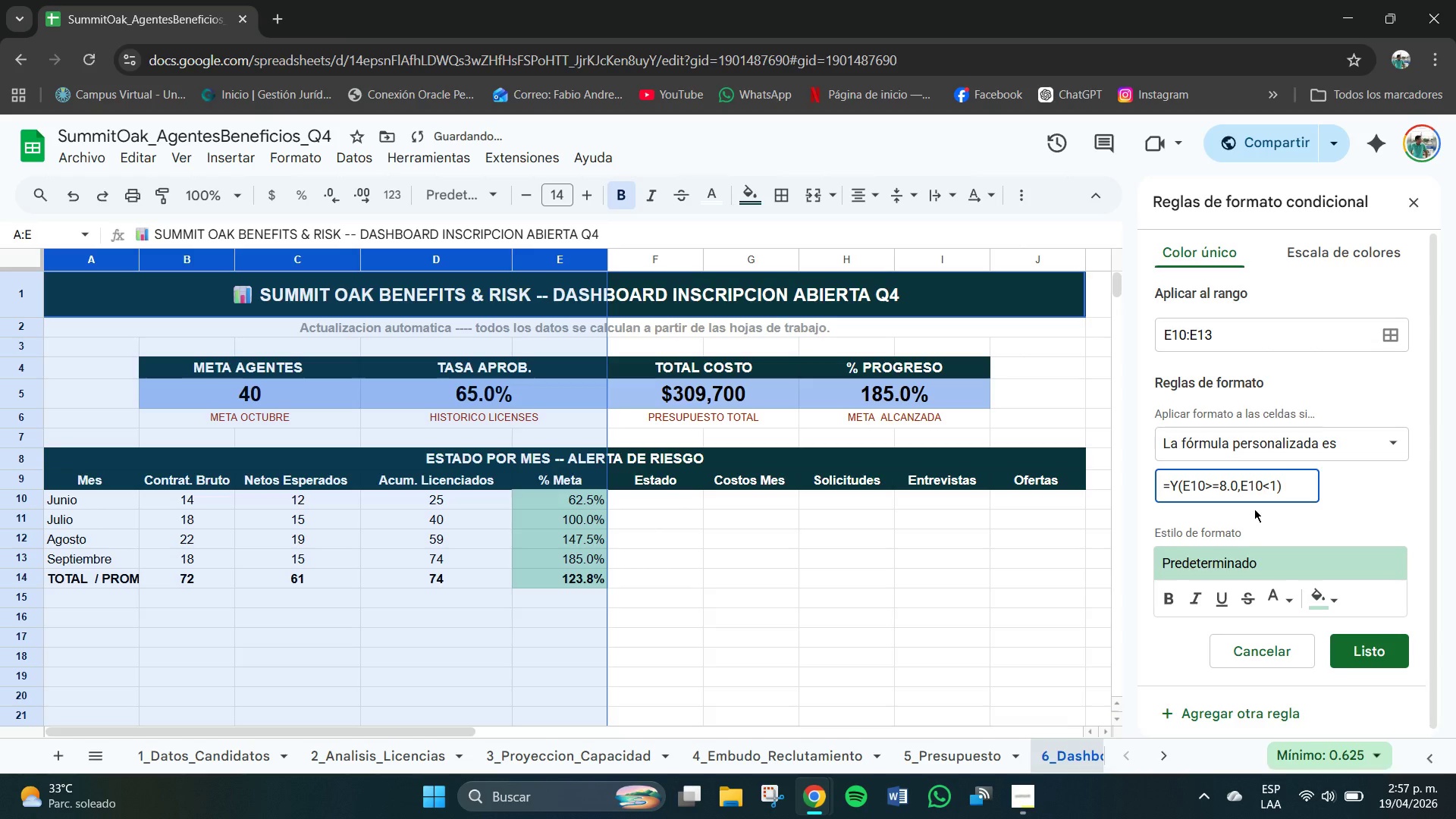 
key(Enter)
 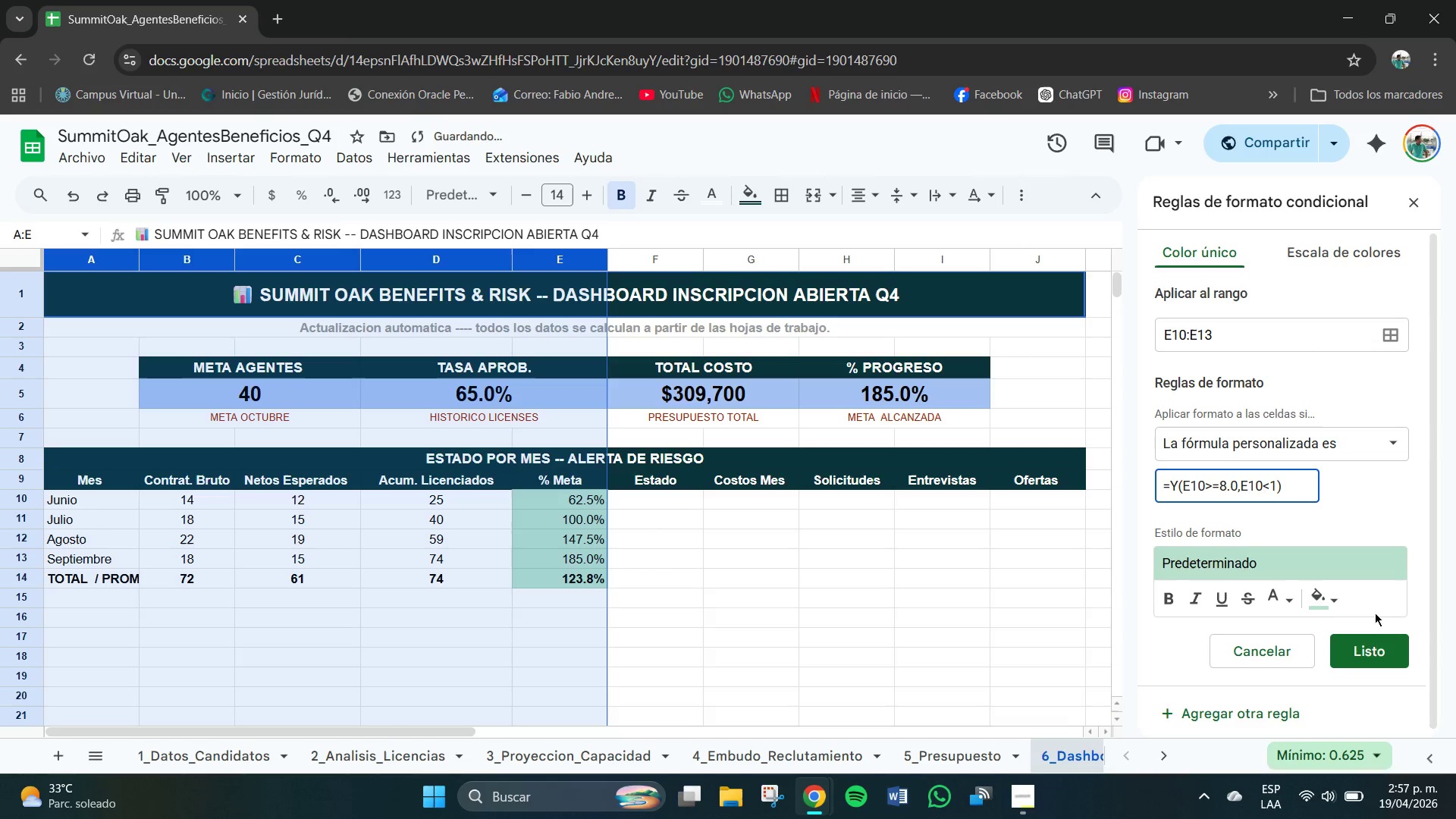 
left_click([1373, 655])
 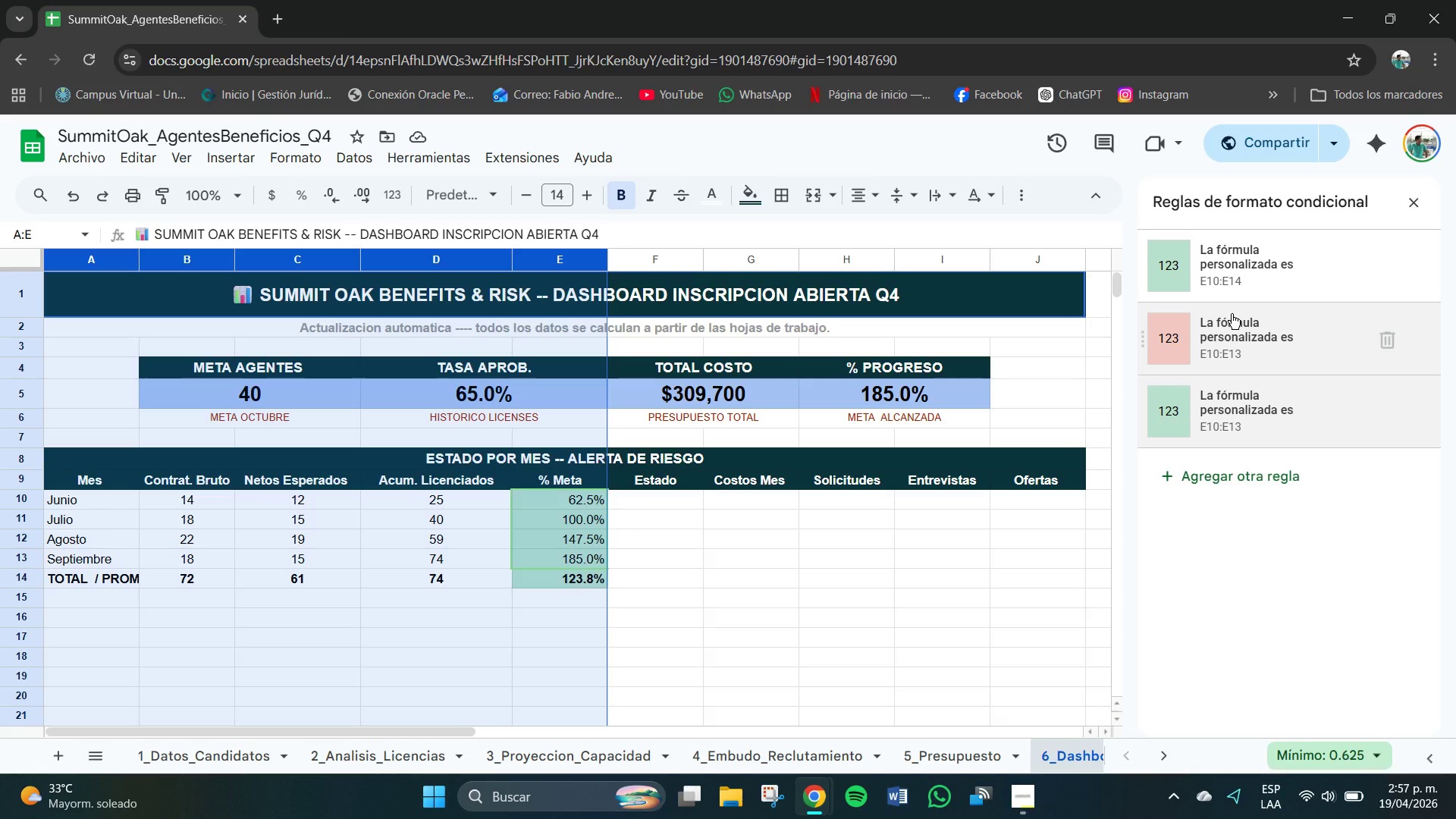 
wait(6.0)
 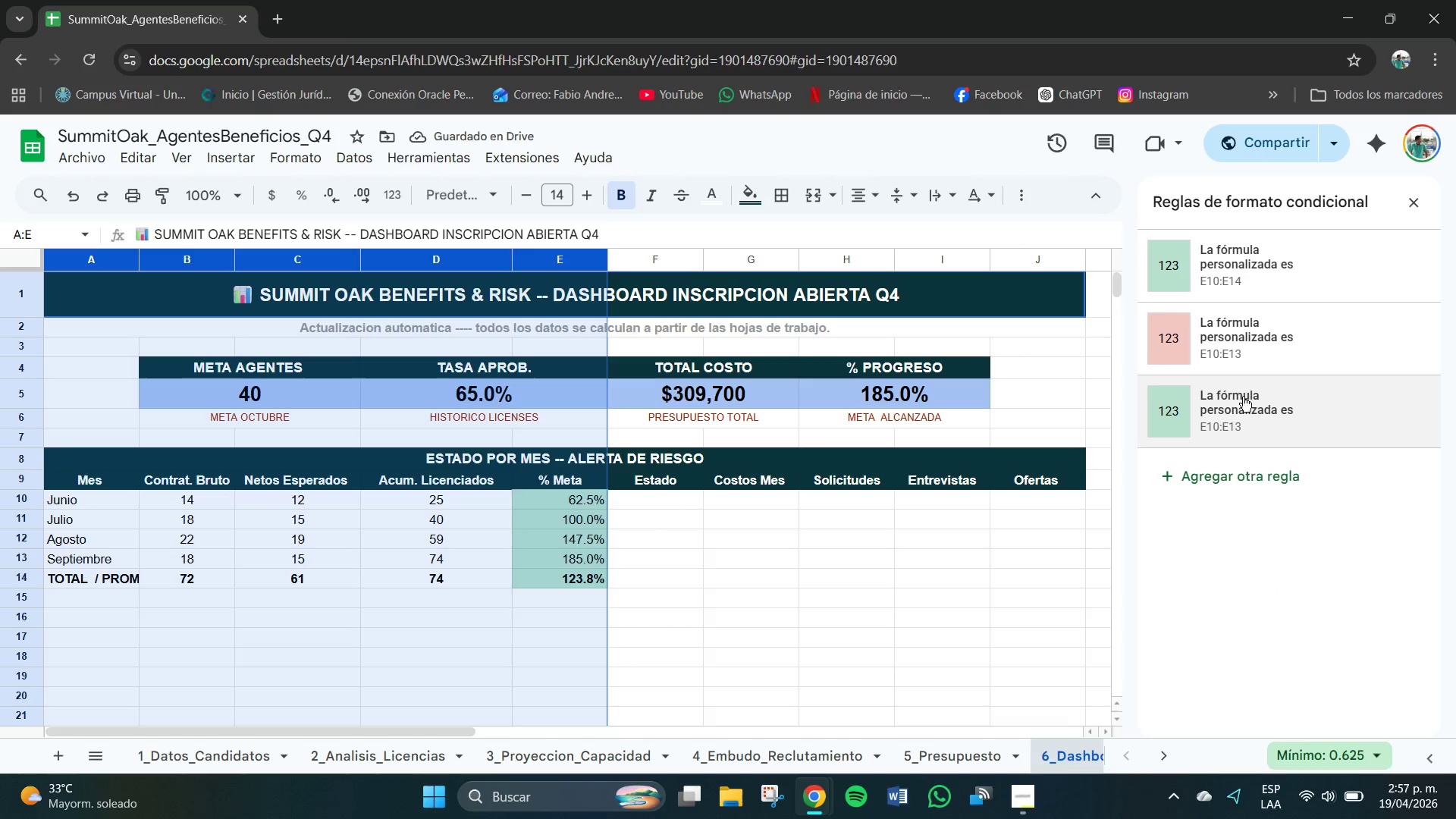 
left_click([1410, 199])
 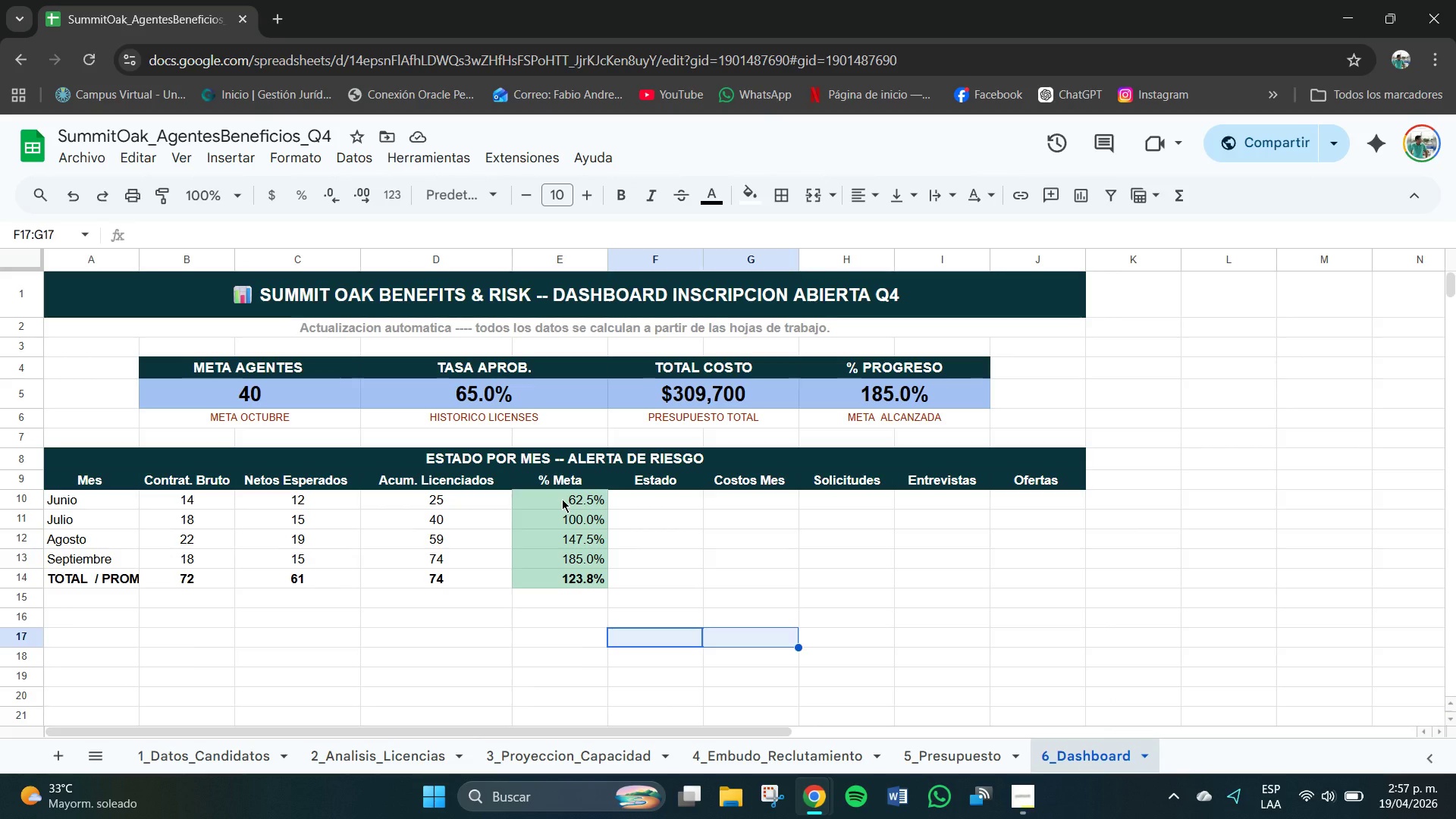 
left_click([562, 499])
 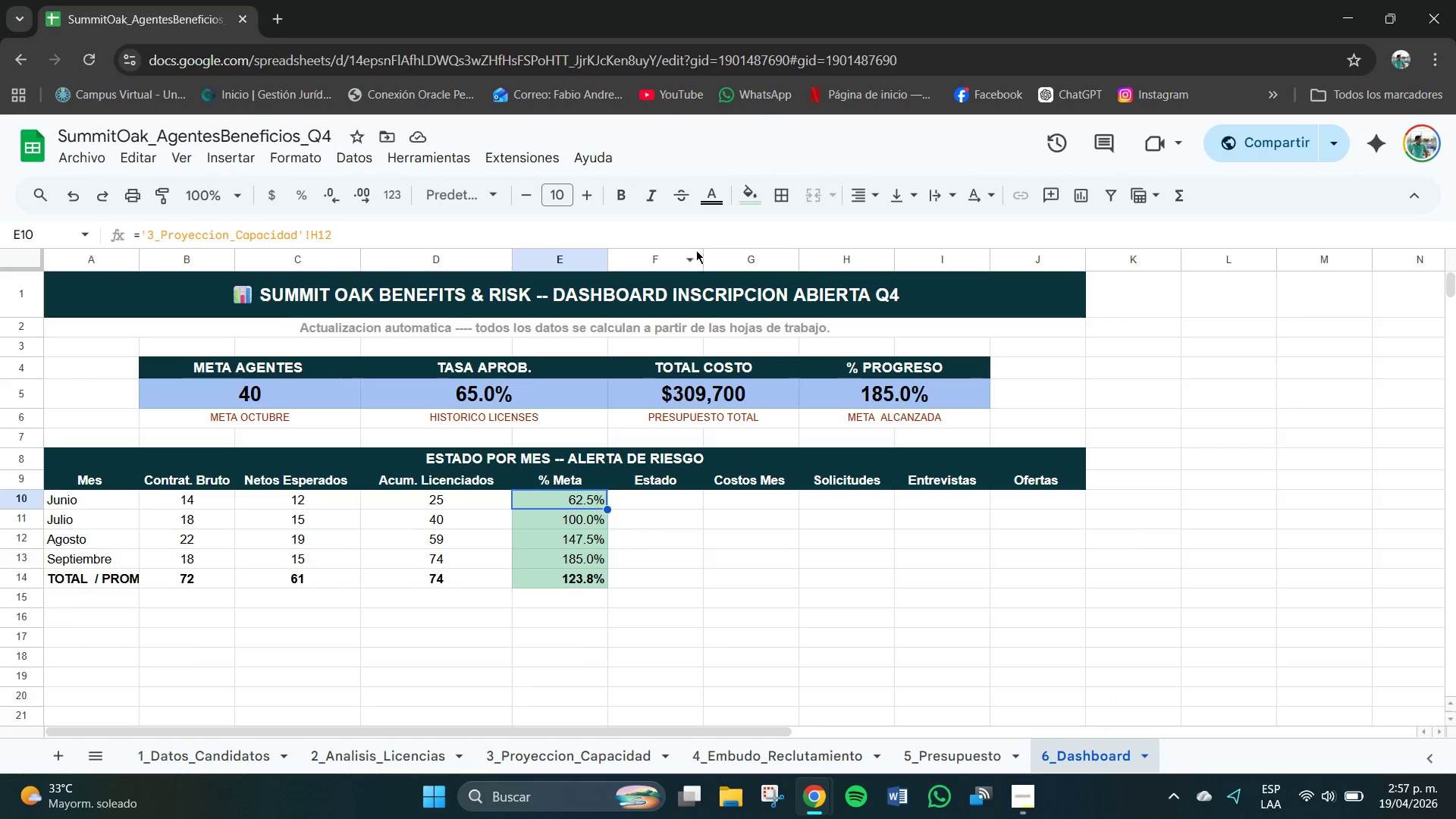 
left_click([697, 528])
 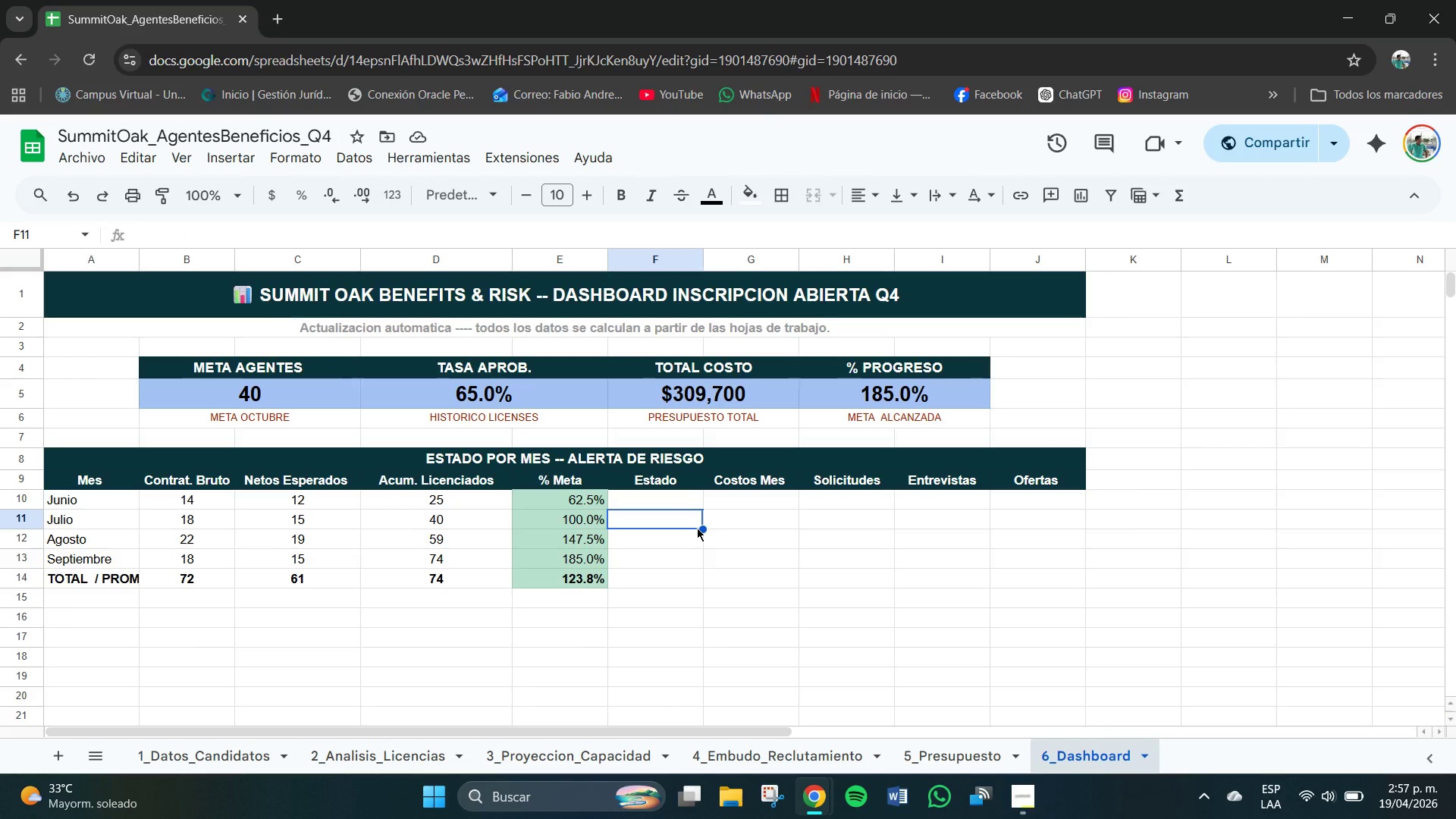 
wait(10.81)
 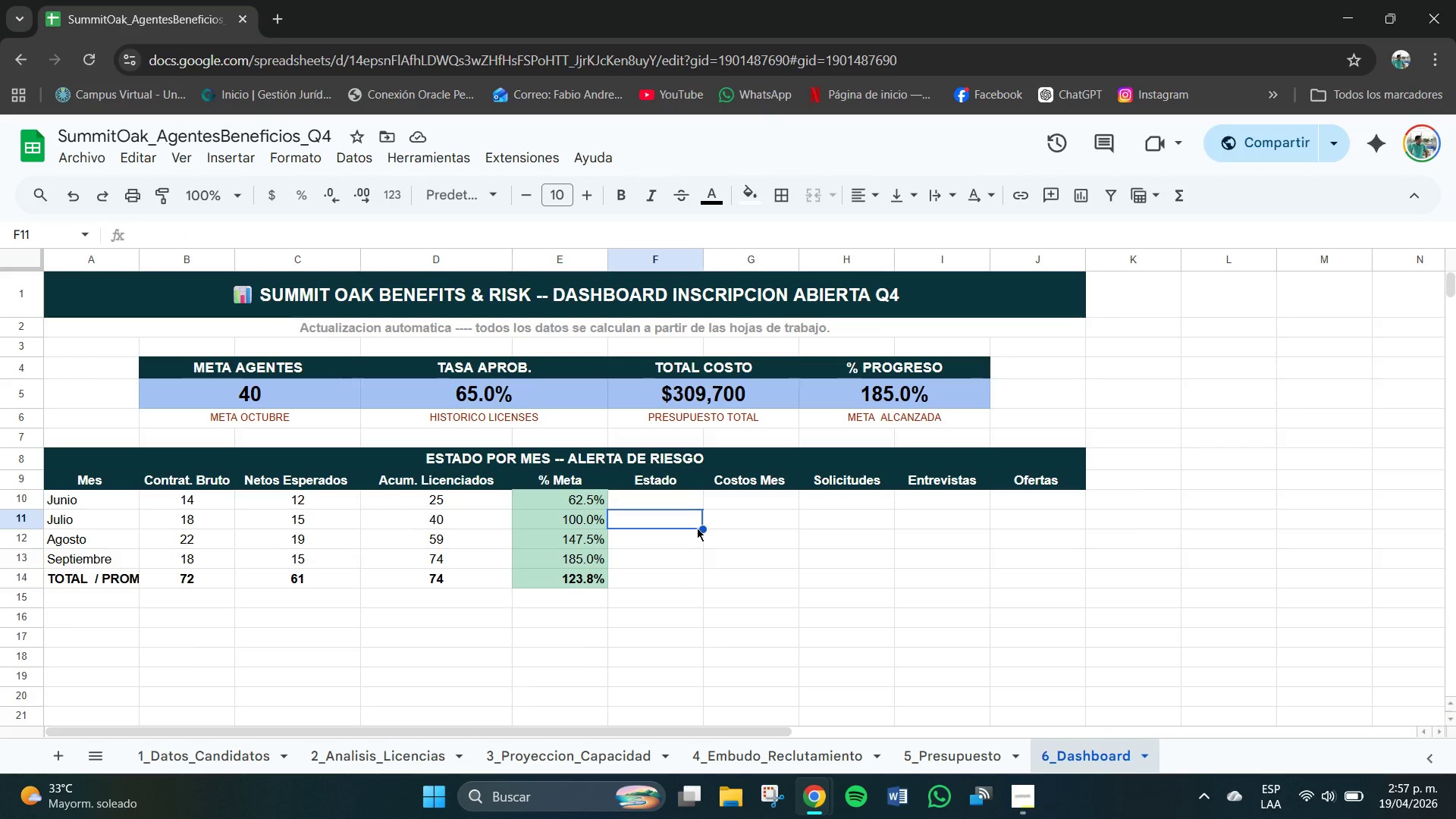 
left_click([645, 486])
 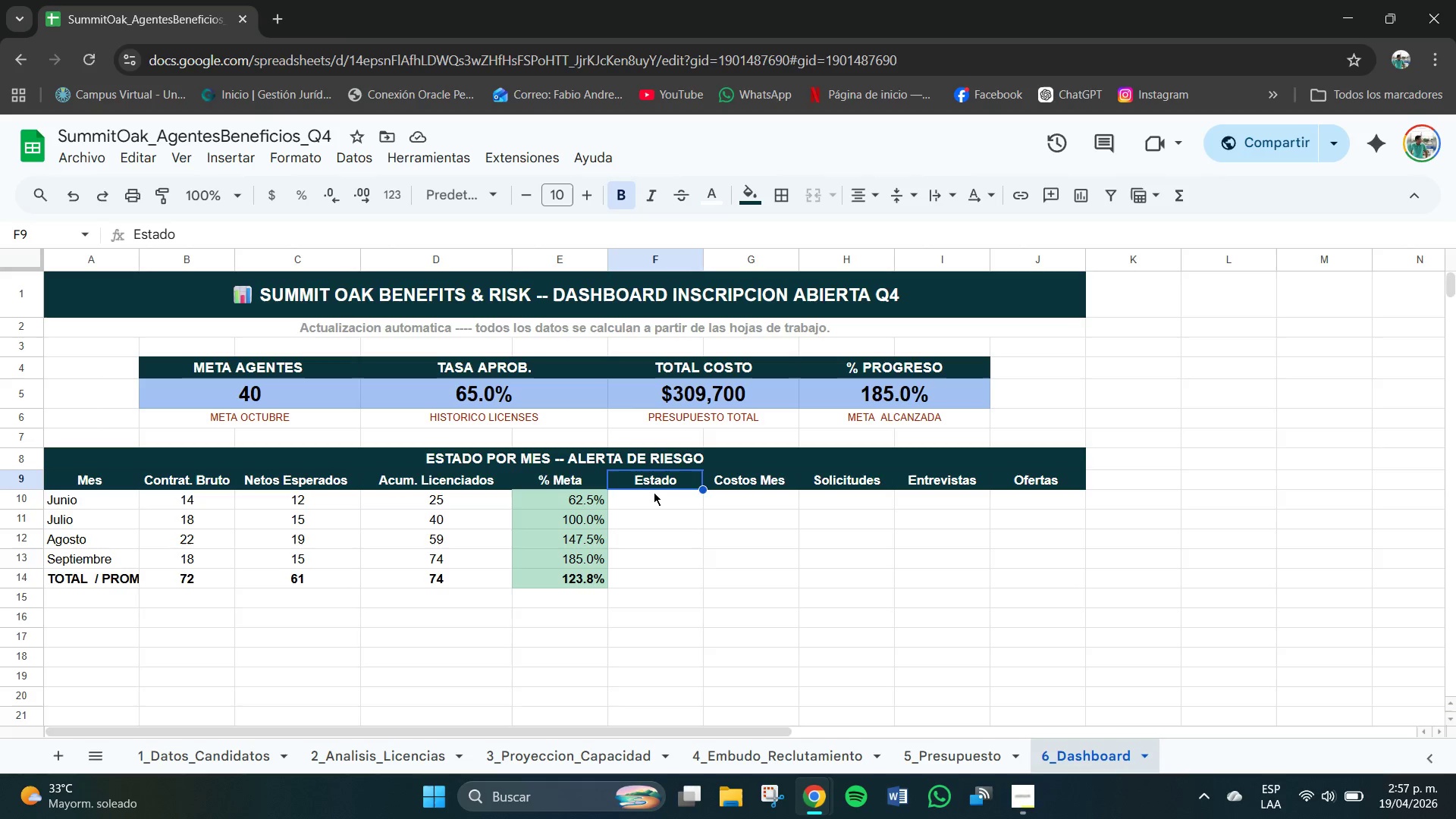 
left_click([661, 499])
 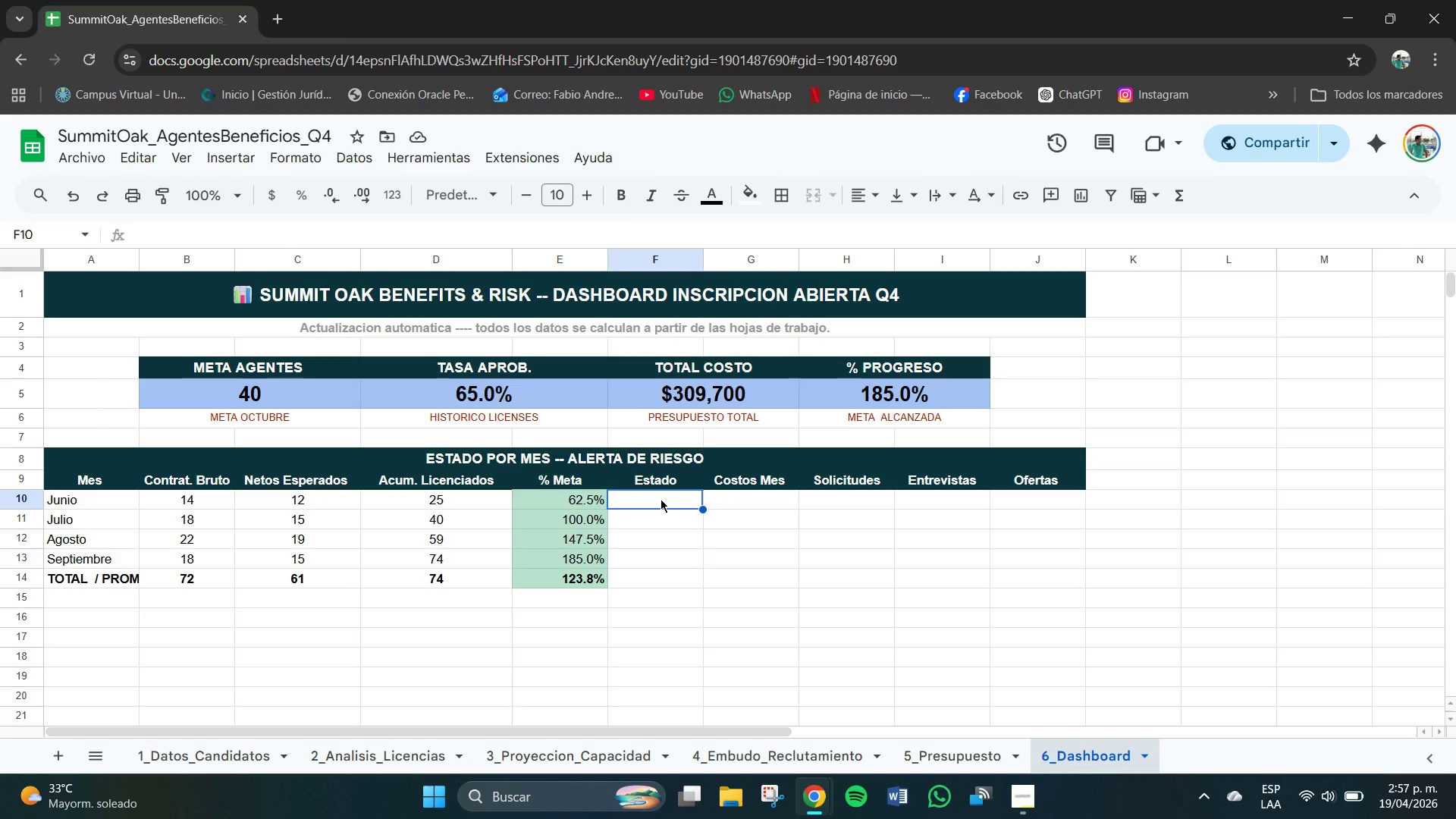 
type()3_PR)
key(Backspace)
type(royeccion_Capai)
key(Backspace)
type(c)
key(Backspace)
type(cidad[!G12)
 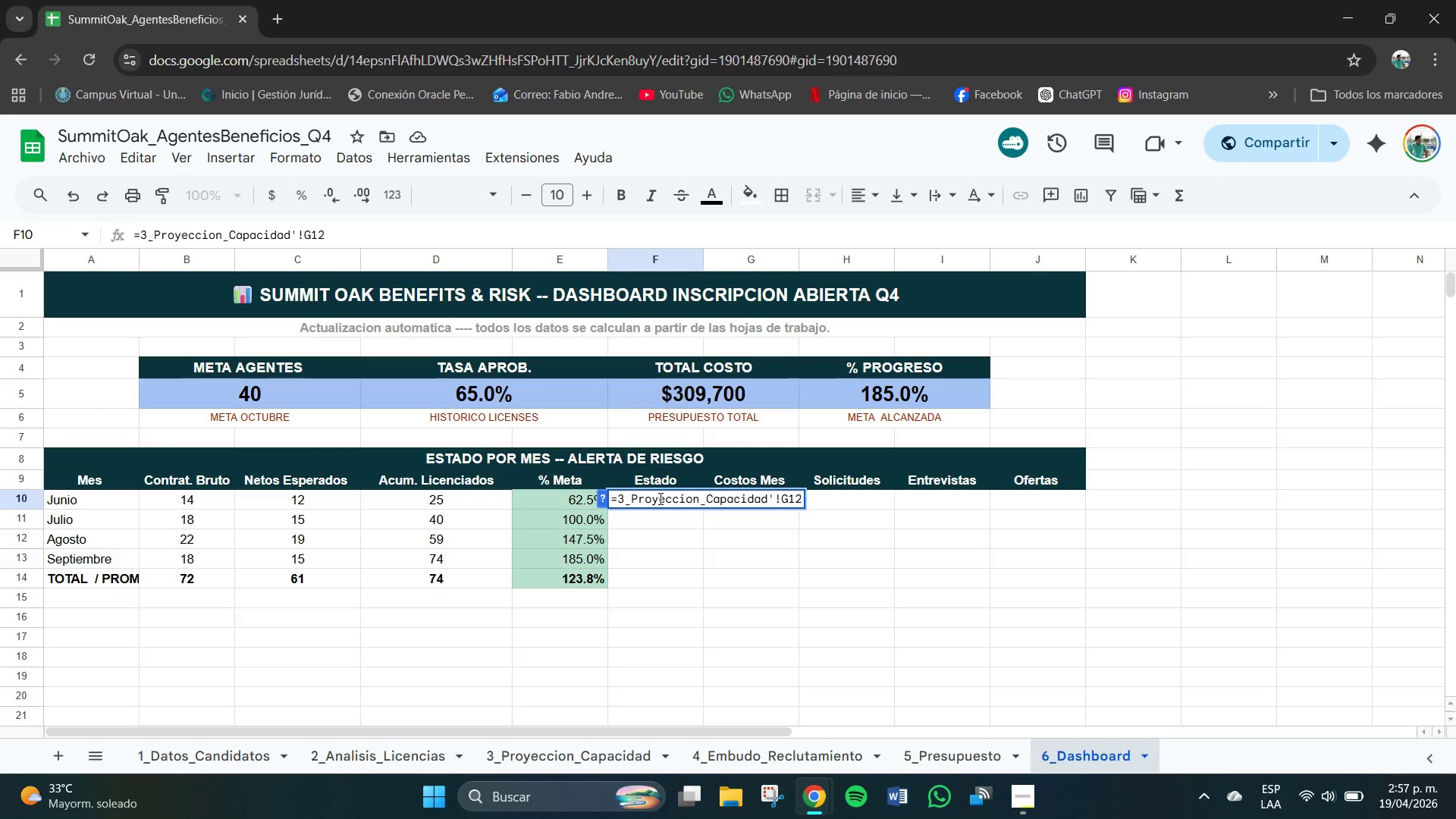 
left_click([620, 499])
 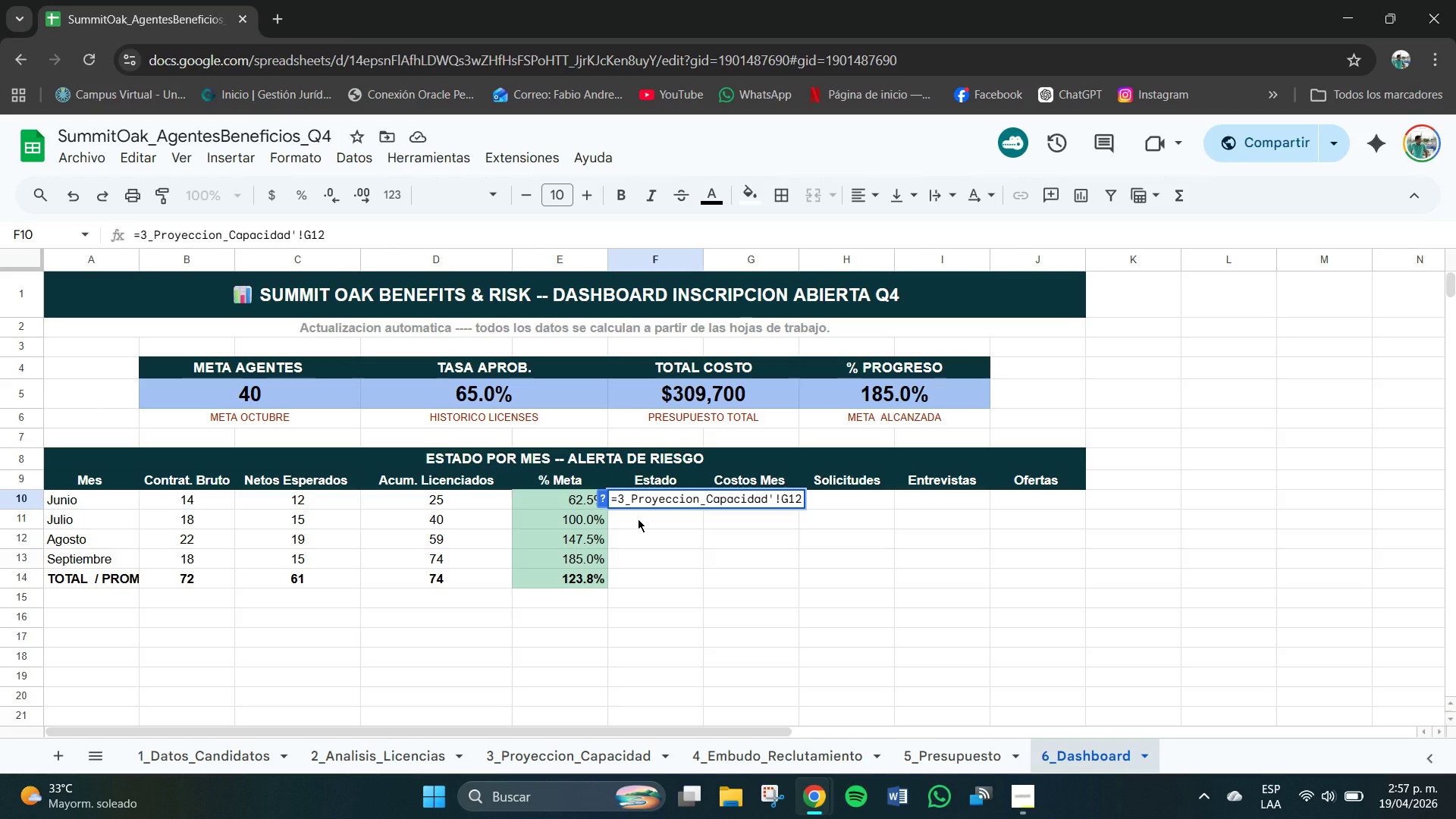 
key(BracketLeft)
 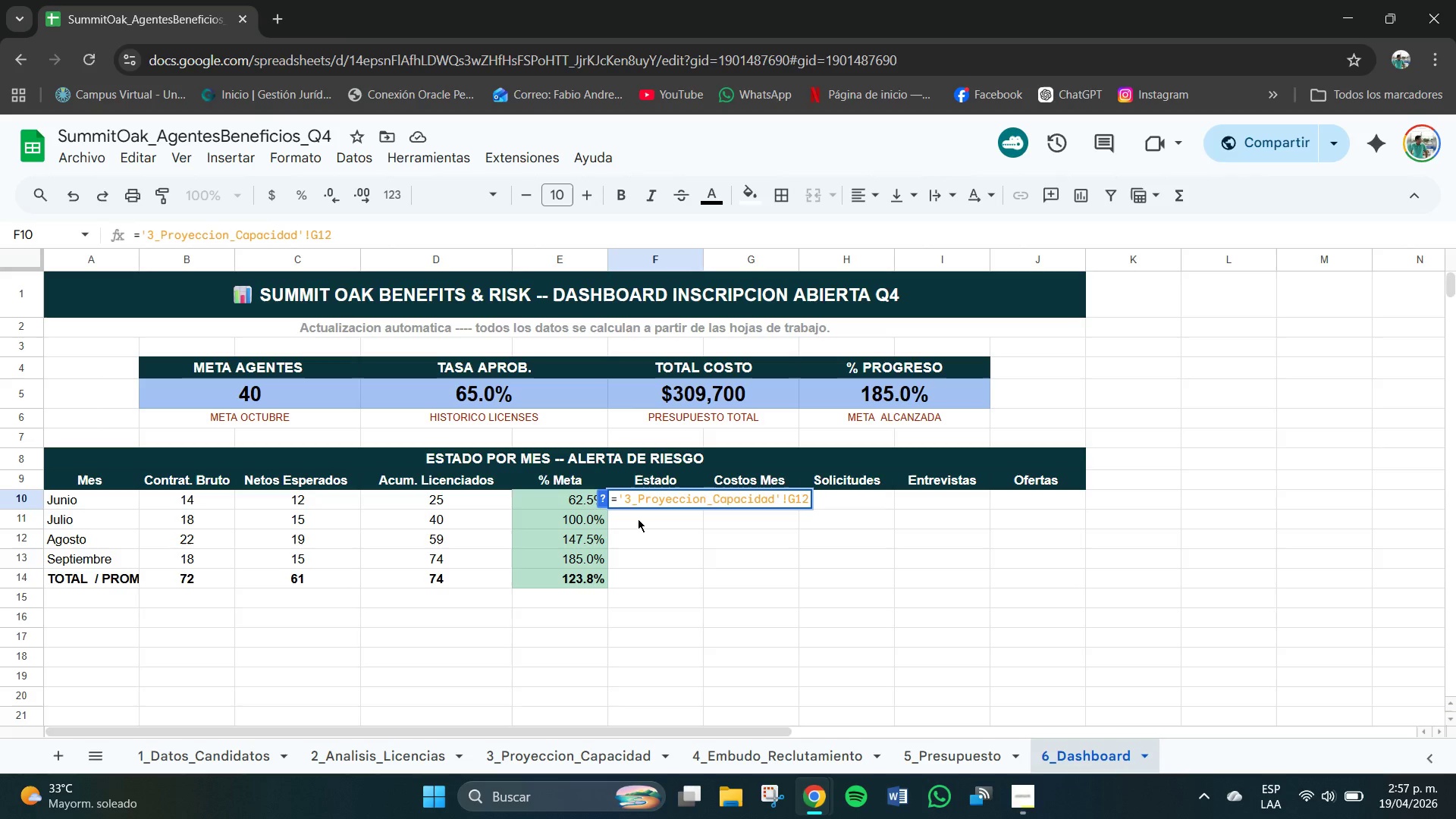 
key(Enter)
 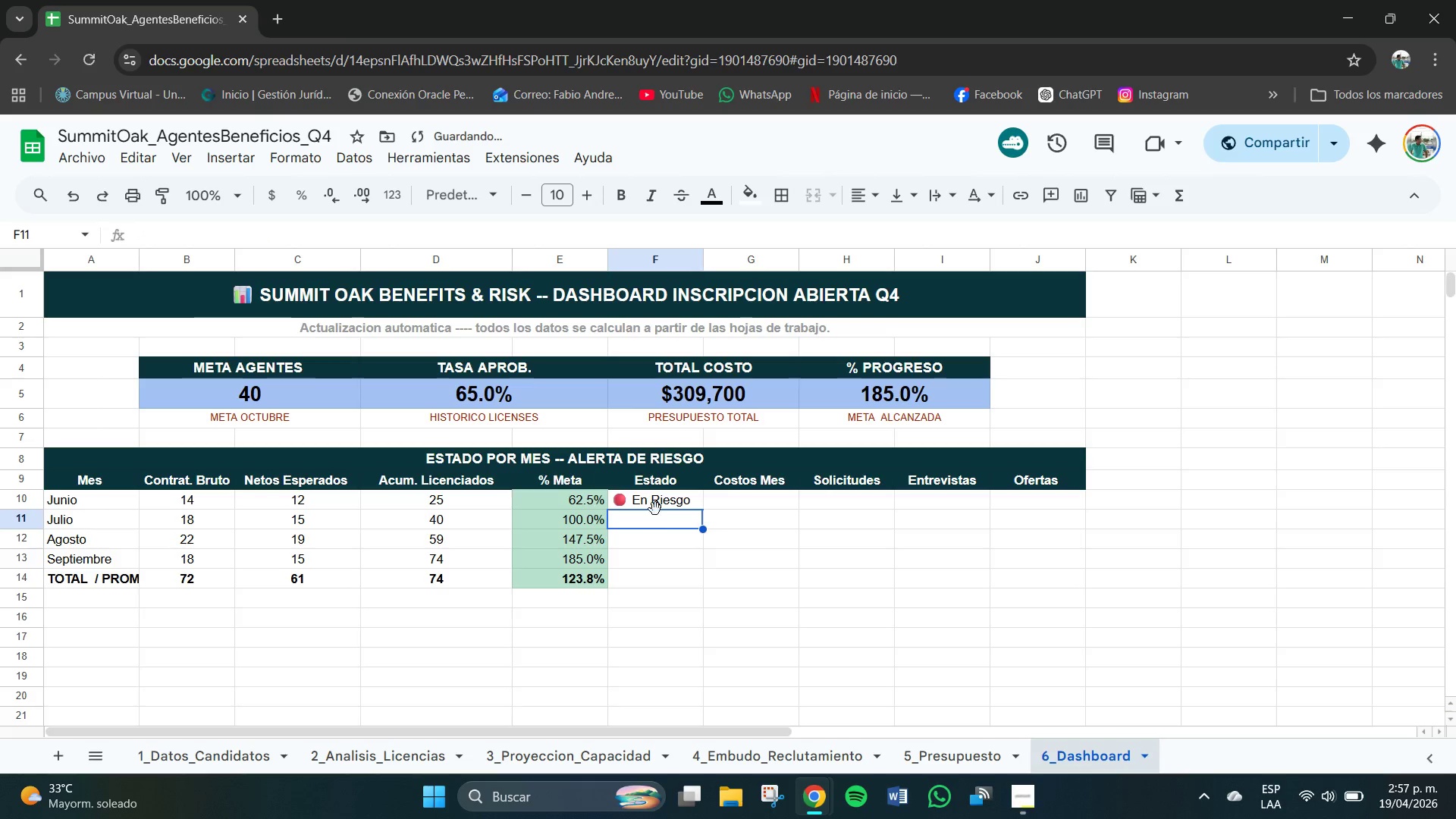 
left_click([657, 505])
 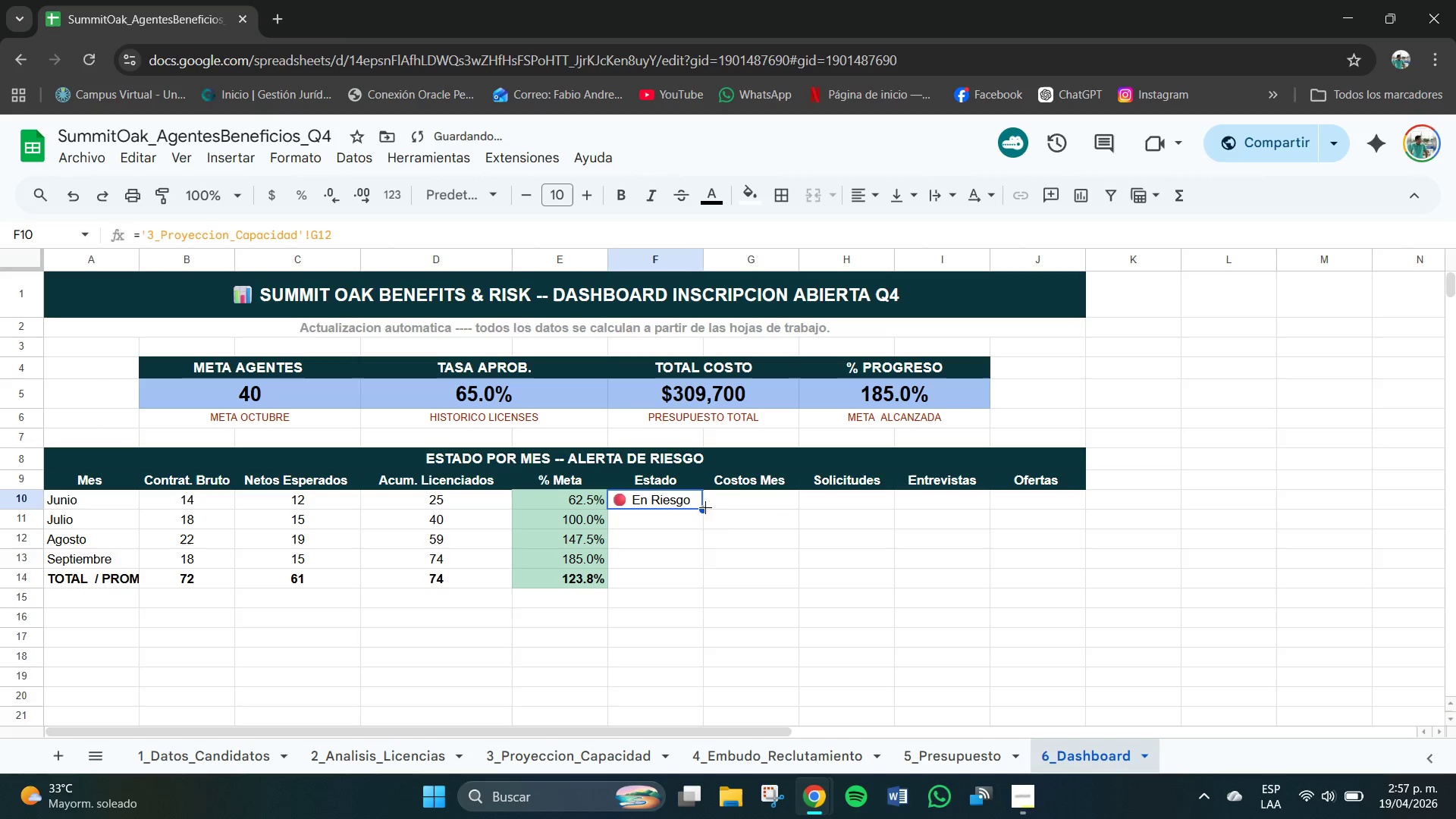 
left_click_drag(start_coordinate=[705, 507], to_coordinate=[705, 524])
 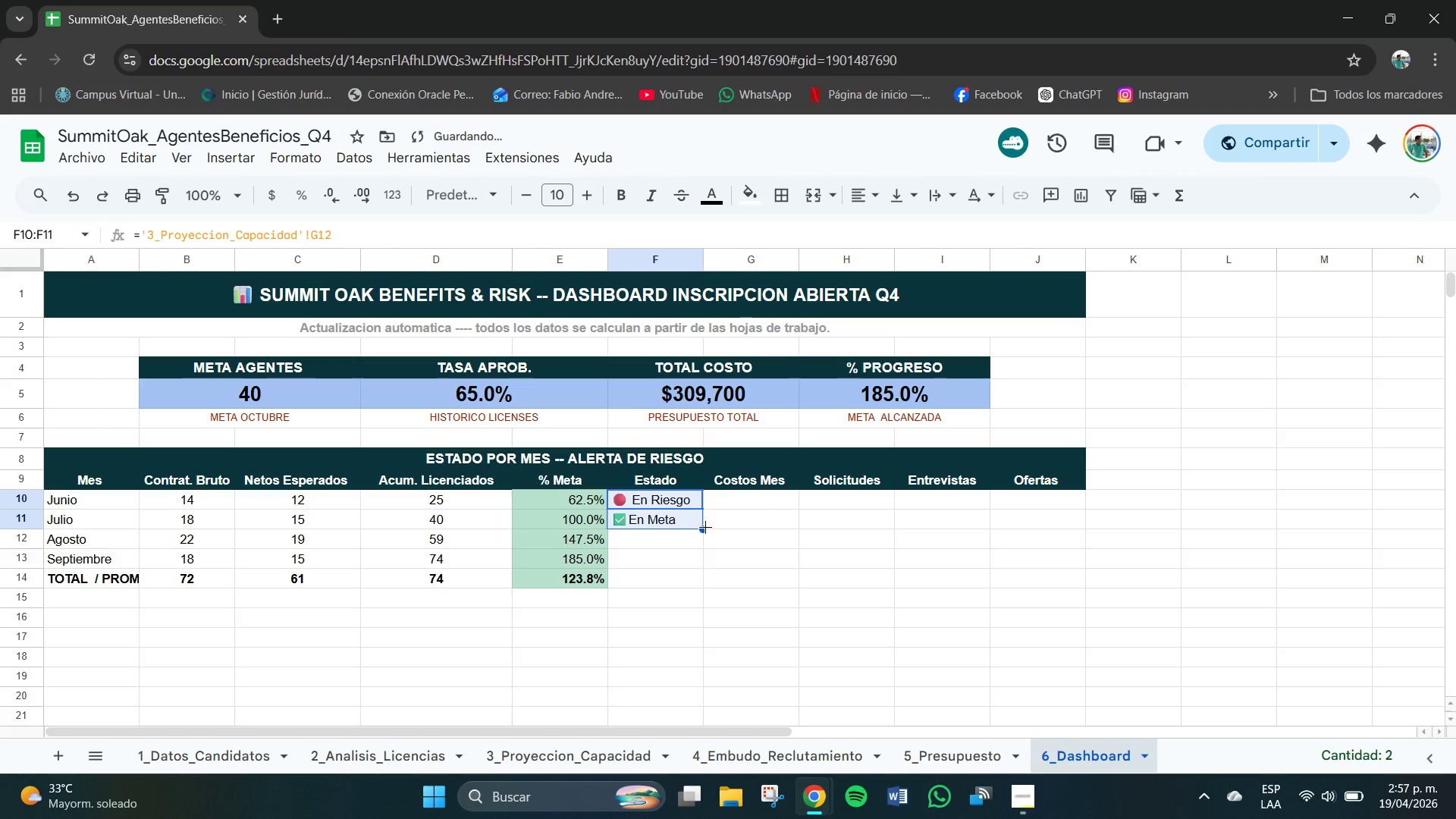 
left_click_drag(start_coordinate=[705, 527], to_coordinate=[708, 554])
 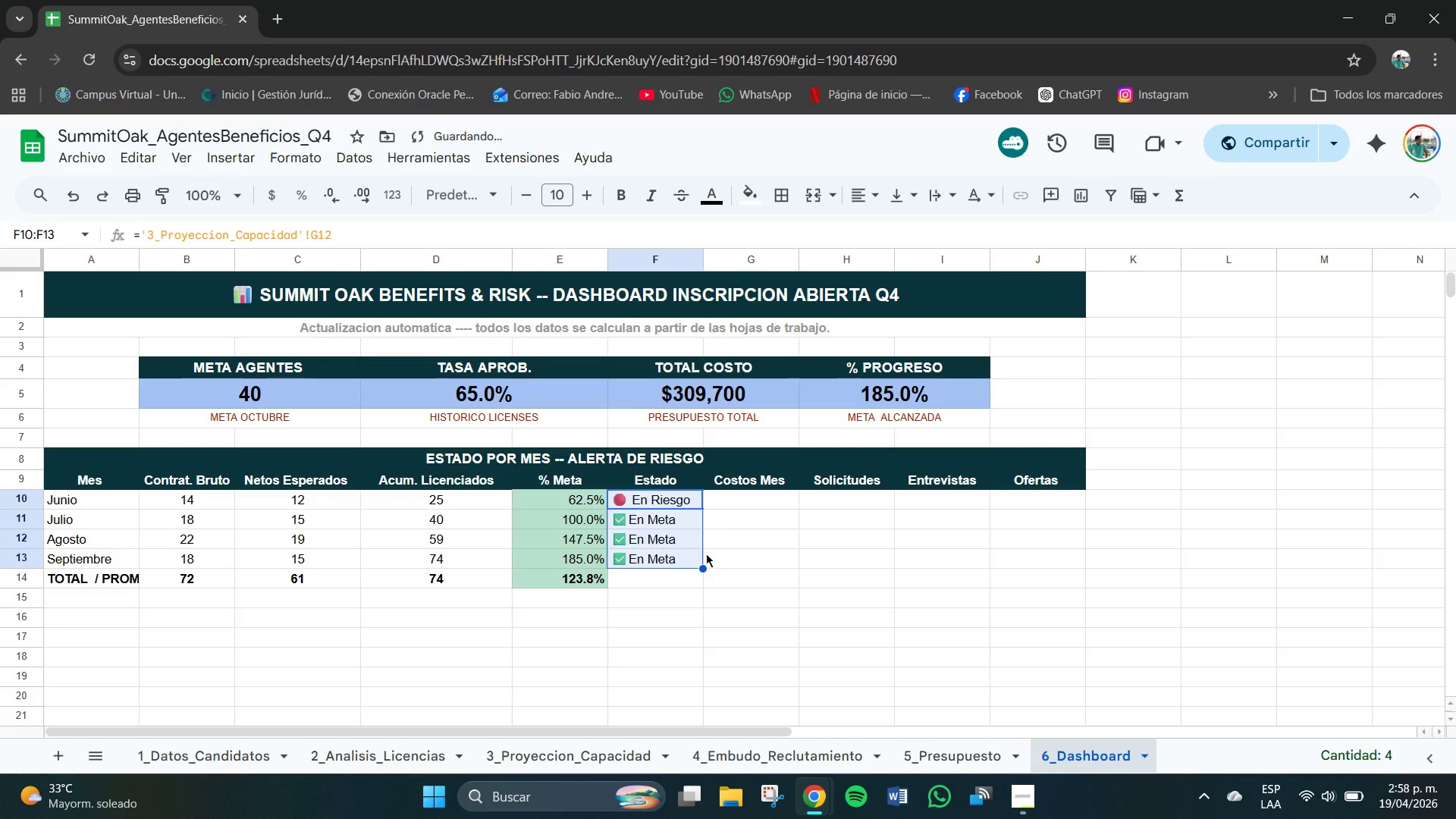 
left_click([652, 585])
 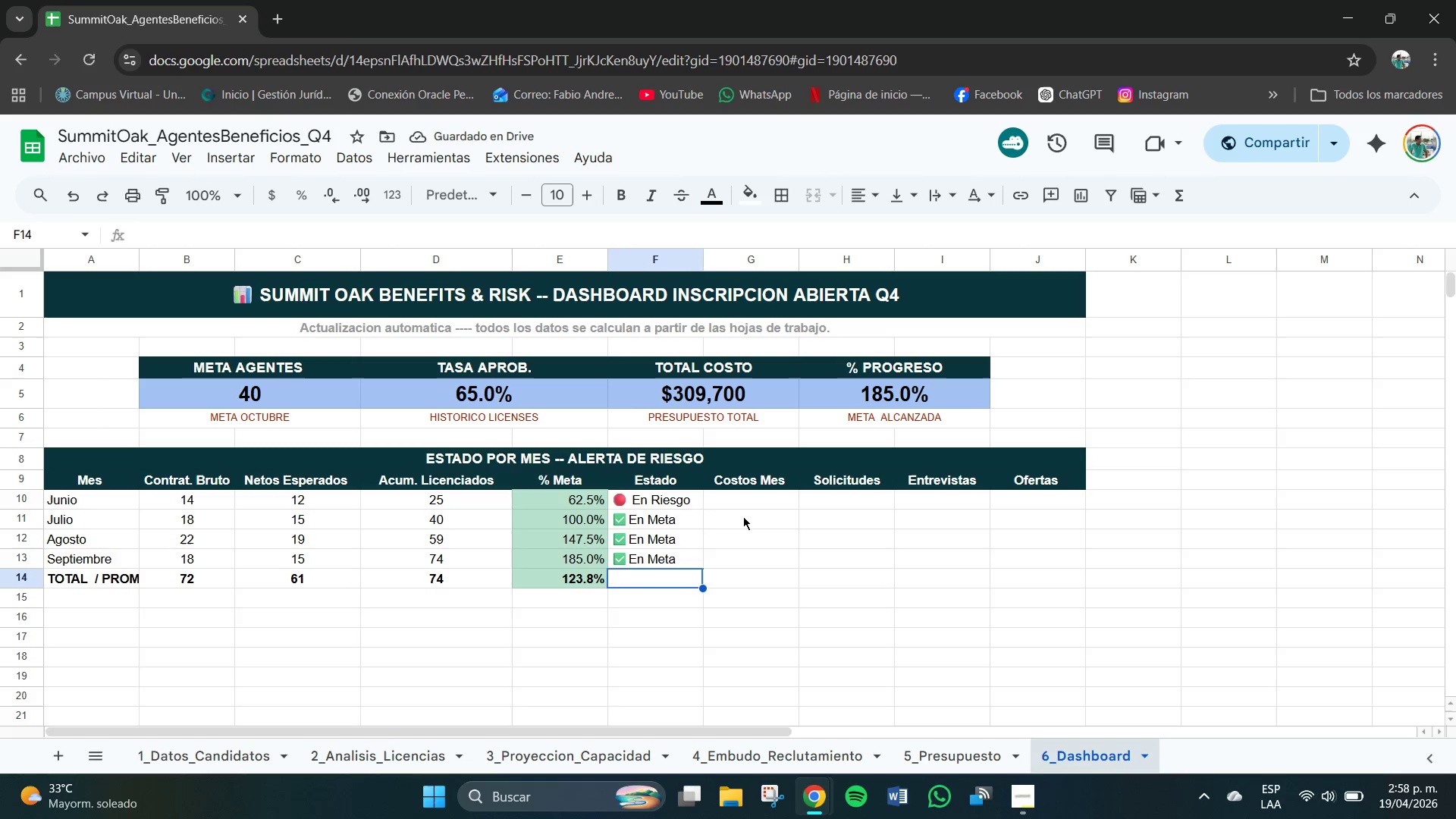 
left_click([742, 510])
 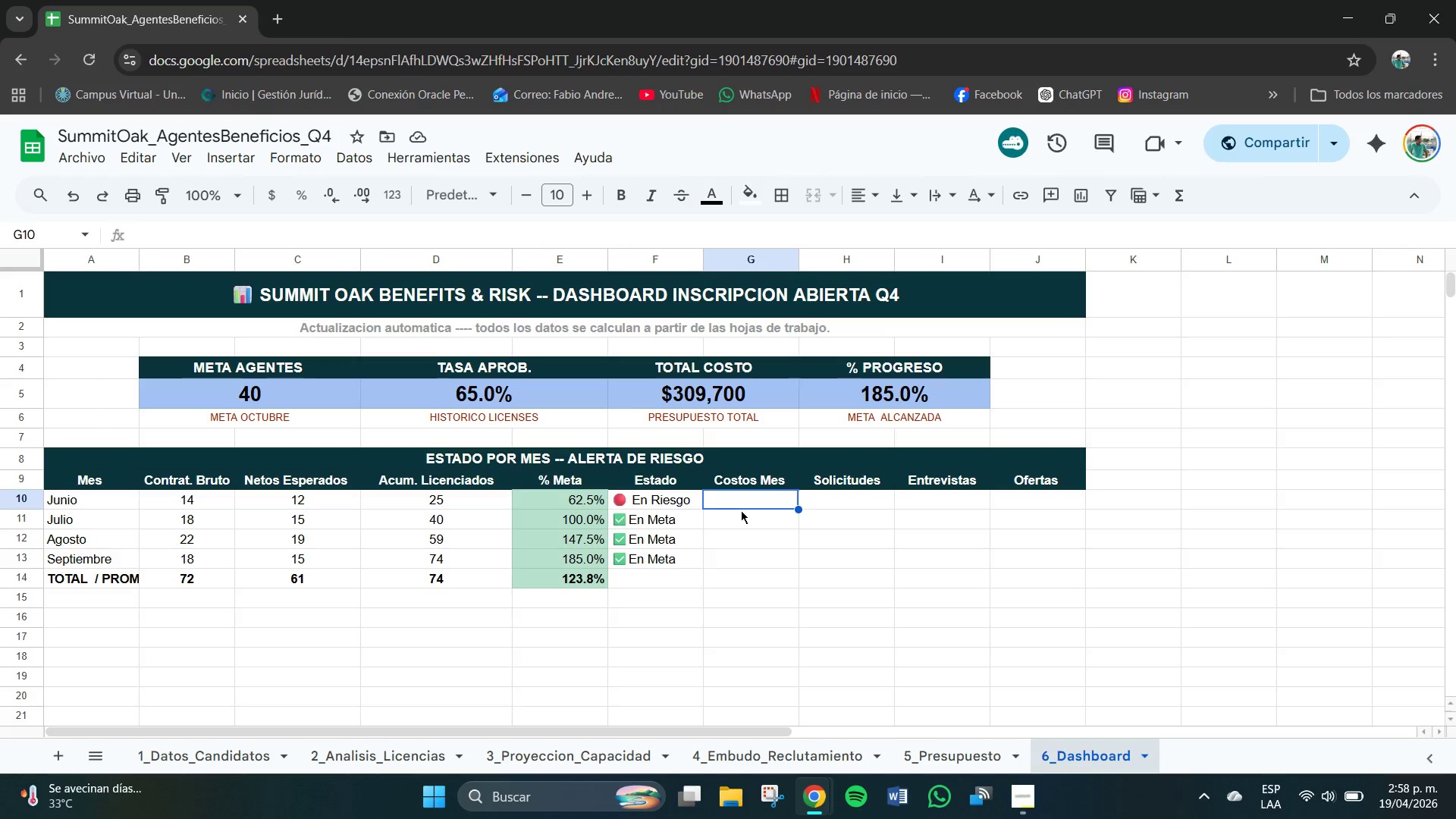 
type()[5_Presupiestop)
key(Backspace)
key(Backspace)
key(Backspace)
key(Backspace)
key(Backspace)
key(Backspace)
type(uesto)
 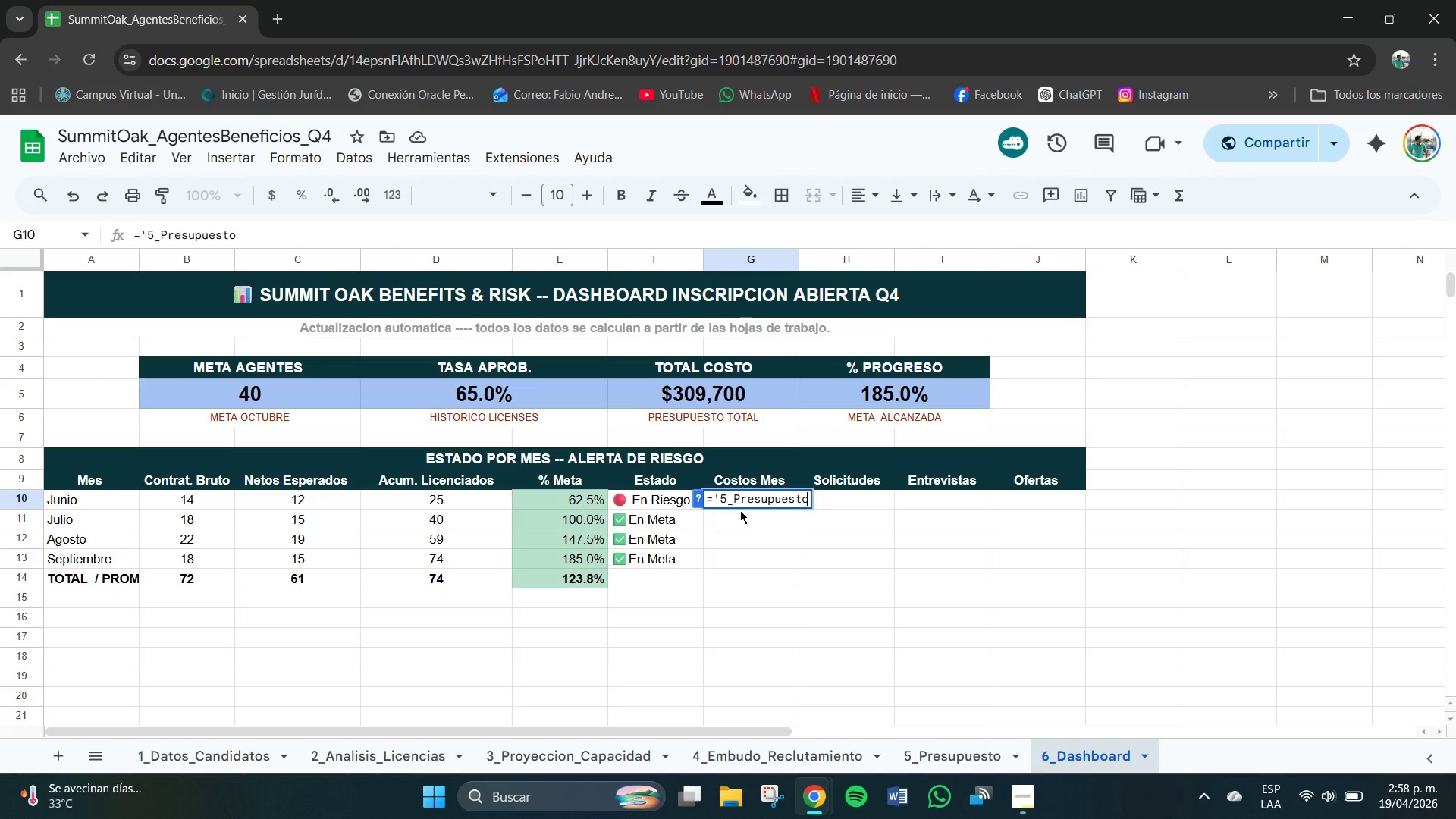 
type([H10)
 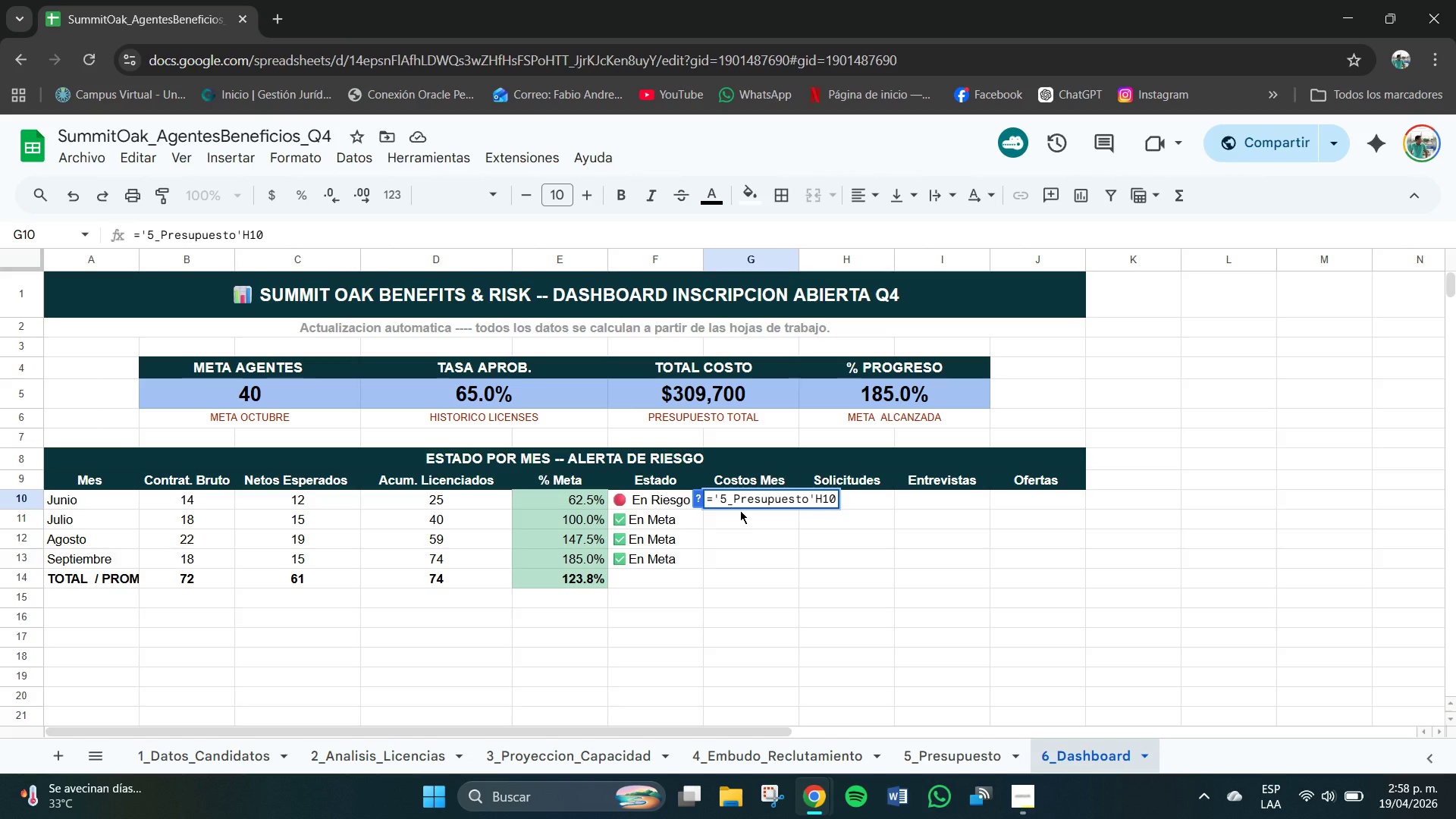 
key(ArrowLeft)
 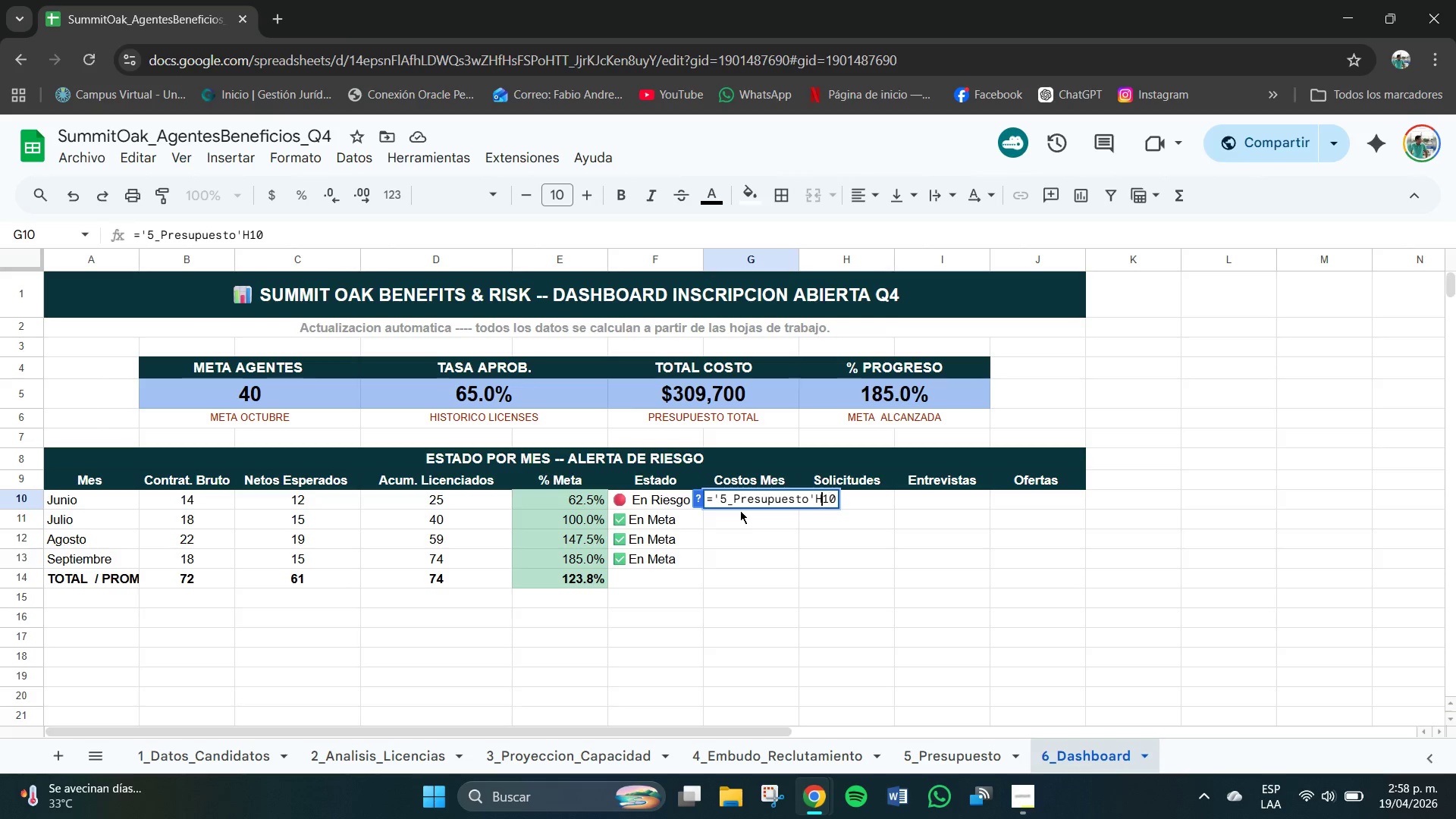 
key(ArrowLeft)
 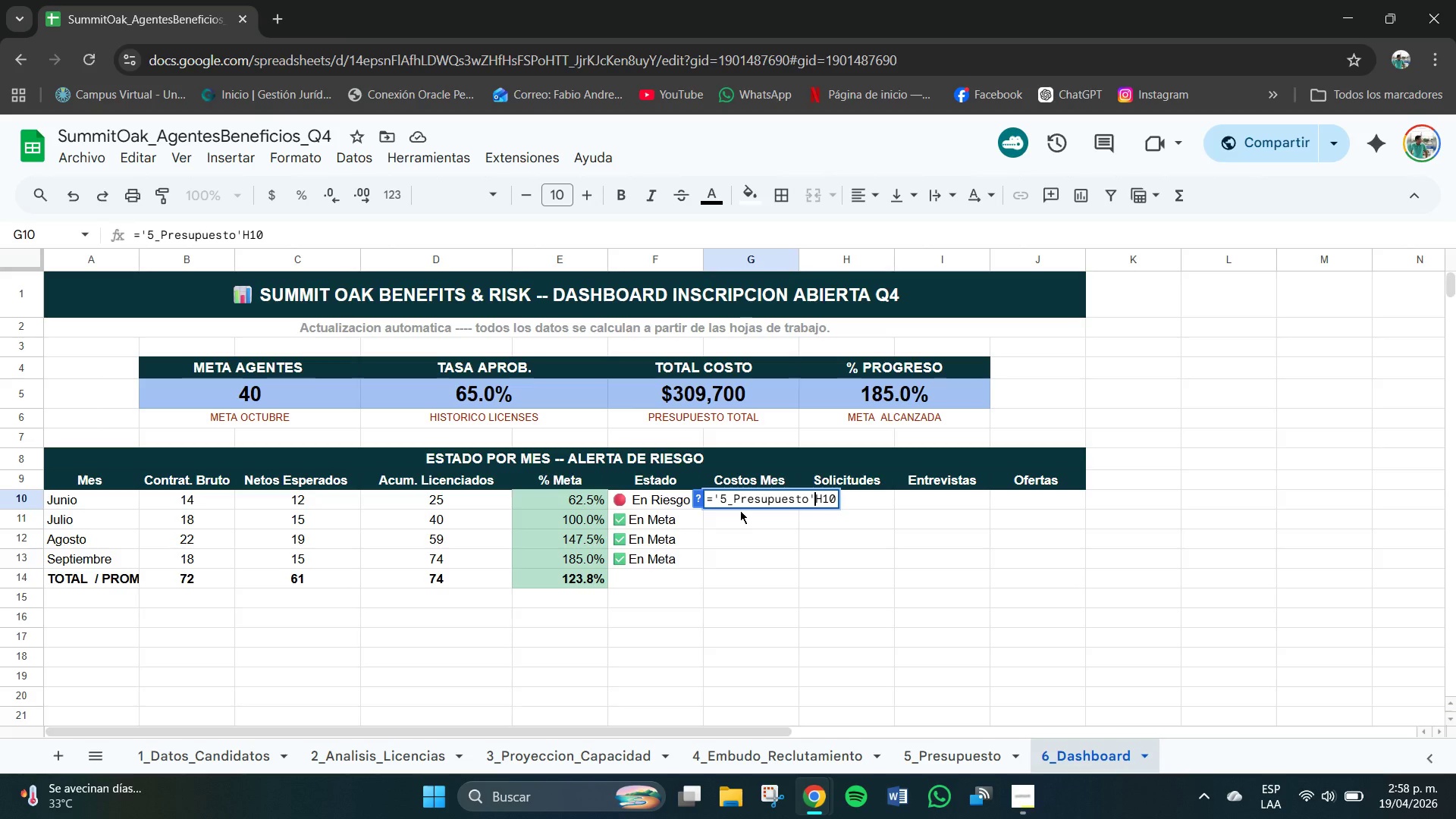 
key(ArrowLeft)
 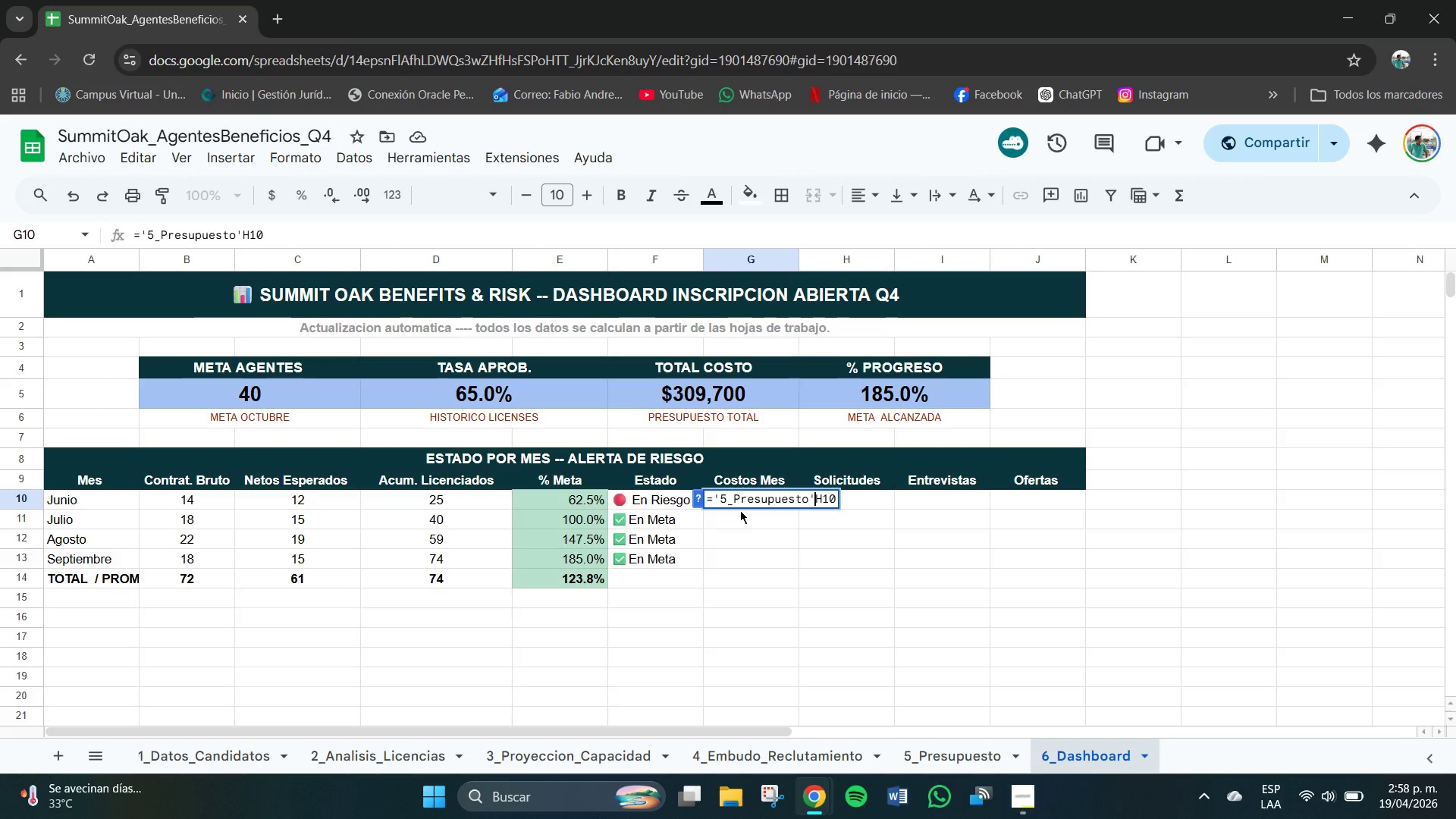 
key(Shift+1)
 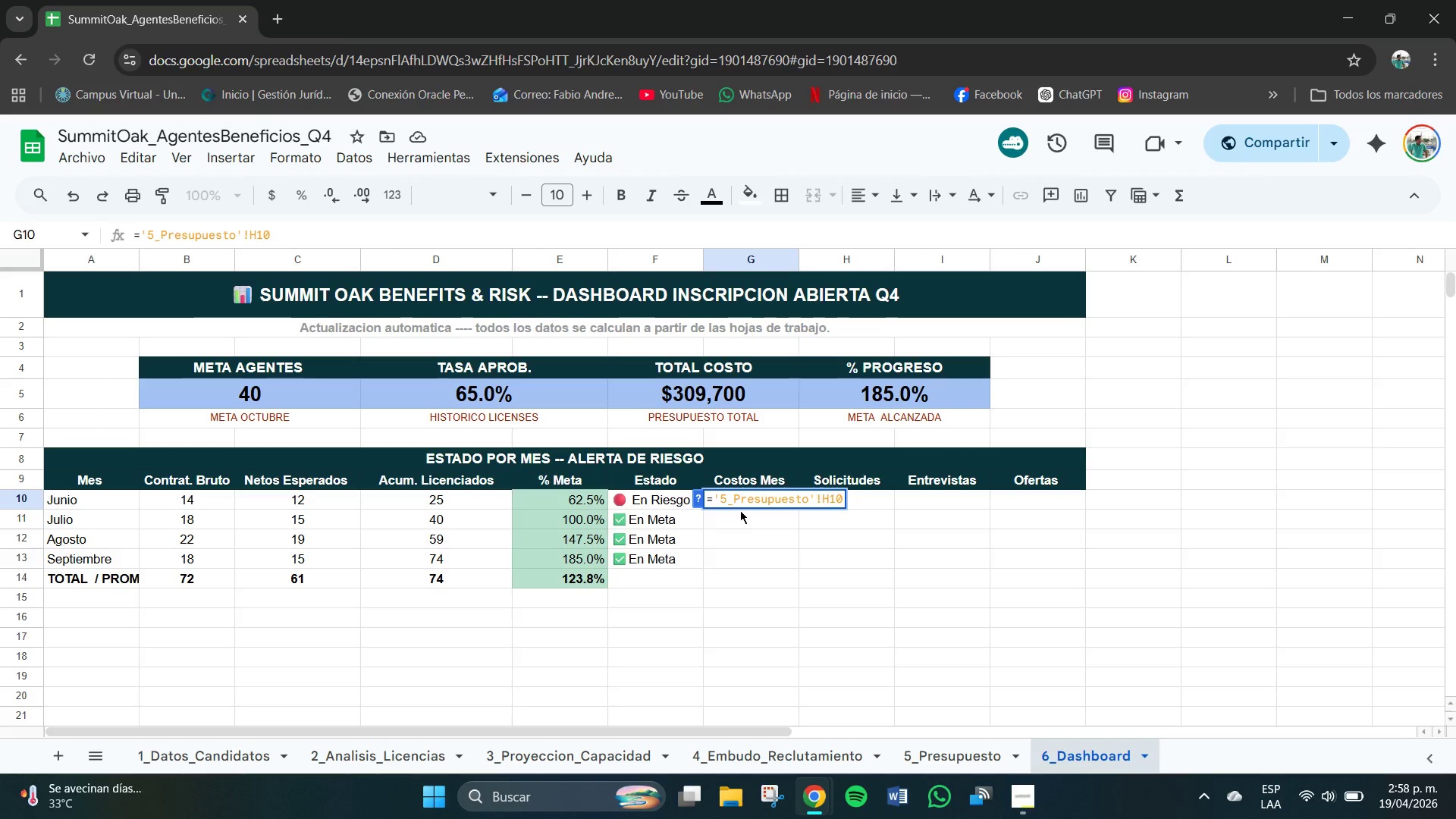 
key(Enter)
 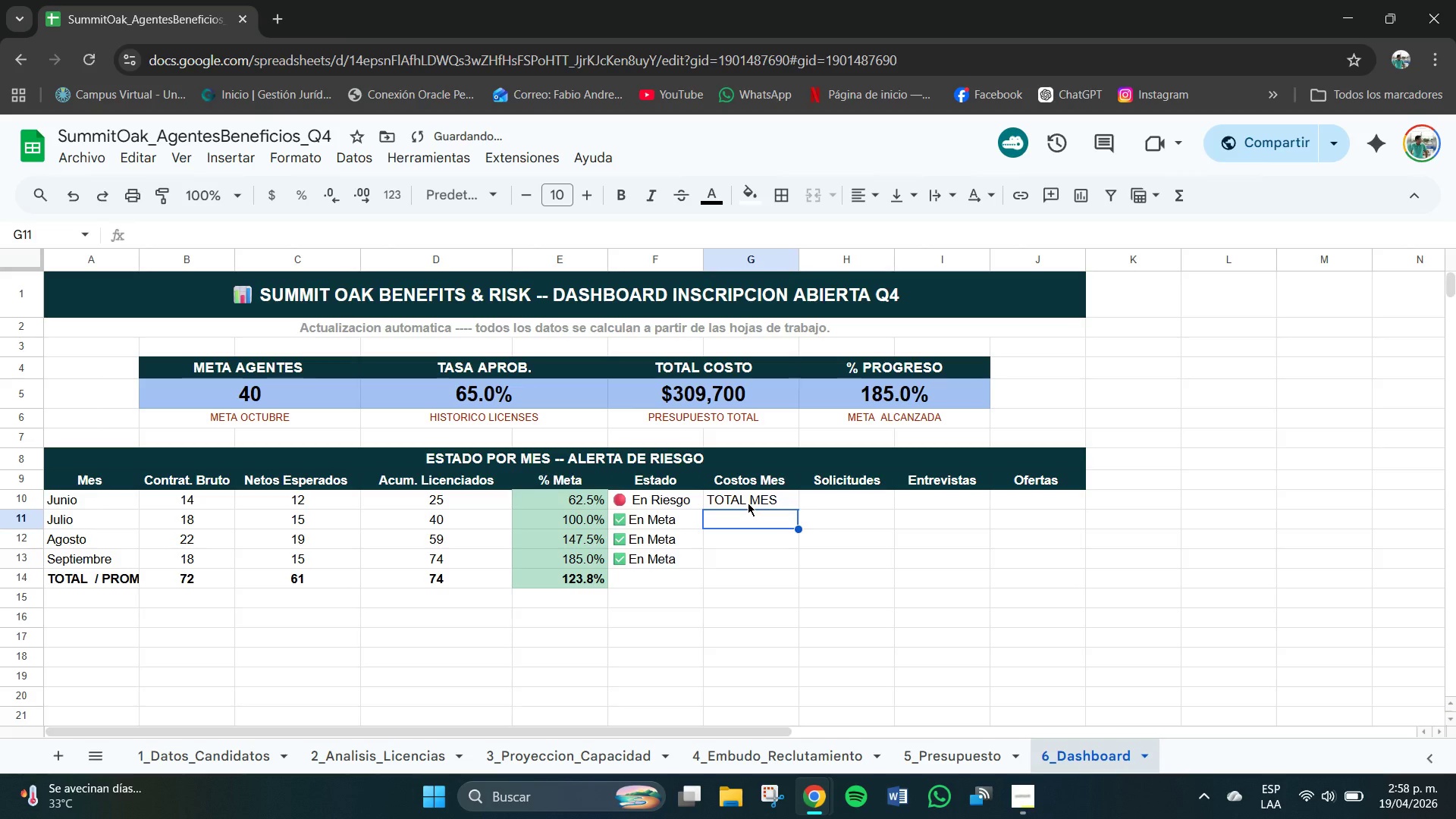 
left_click([748, 503])
 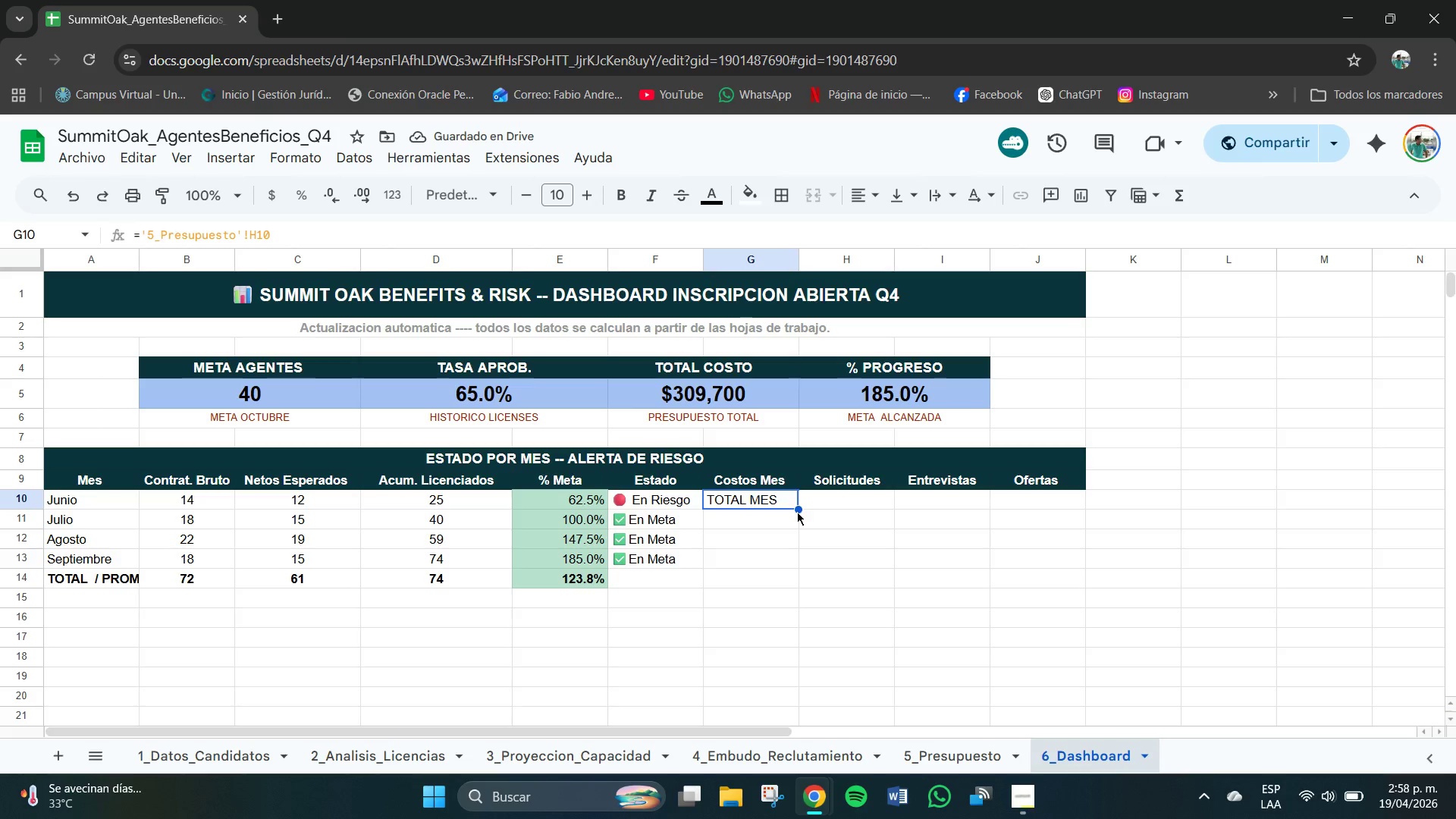 
left_click_drag(start_coordinate=[797, 512], to_coordinate=[797, 518])
 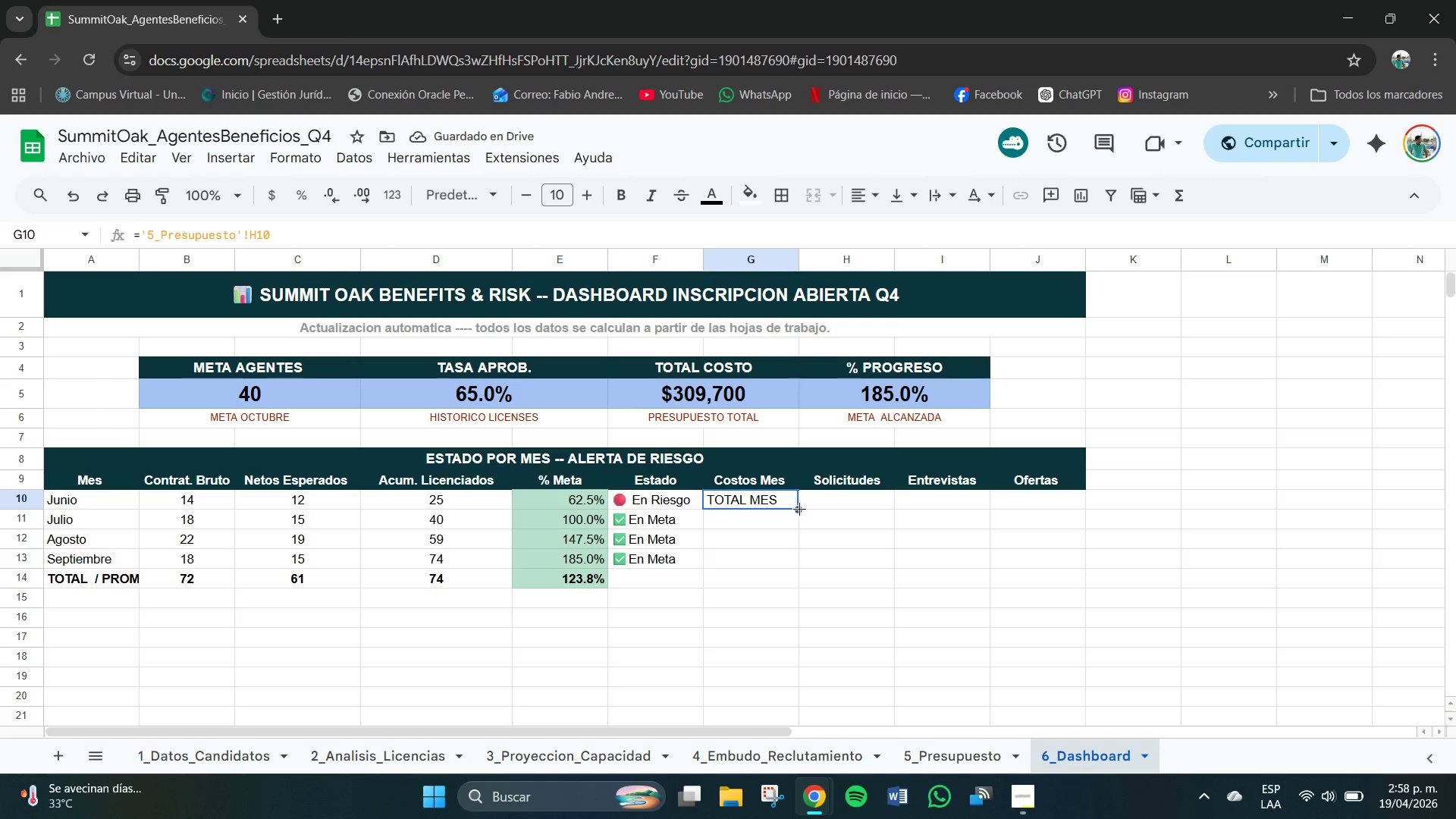 
left_click_drag(start_coordinate=[799, 509], to_coordinate=[801, 572])
 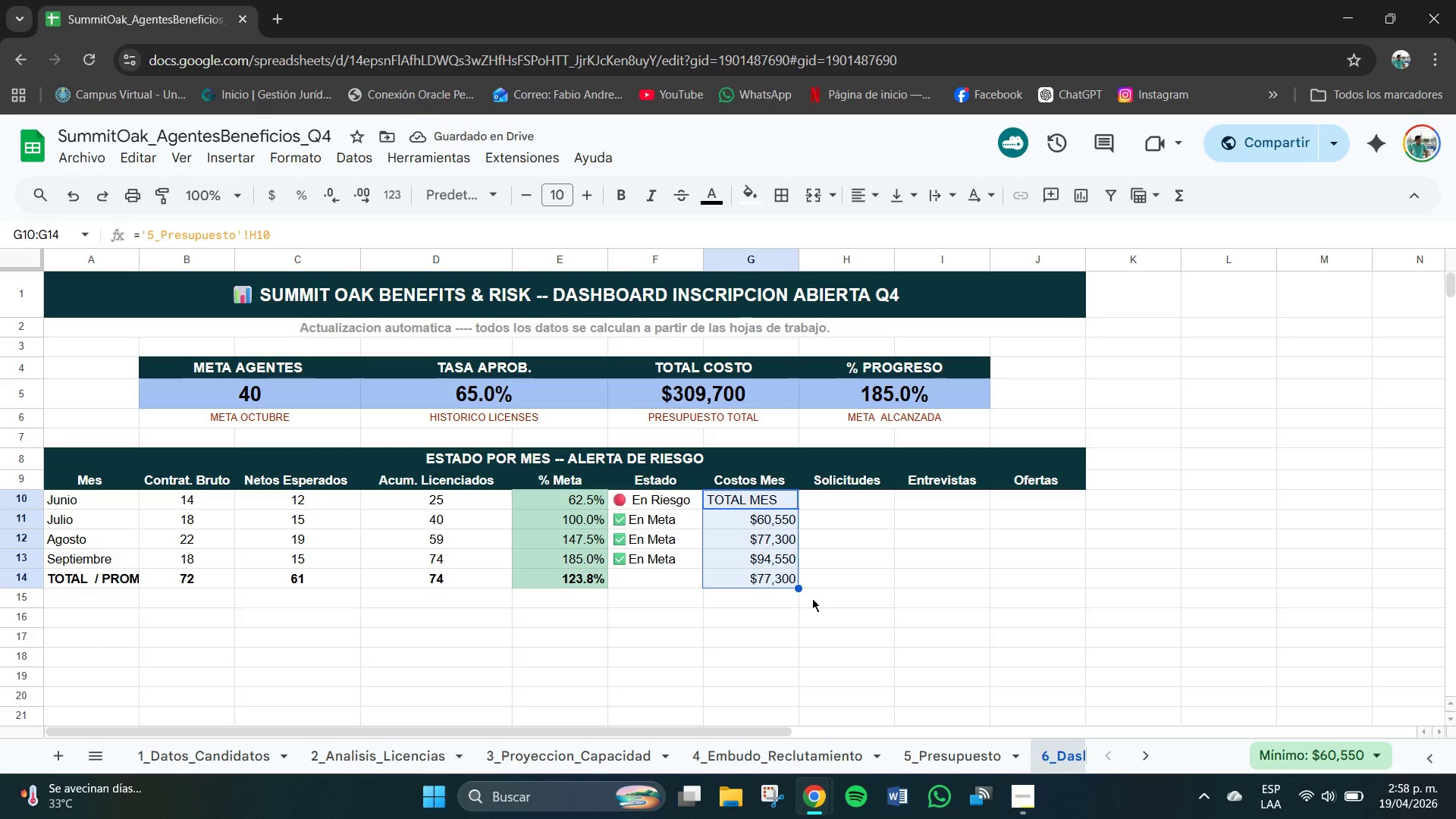 
left_click([761, 597])
 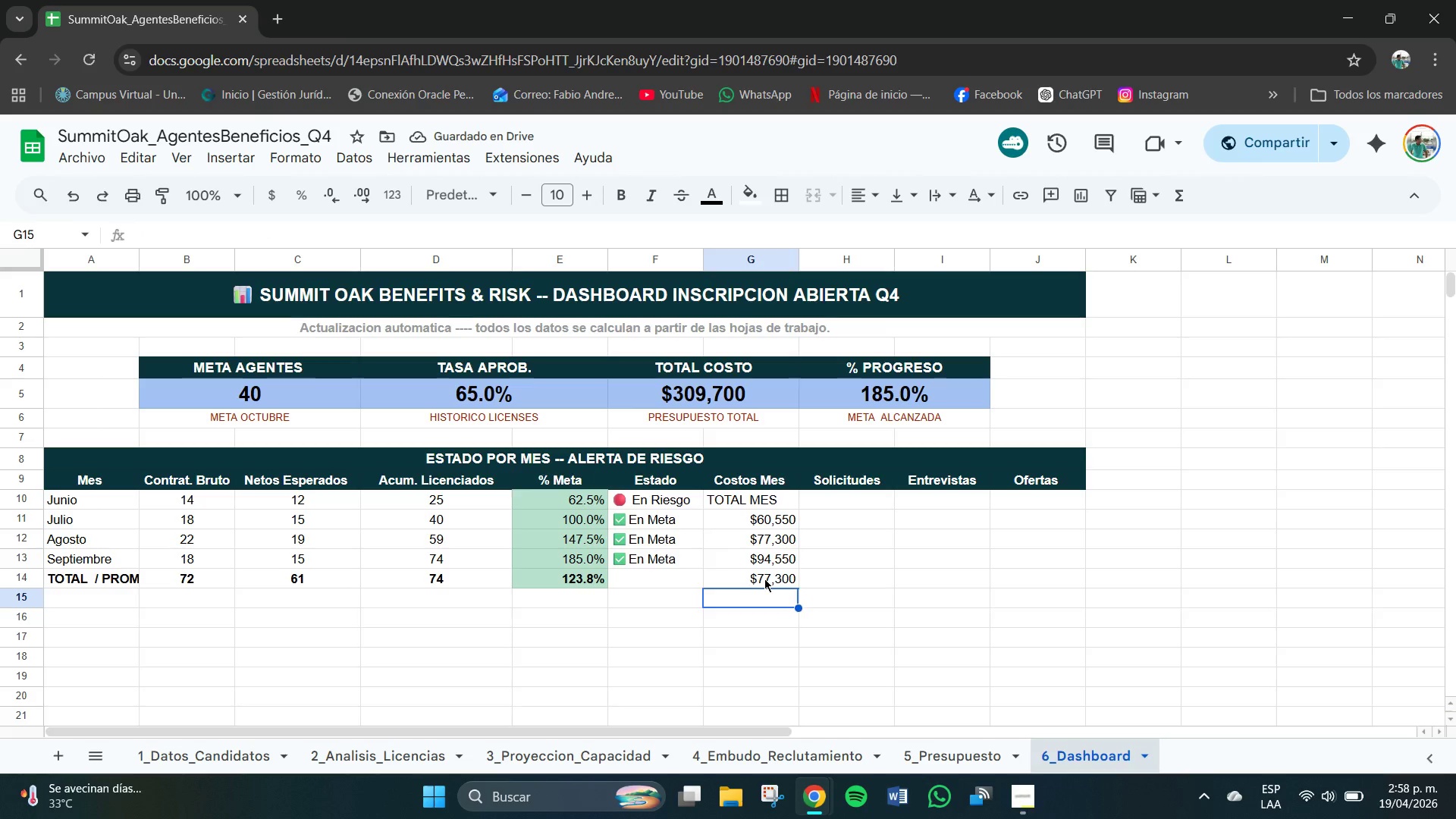 
left_click([764, 579])
 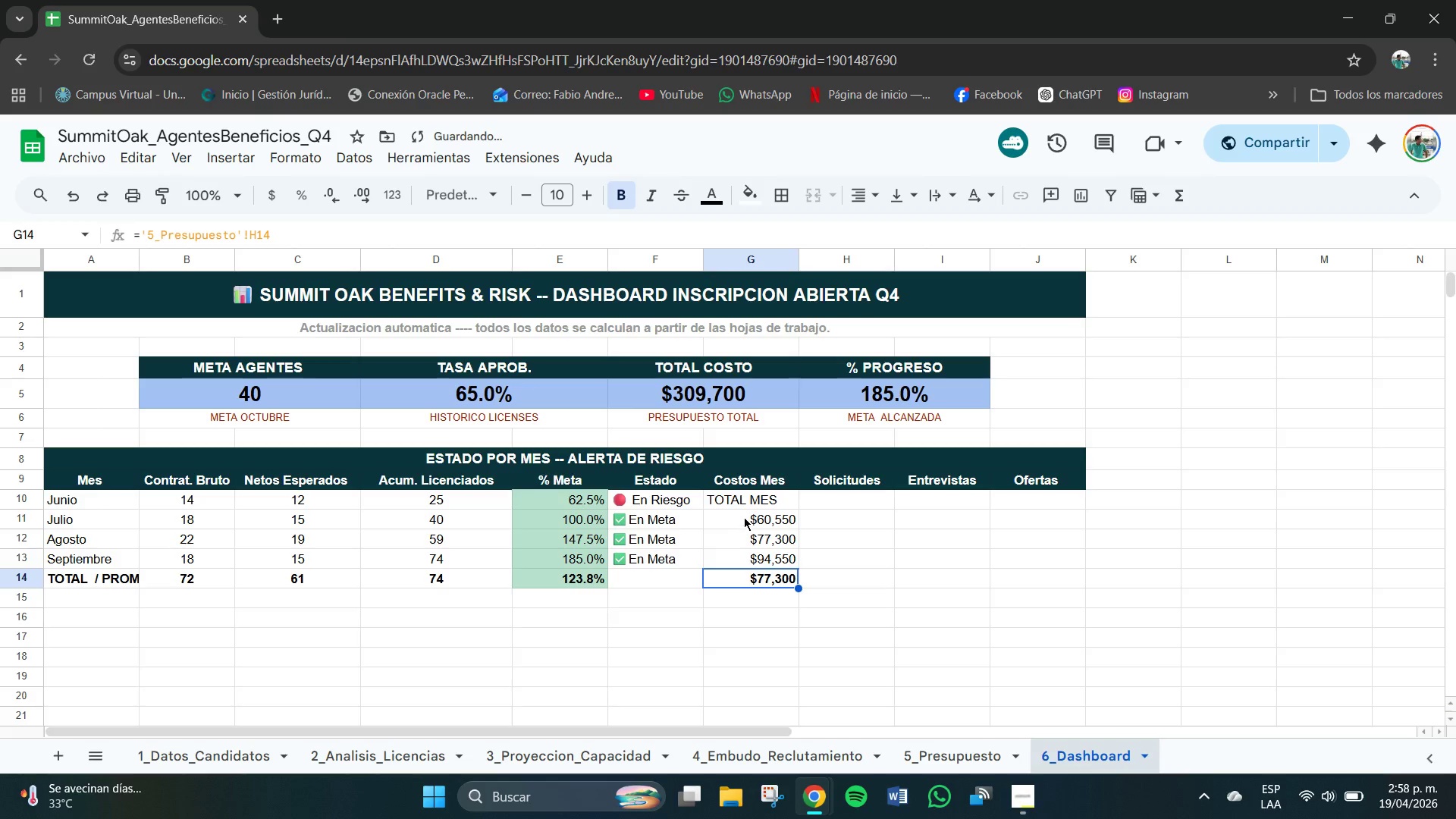 
left_click_drag(start_coordinate=[742, 500], to_coordinate=[757, 579])
 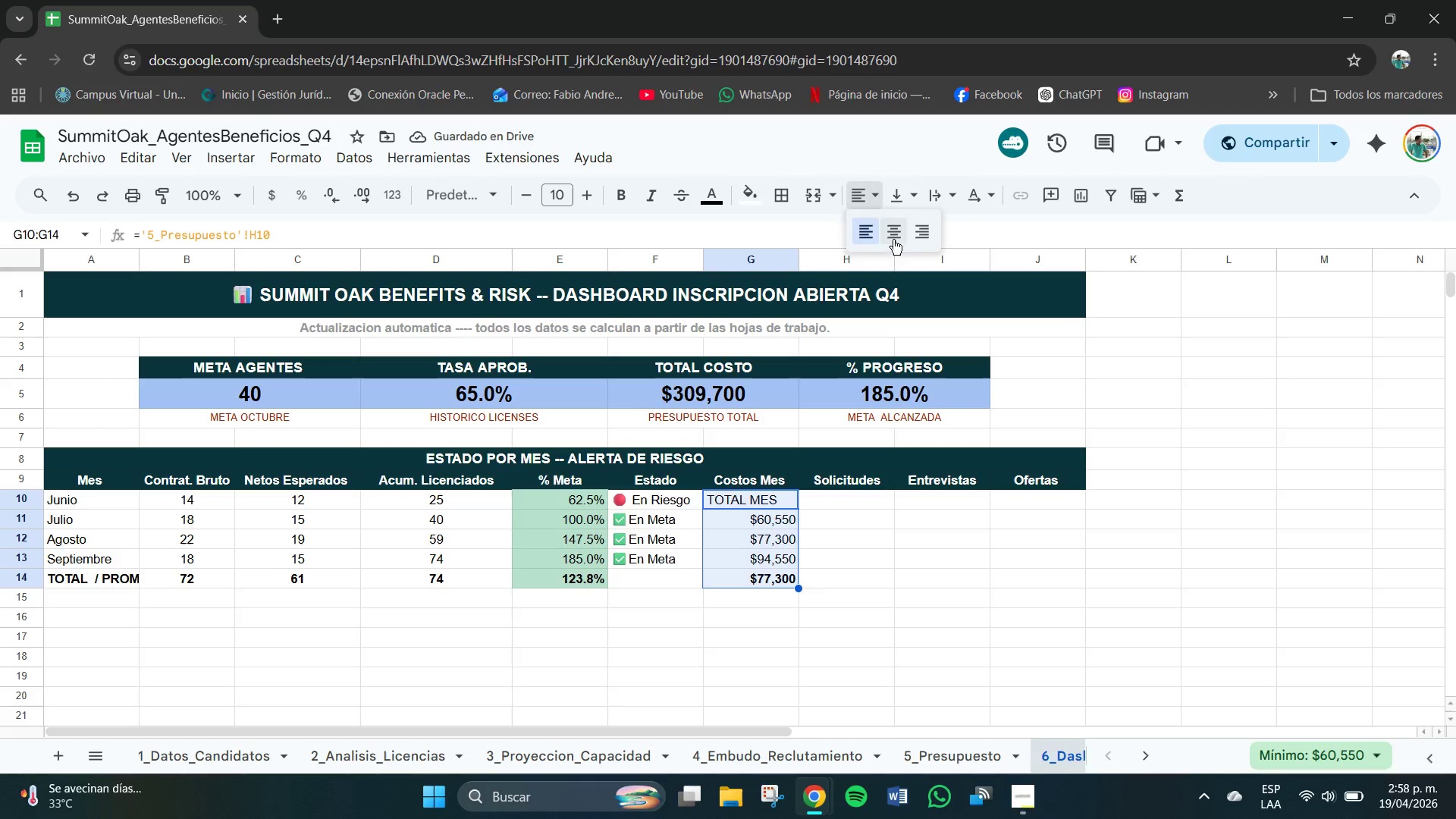 
double_click([898, 210])
 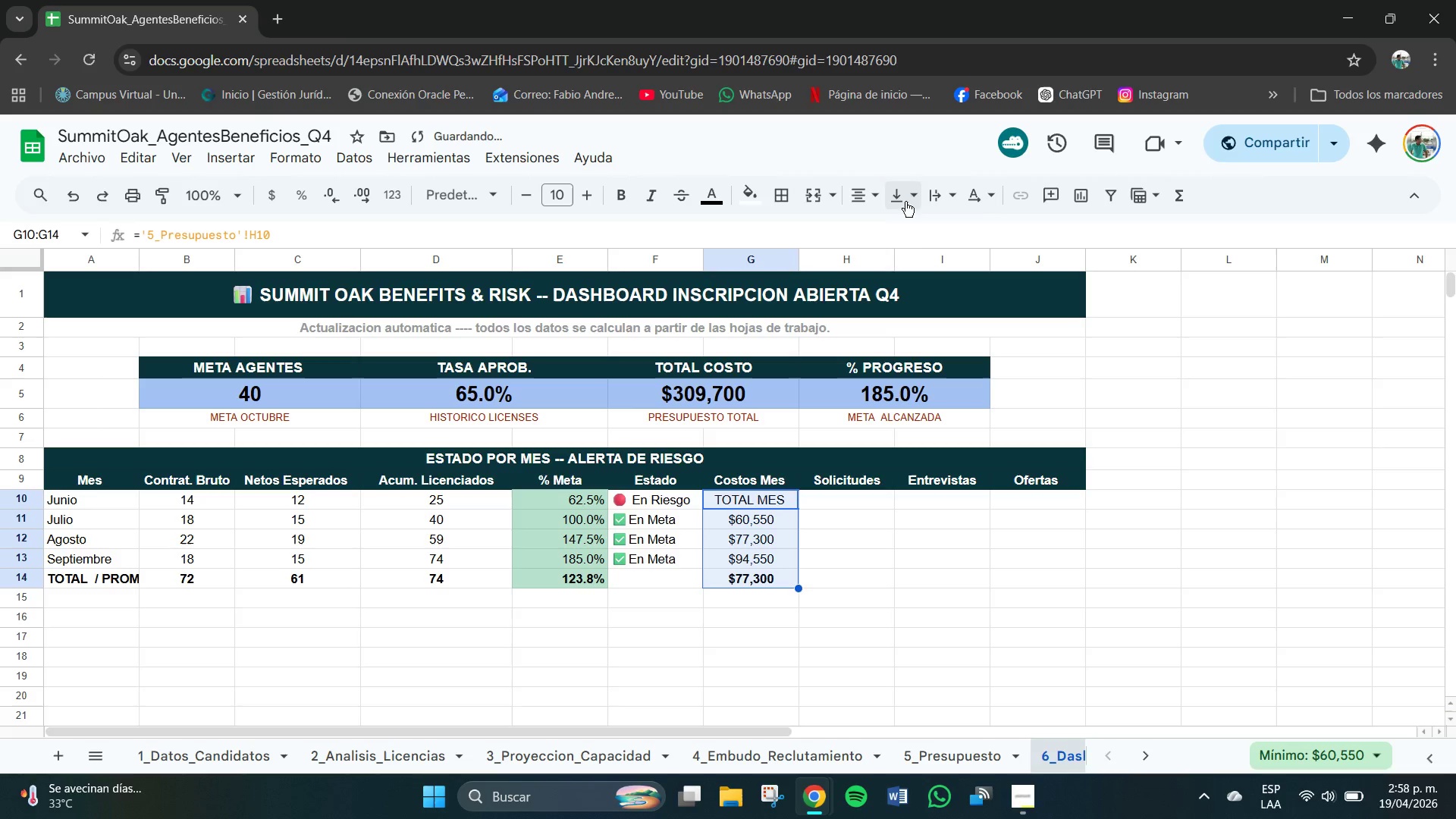 
triple_click([908, 194])
 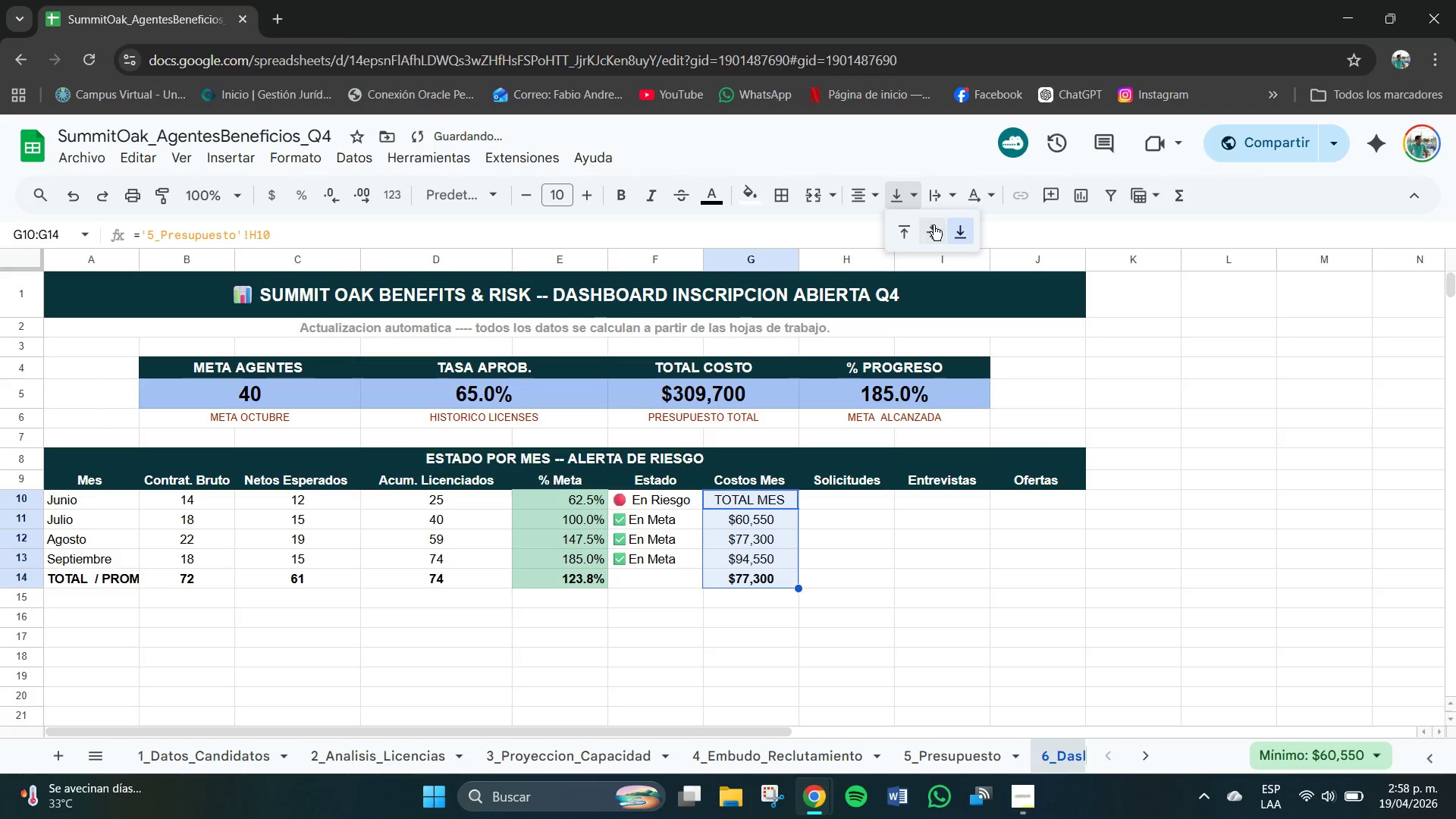 
triple_click([940, 232])
 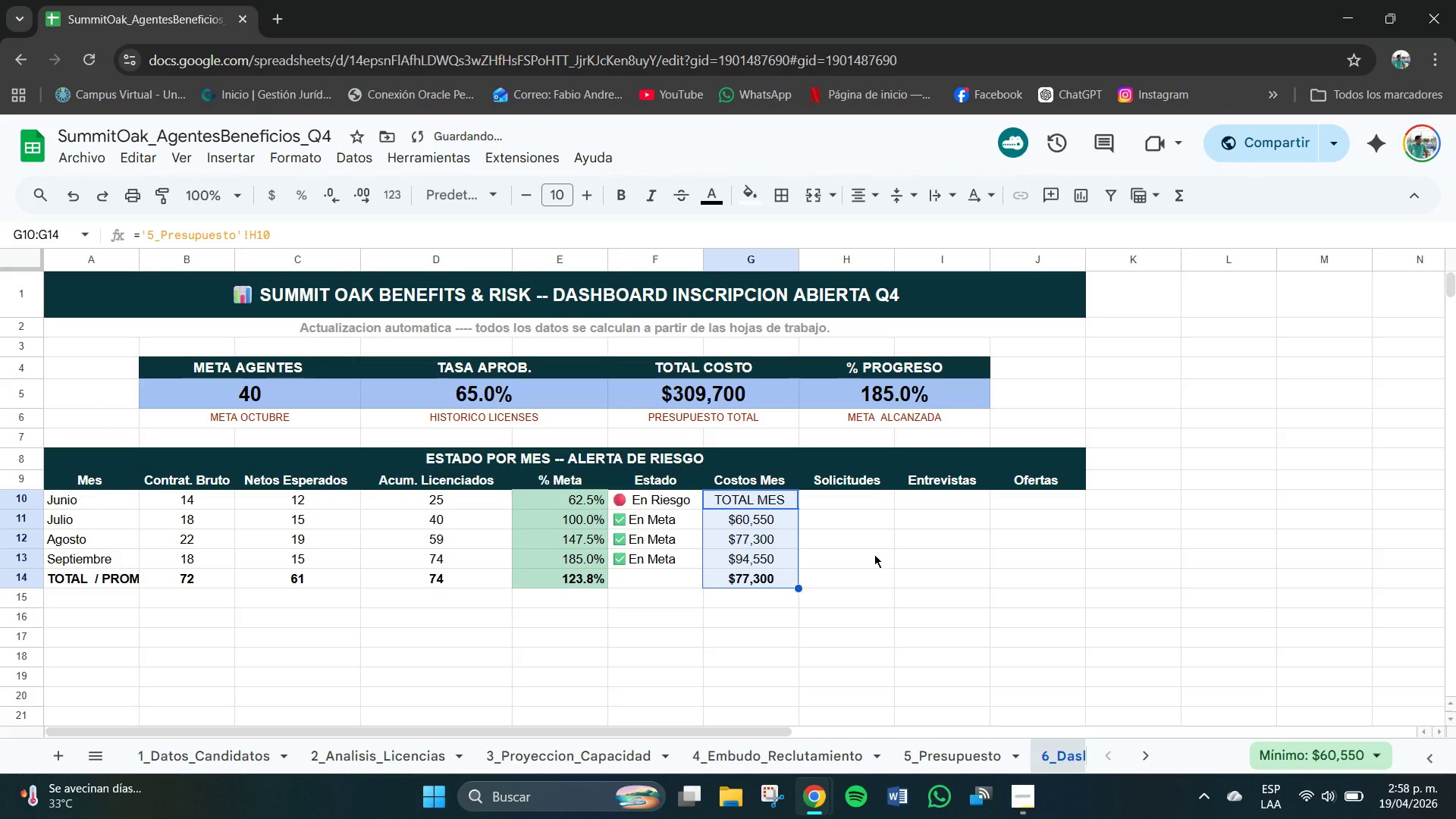 
left_click([874, 554])
 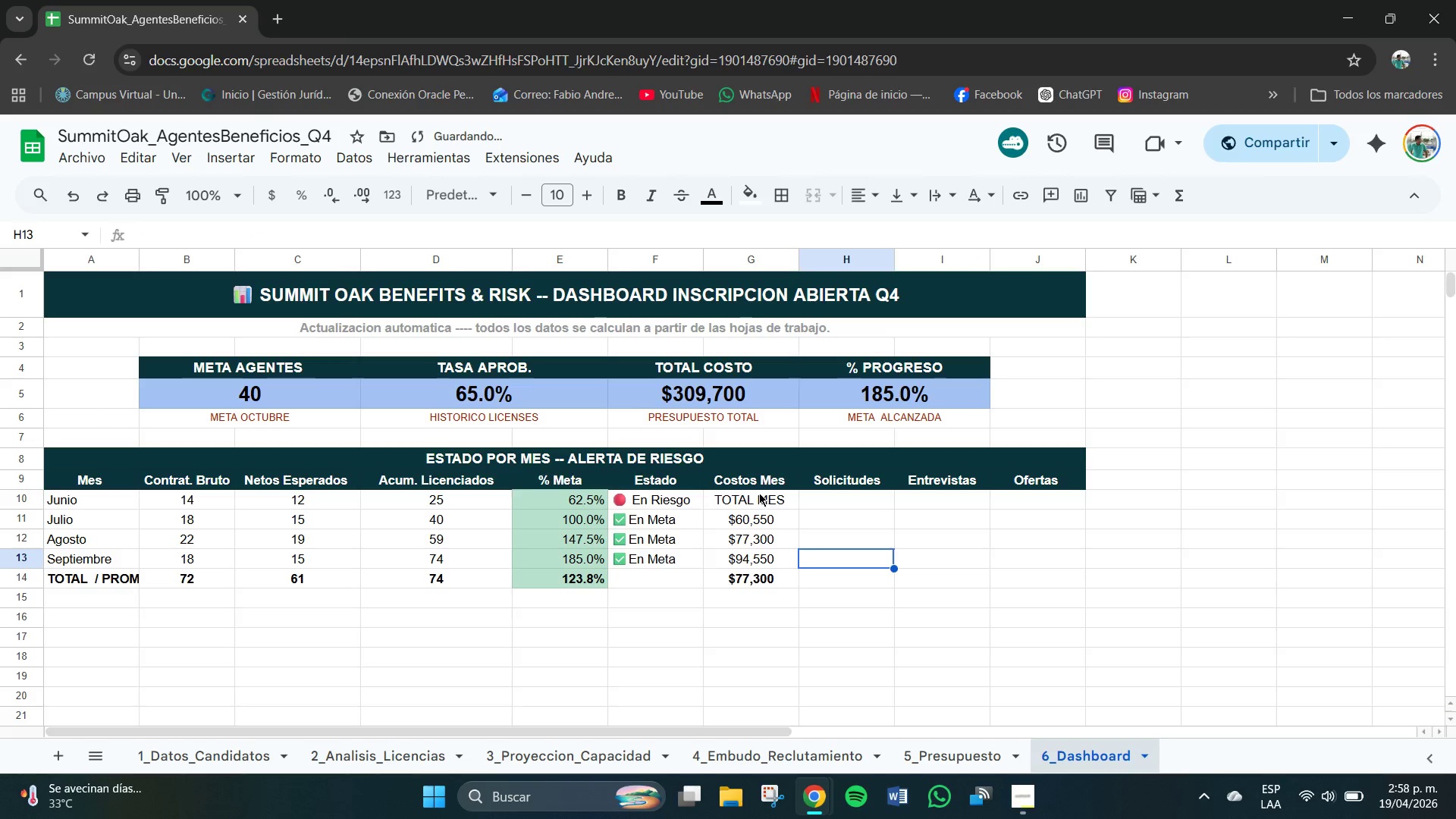 
left_click_drag(start_coordinate=[760, 493], to_coordinate=[765, 568])
 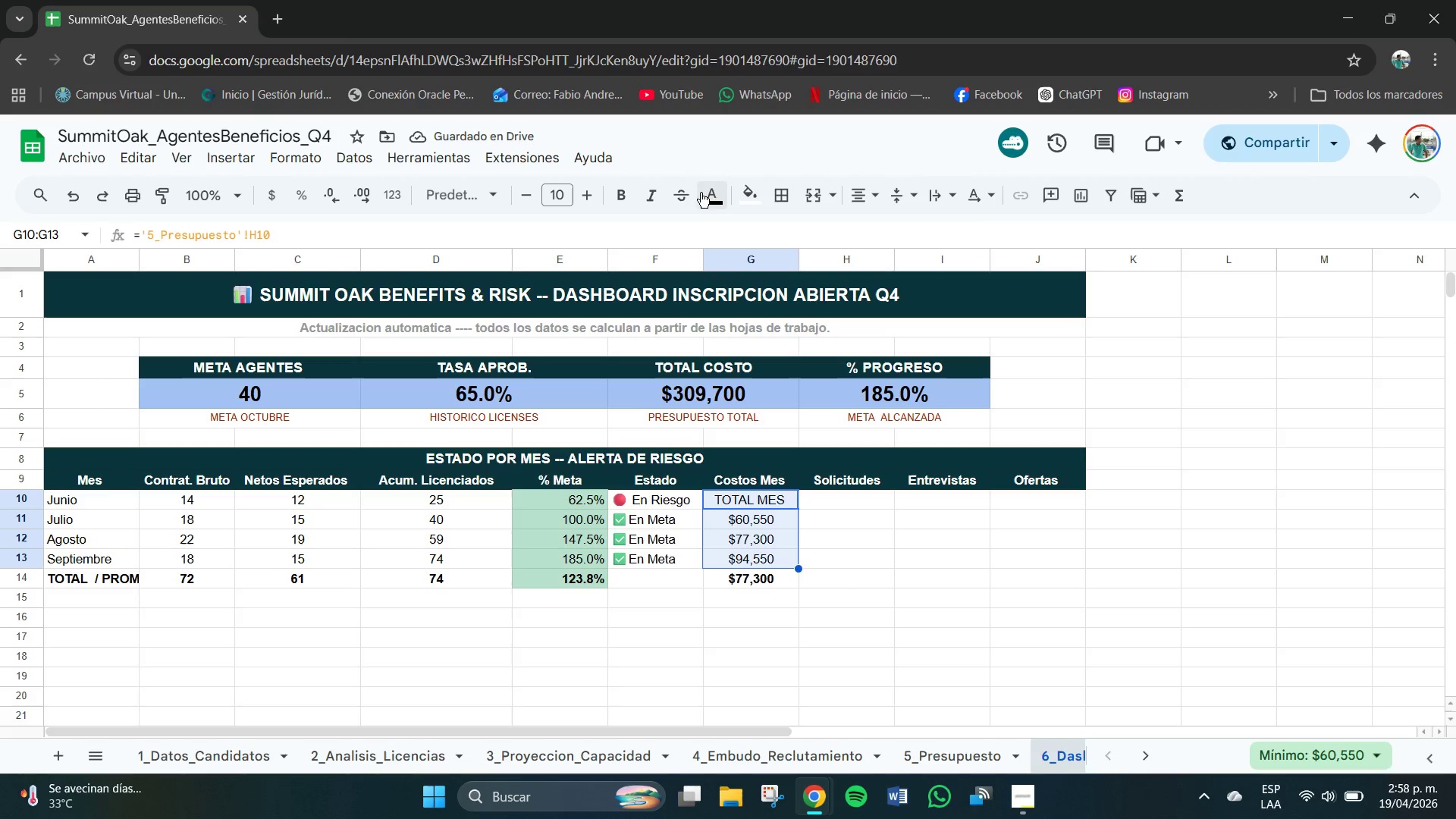 
left_click([704, 194])
 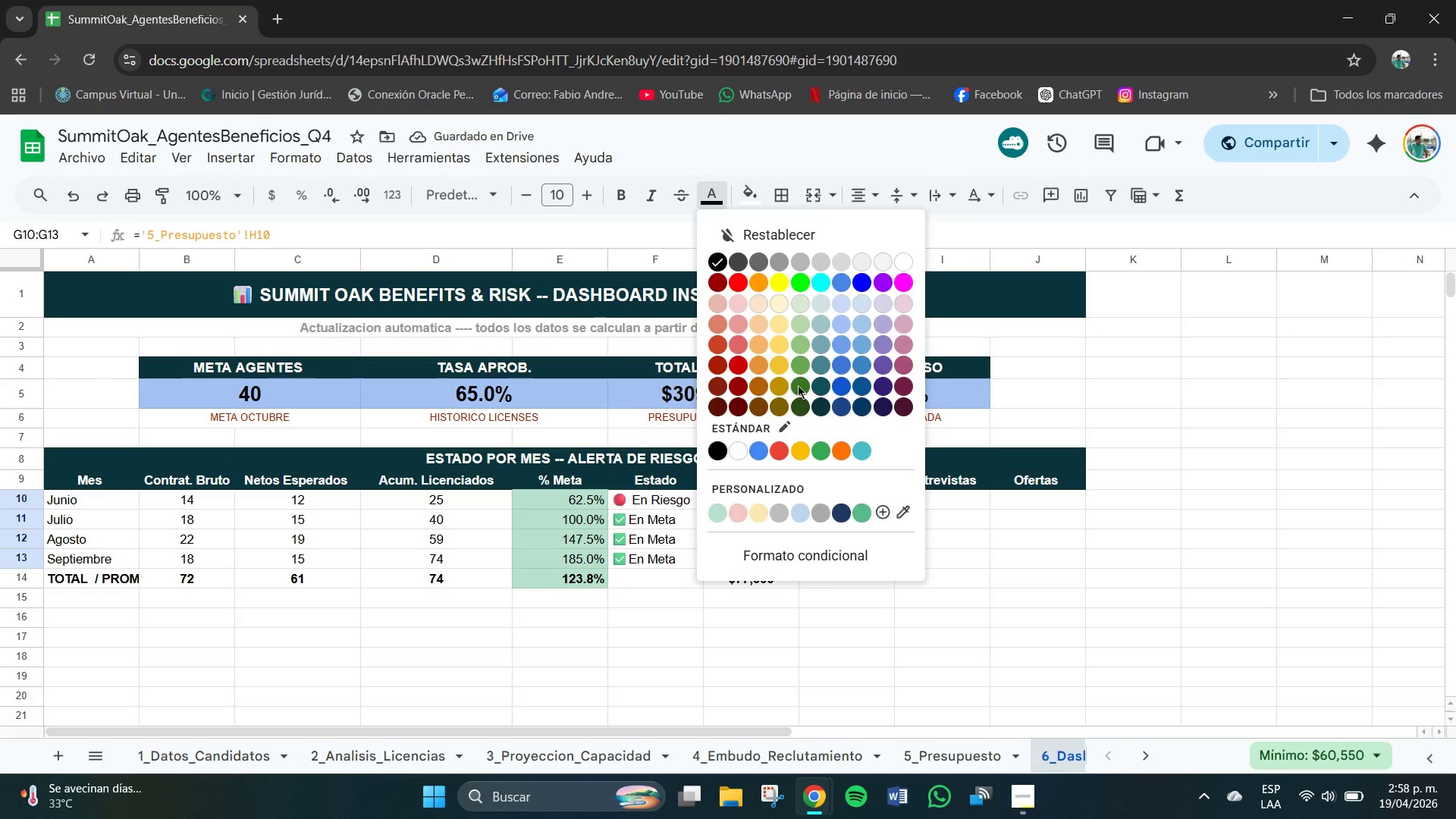 
double_click([844, 575])
 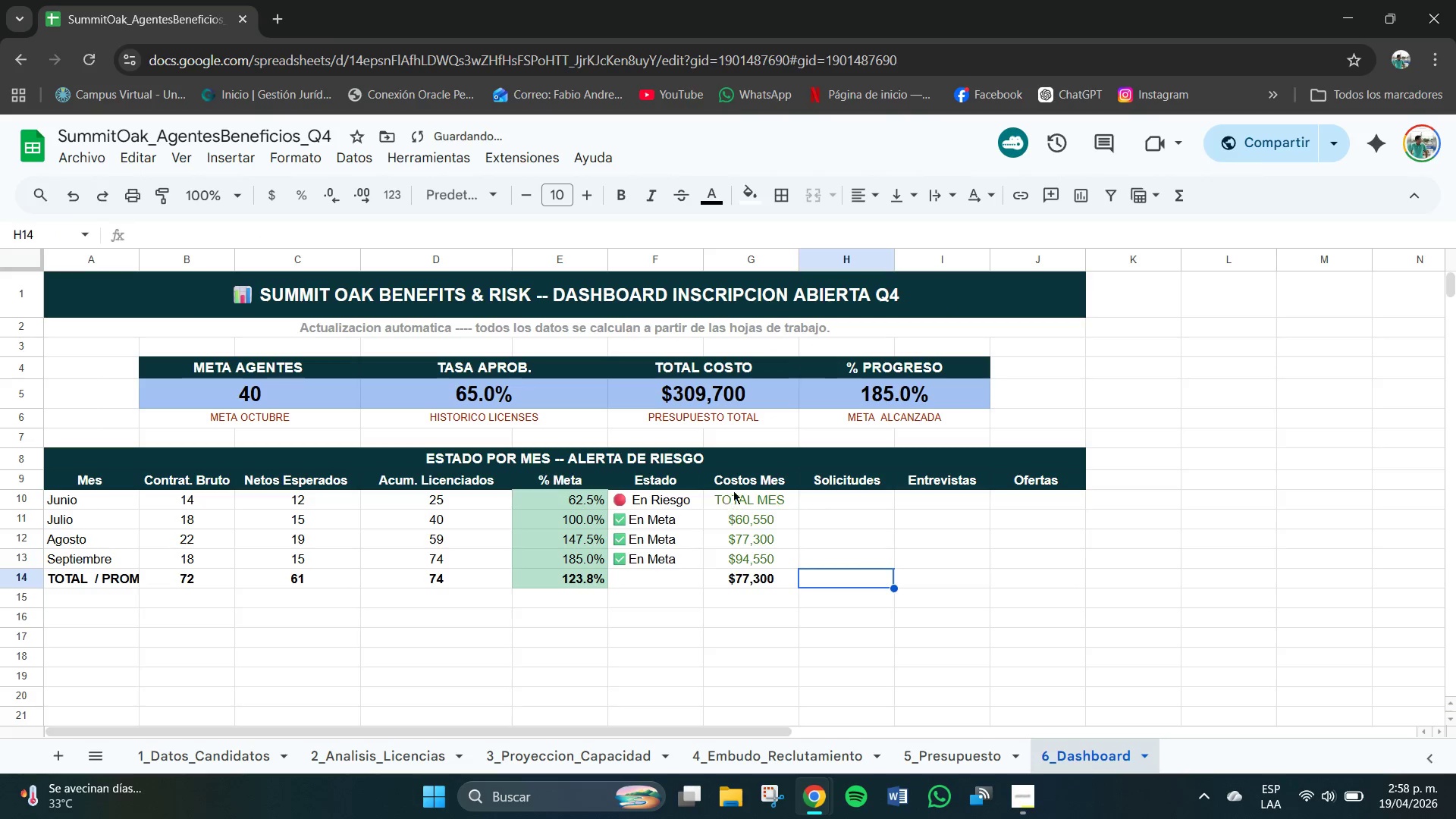 
left_click_drag(start_coordinate=[751, 497], to_coordinate=[762, 561])
 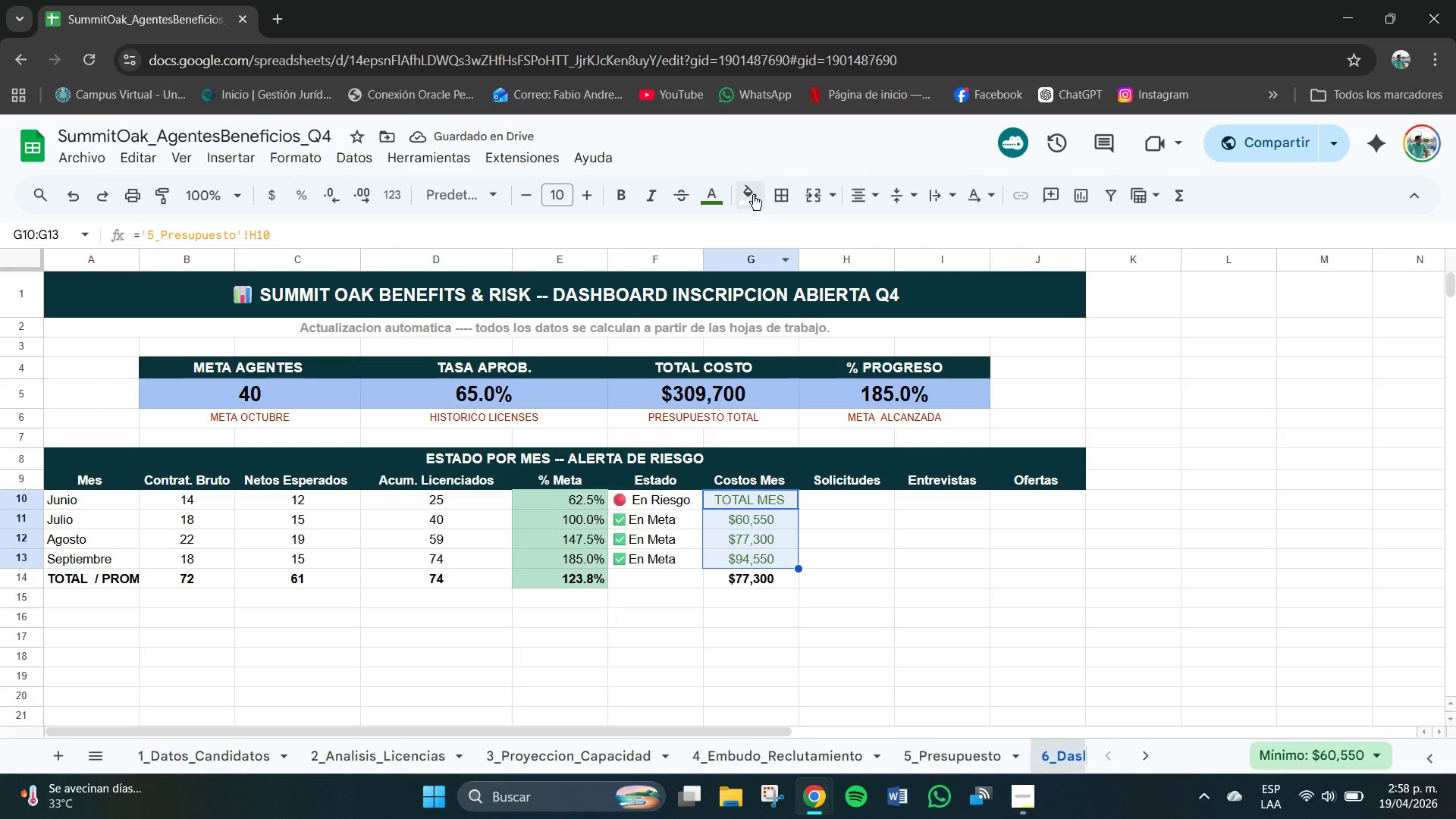 
left_click([748, 190])
 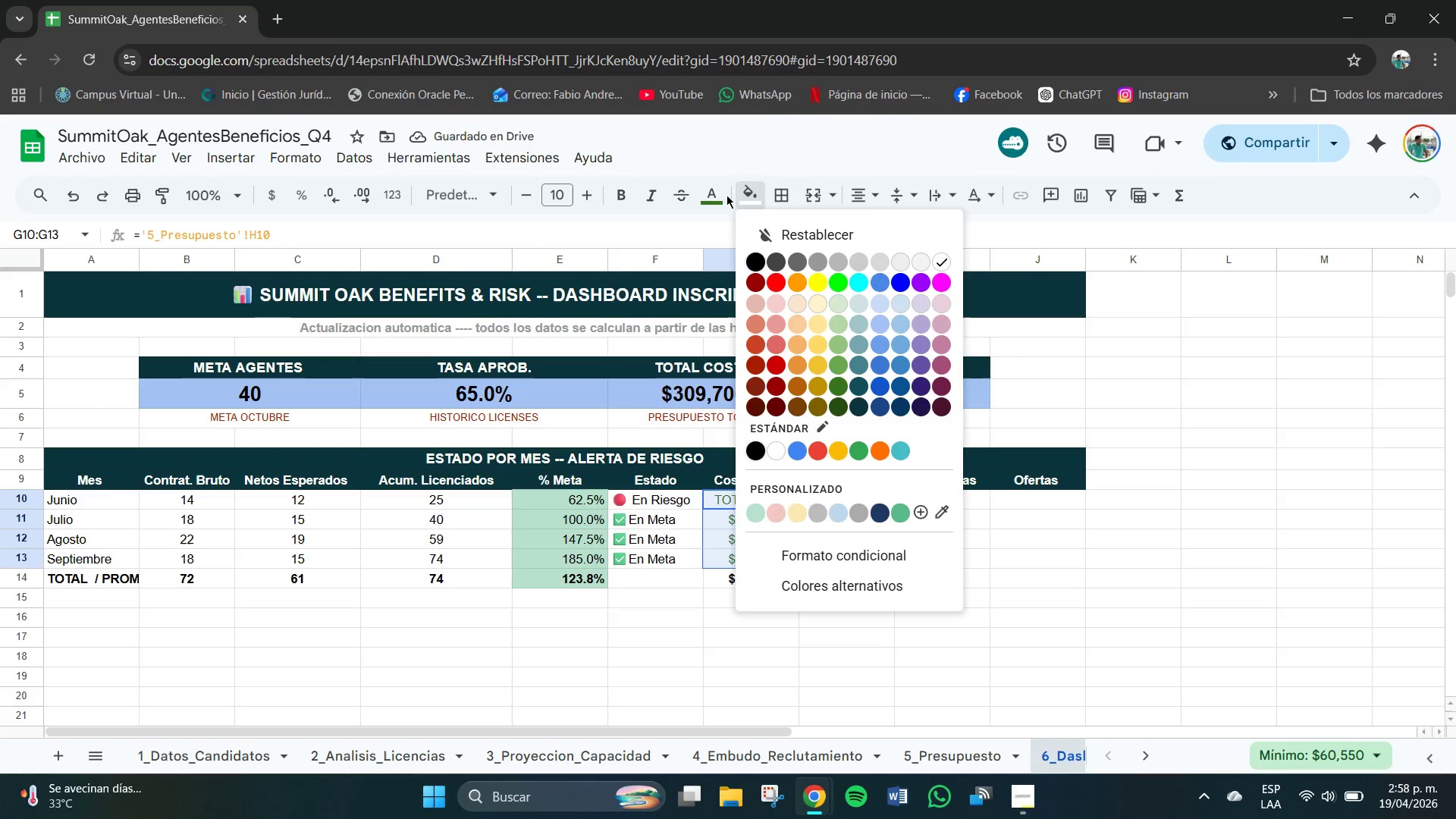 
left_click([721, 195])
 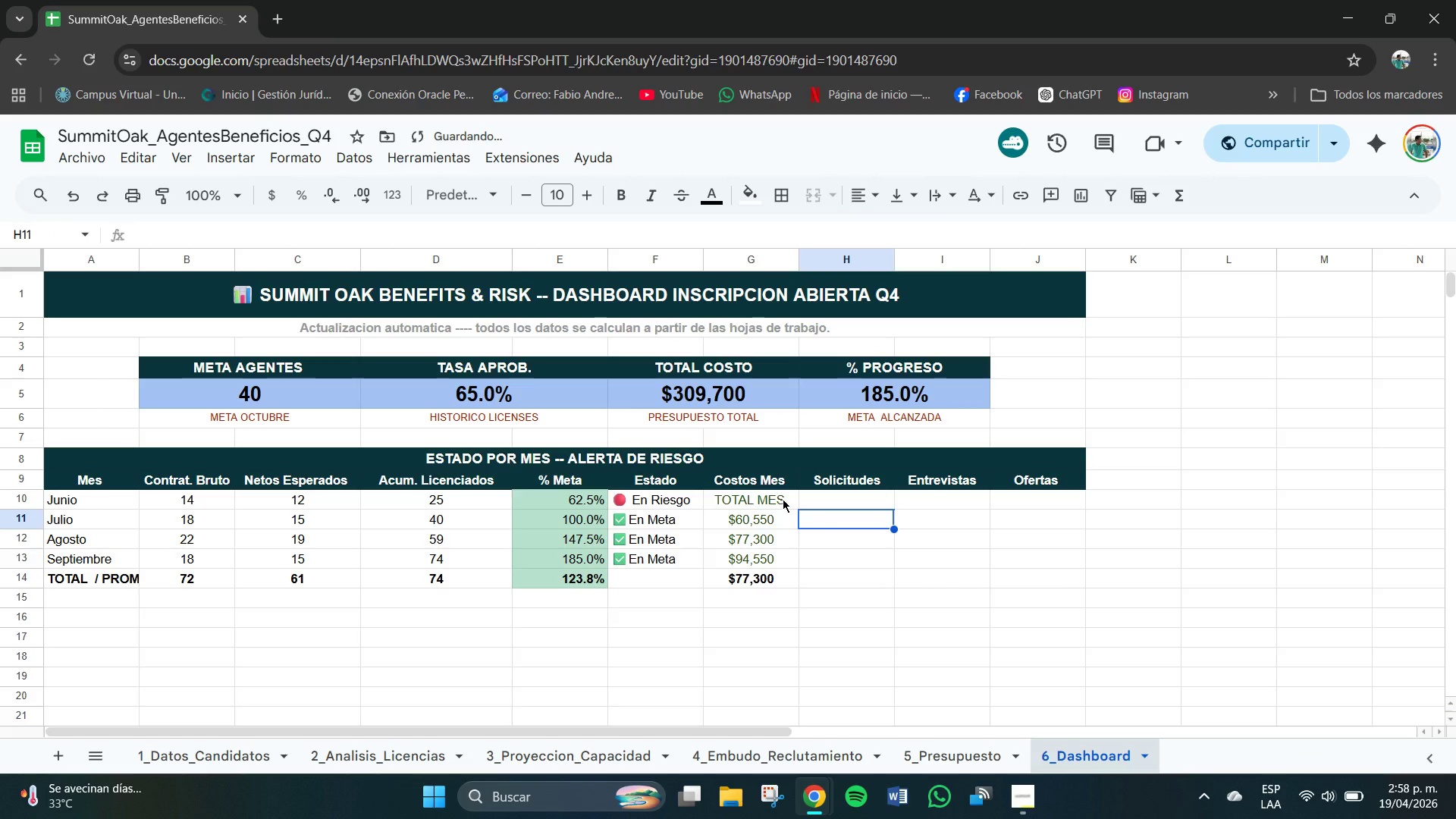 
left_click_drag(start_coordinate=[765, 505], to_coordinate=[765, 554])
 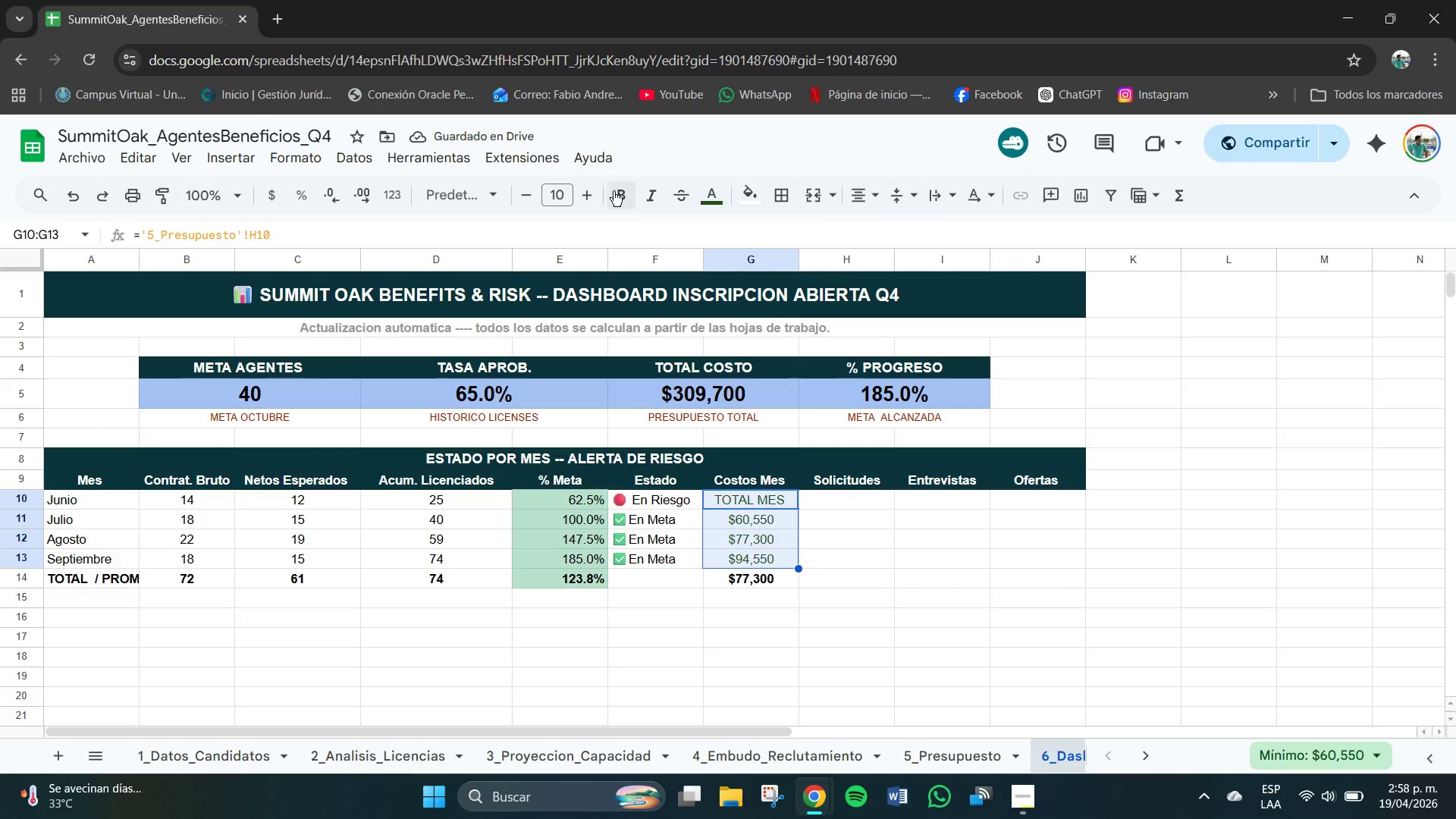 
left_click([619, 191])
 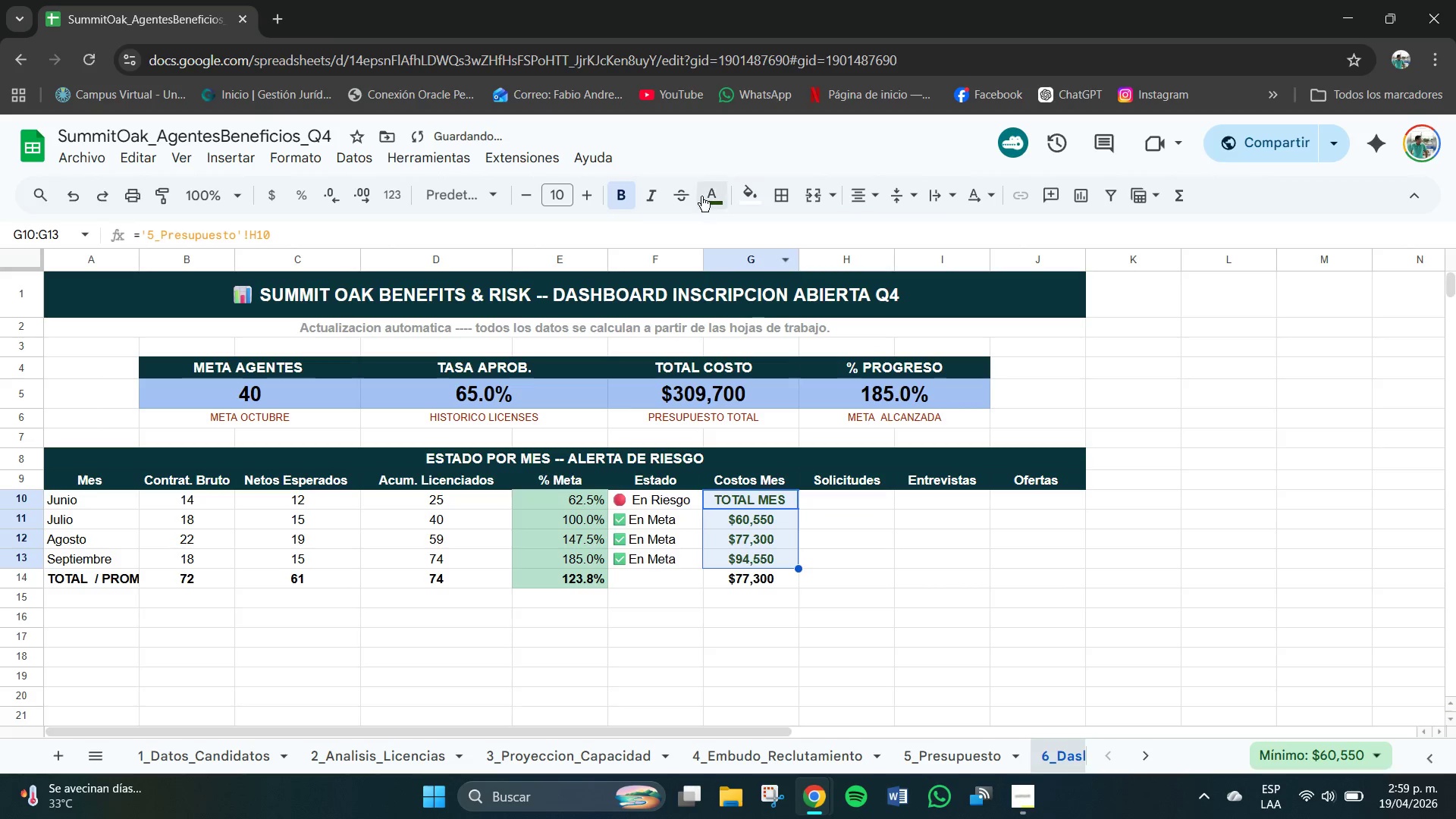 
left_click([718, 194])
 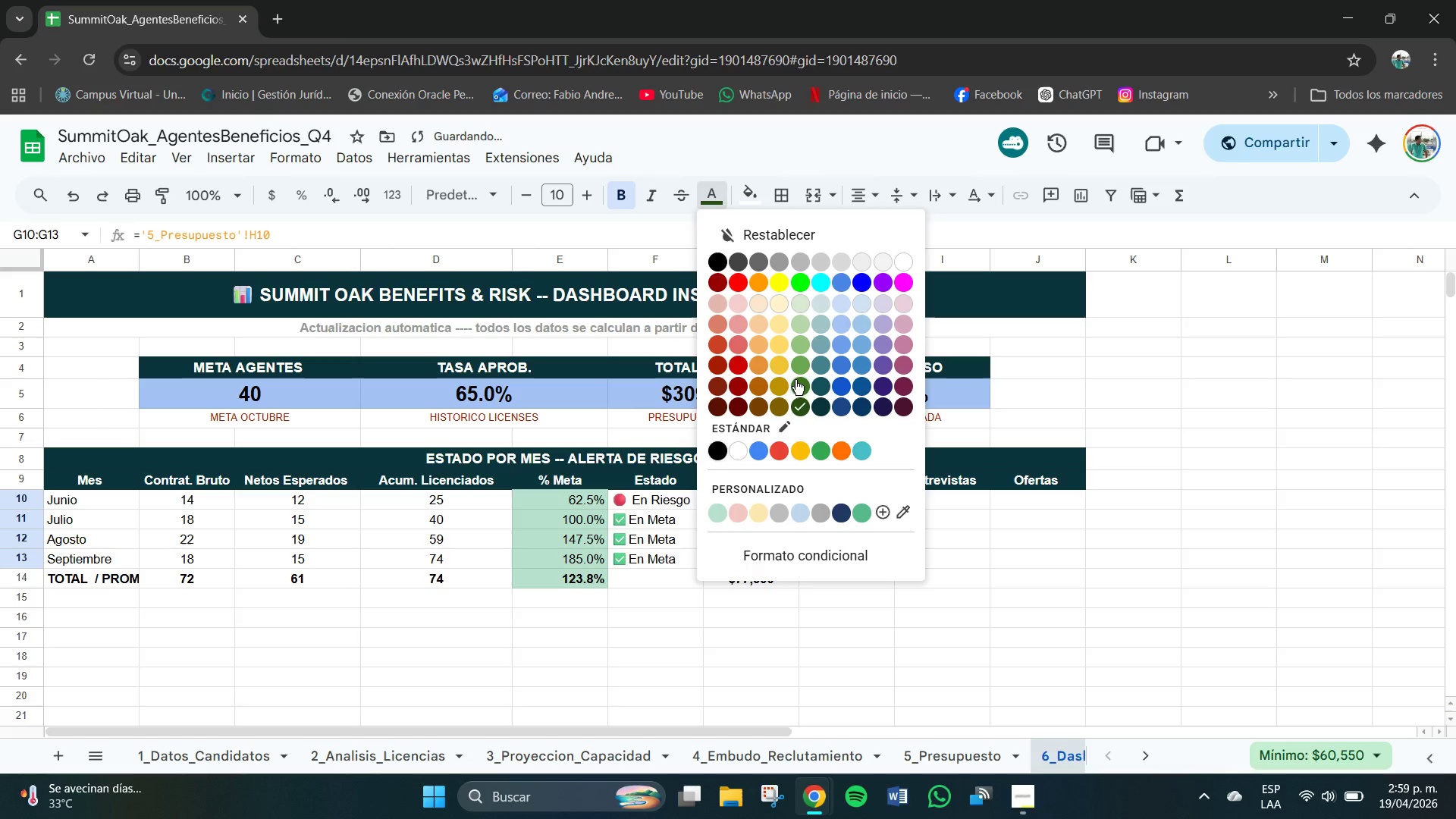 
left_click([798, 378])
 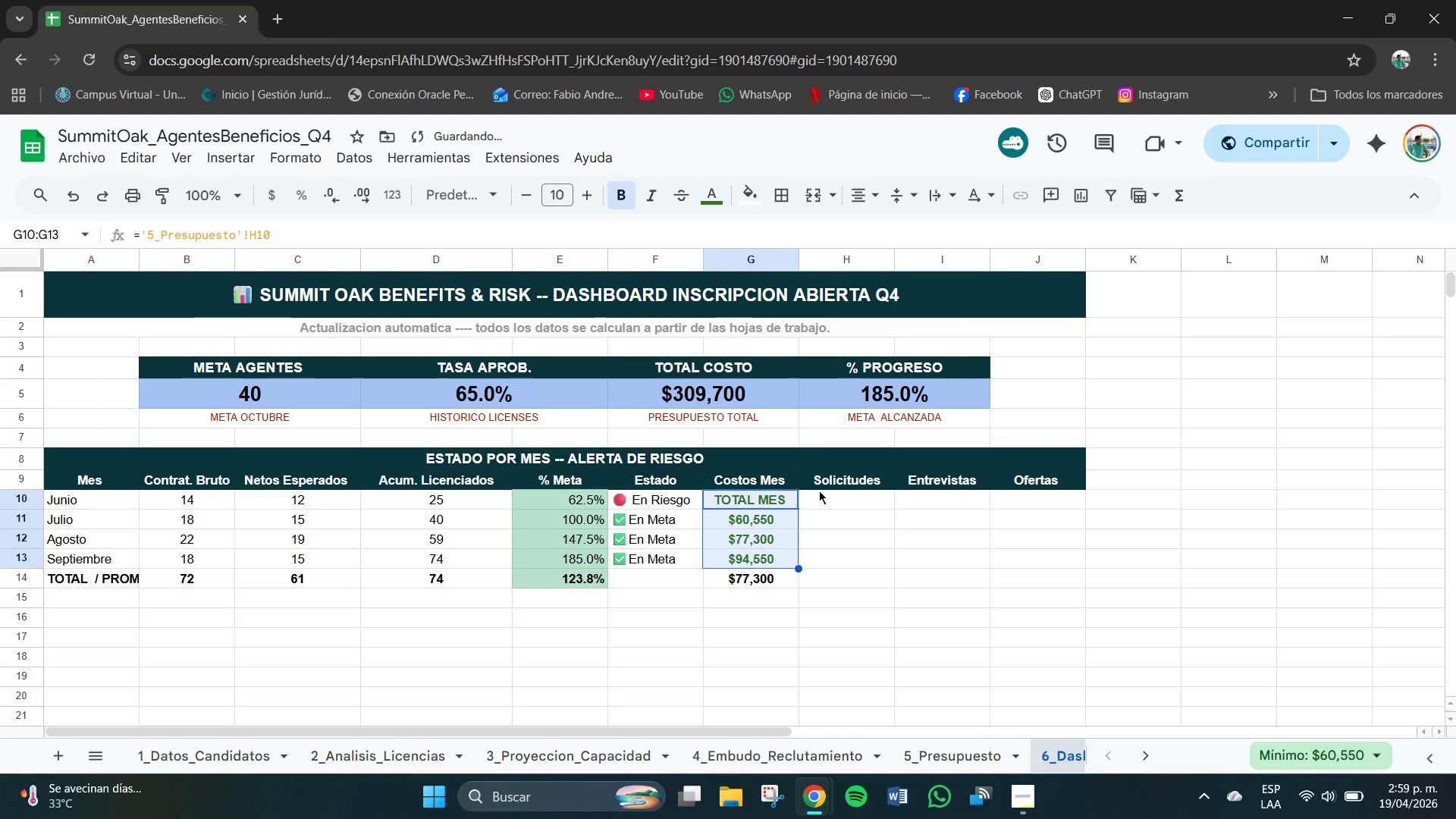 
left_click([826, 533])
 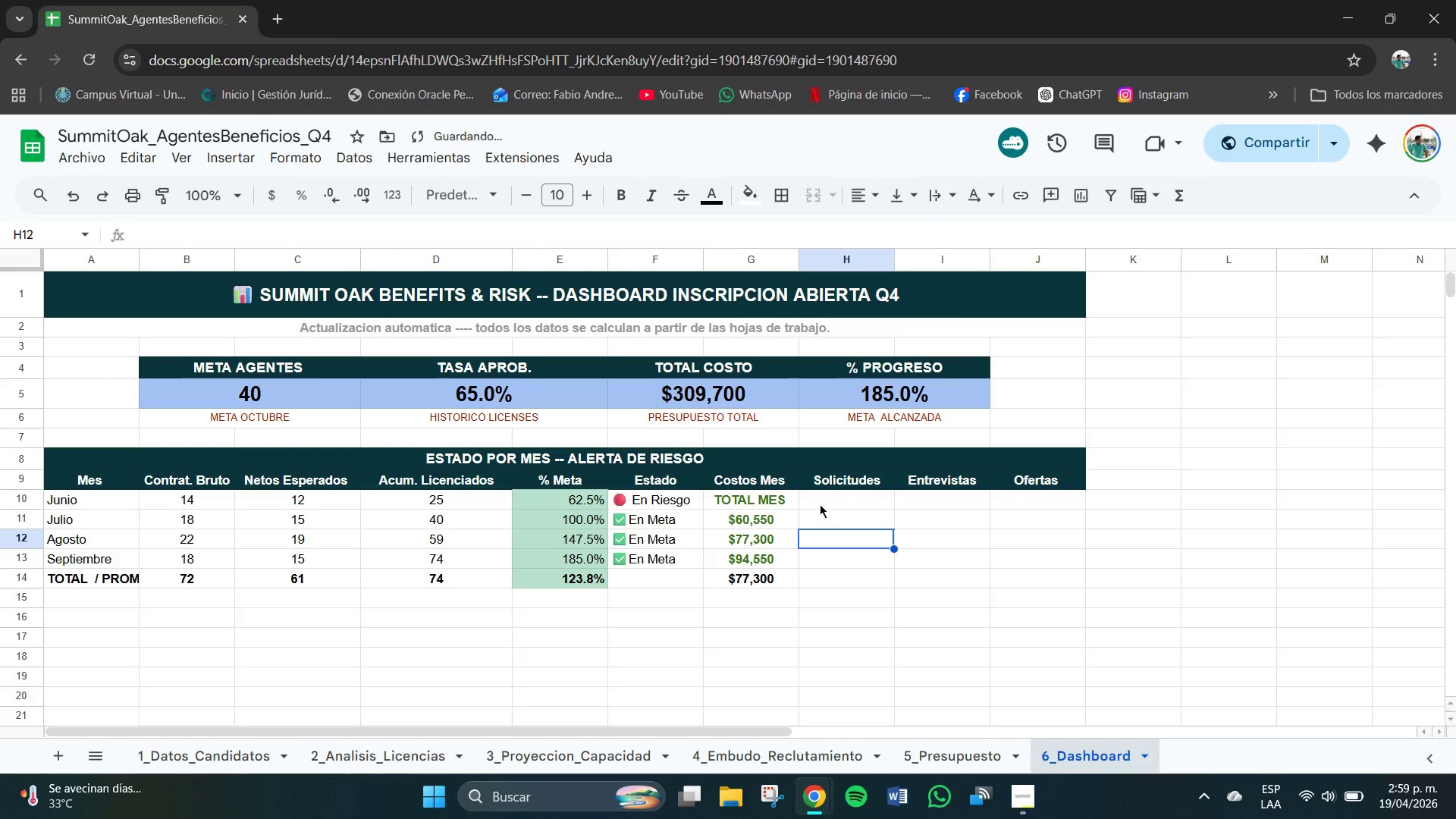 
left_click([820, 500])
 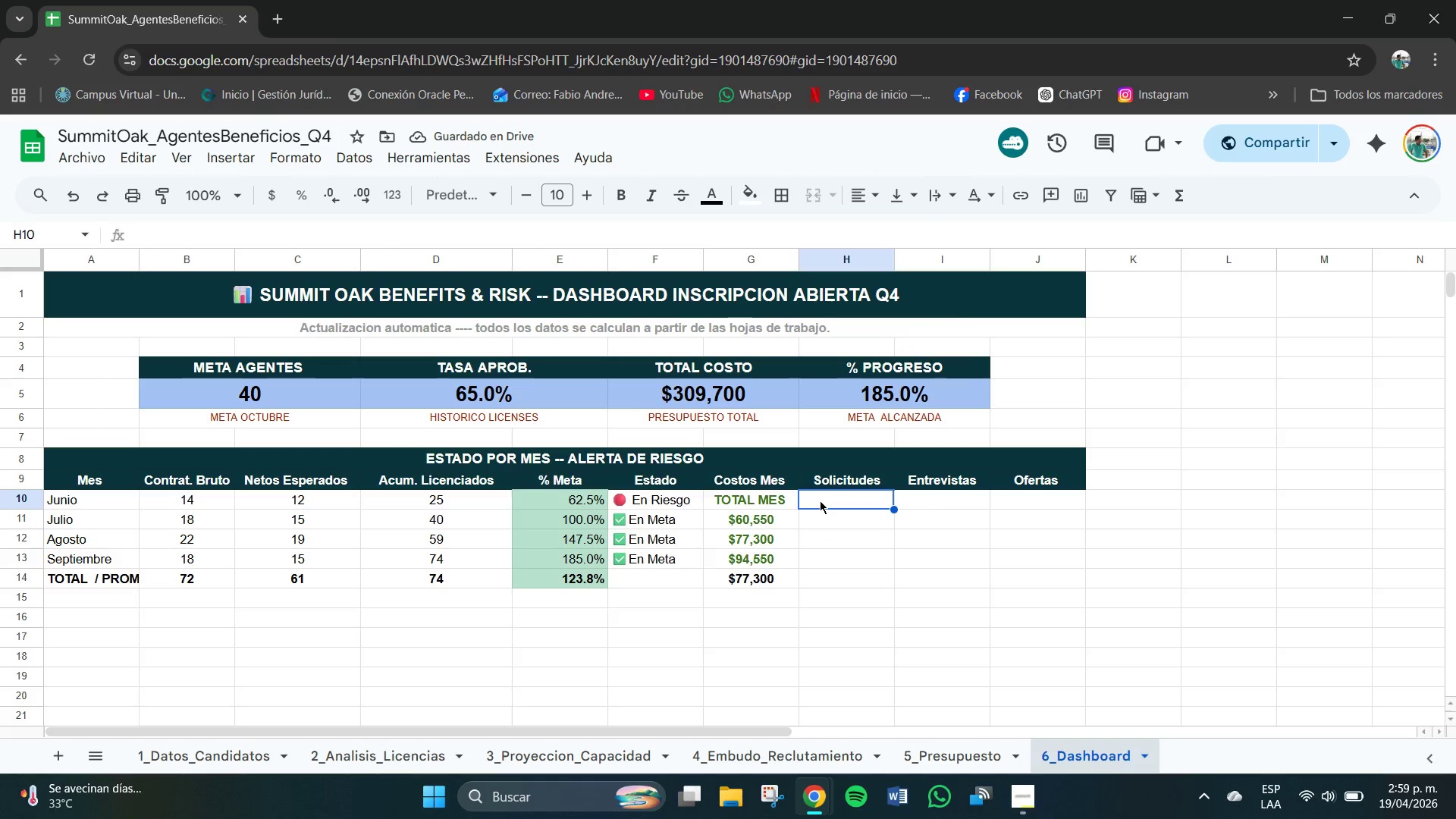 
key(ArrowUp)
 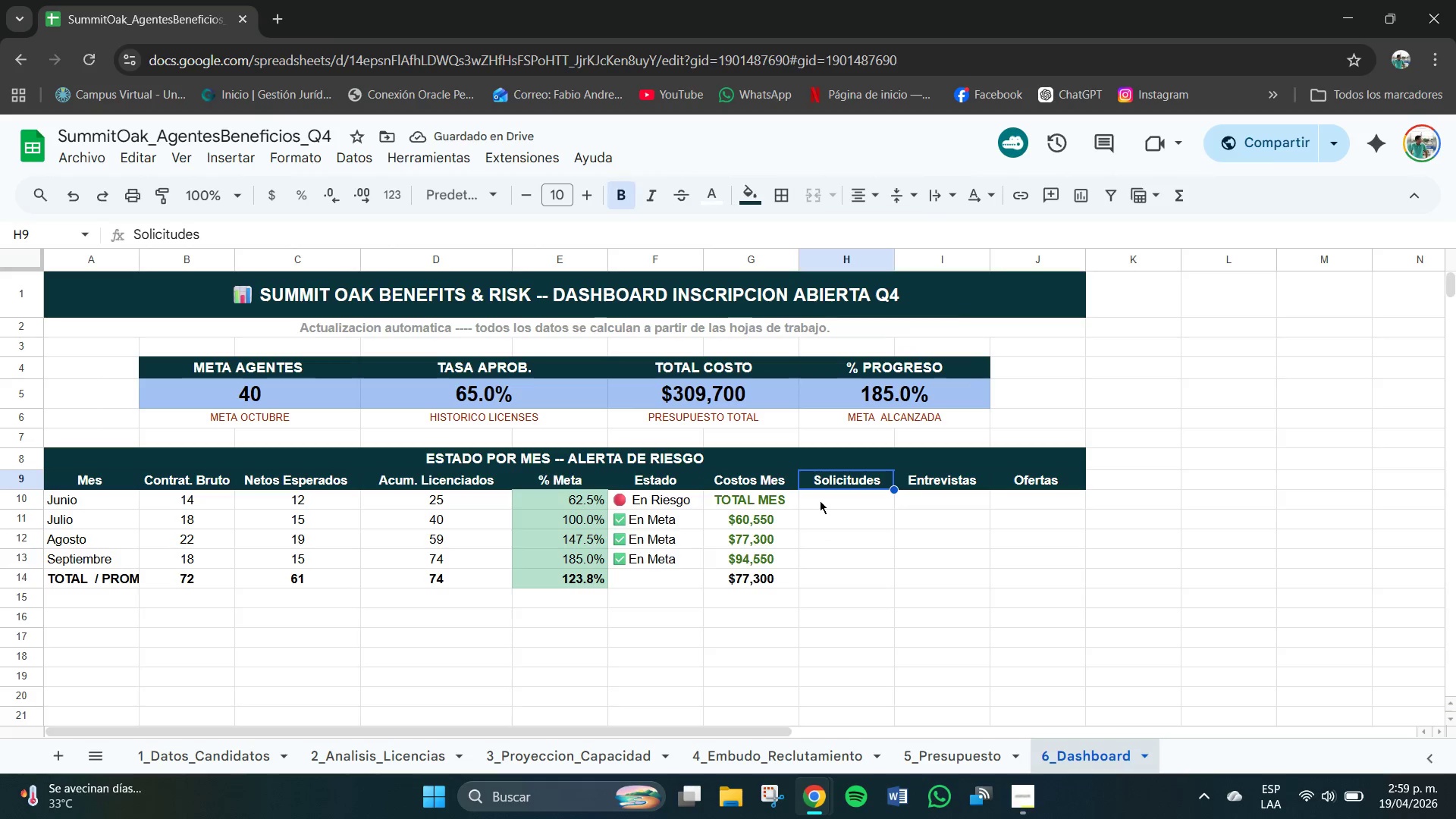 
key(Shift+0)
 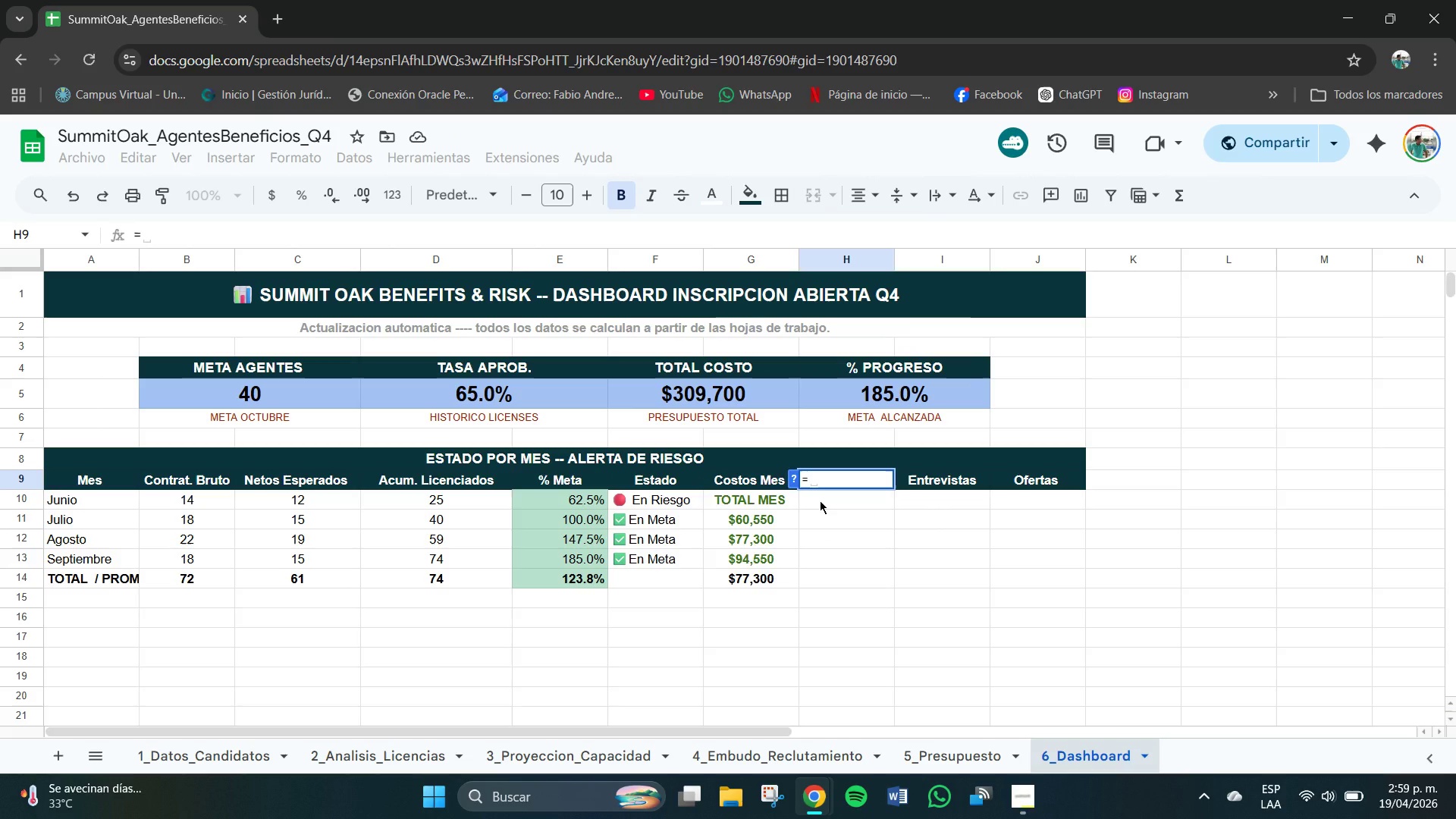 
key(Control+ControlLeft)
 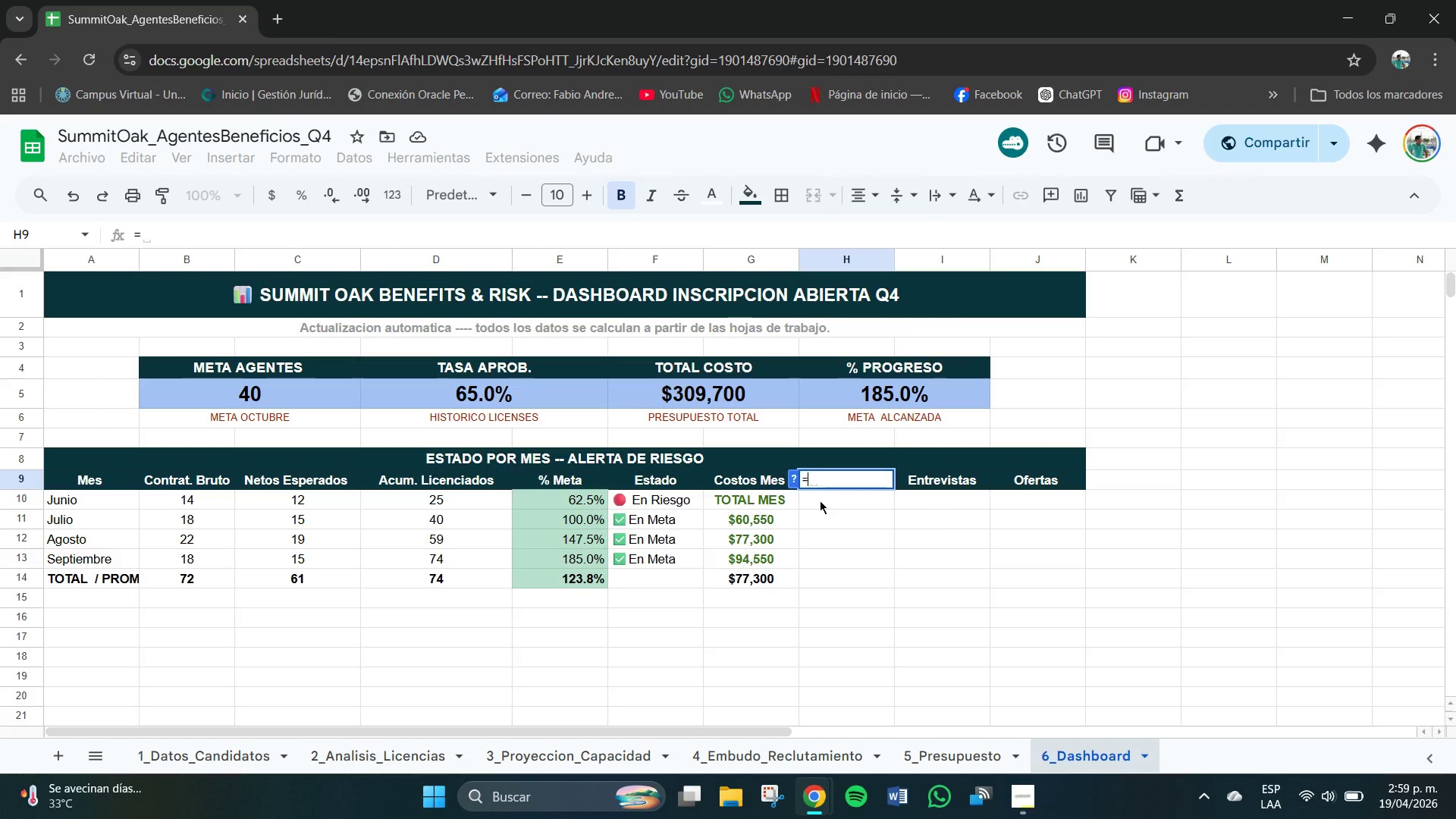 
key(Control+Z)
 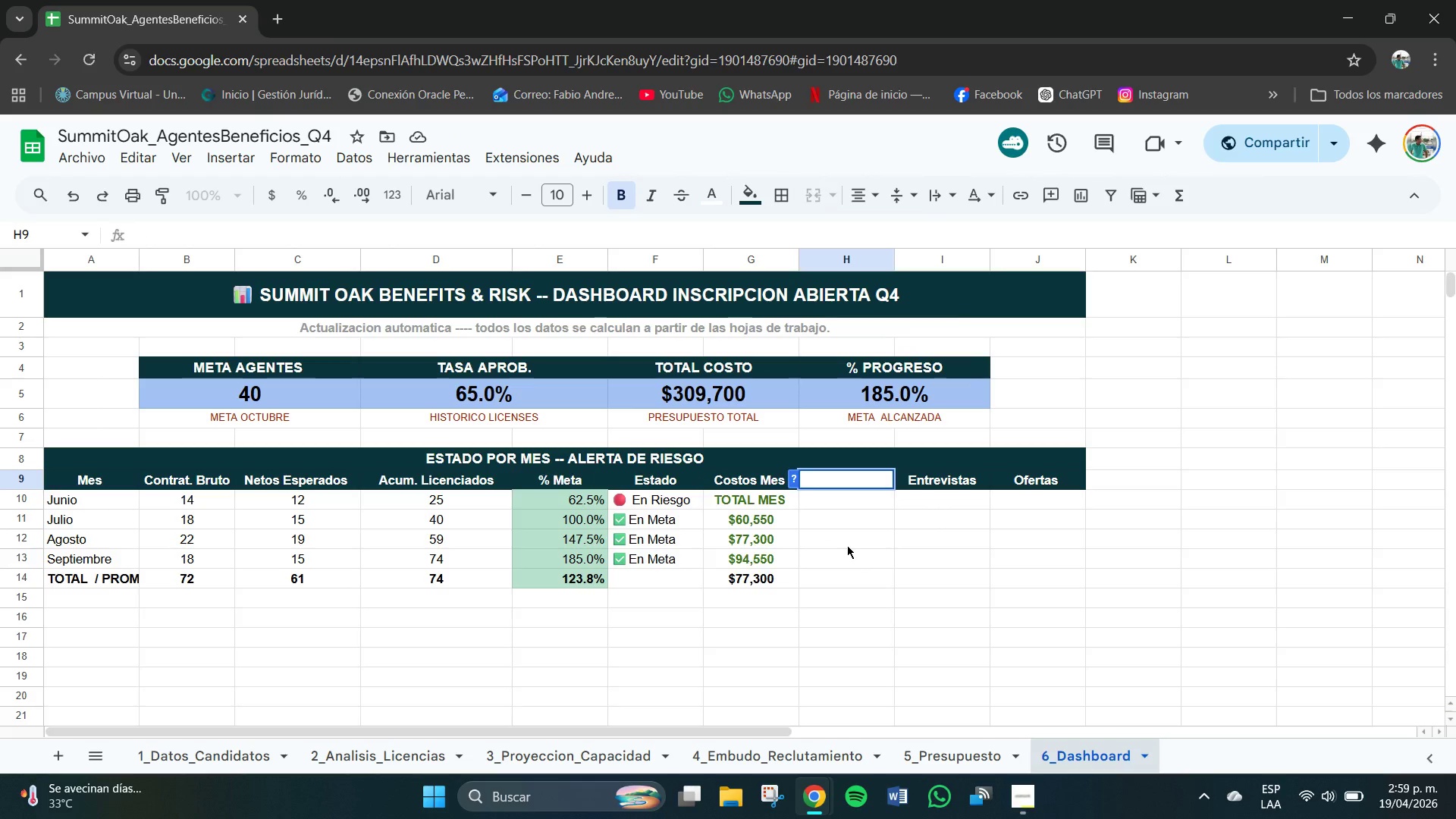 
left_click([855, 551])
 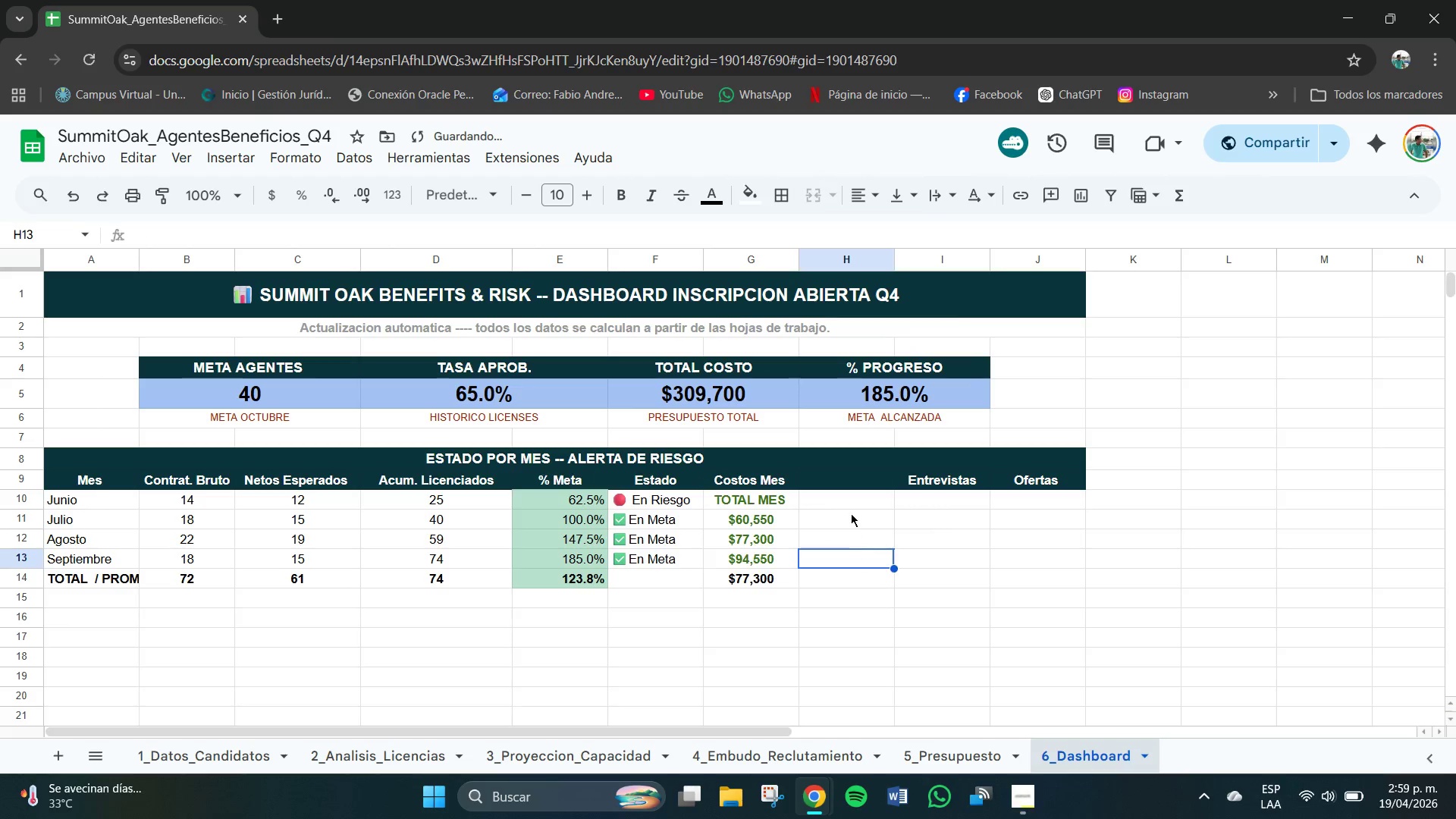 
key(Control+Z)
 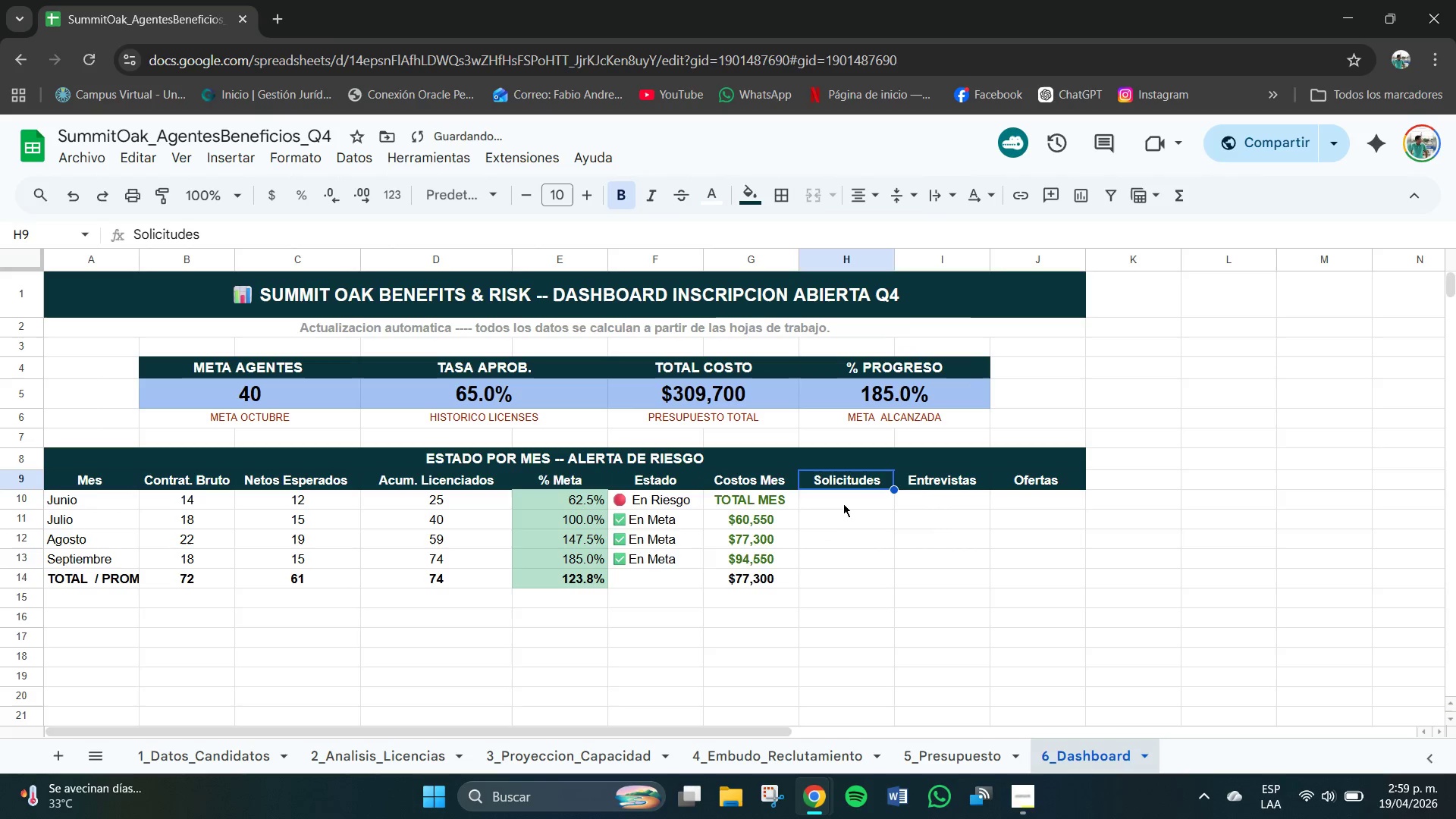 
left_click([841, 501])
 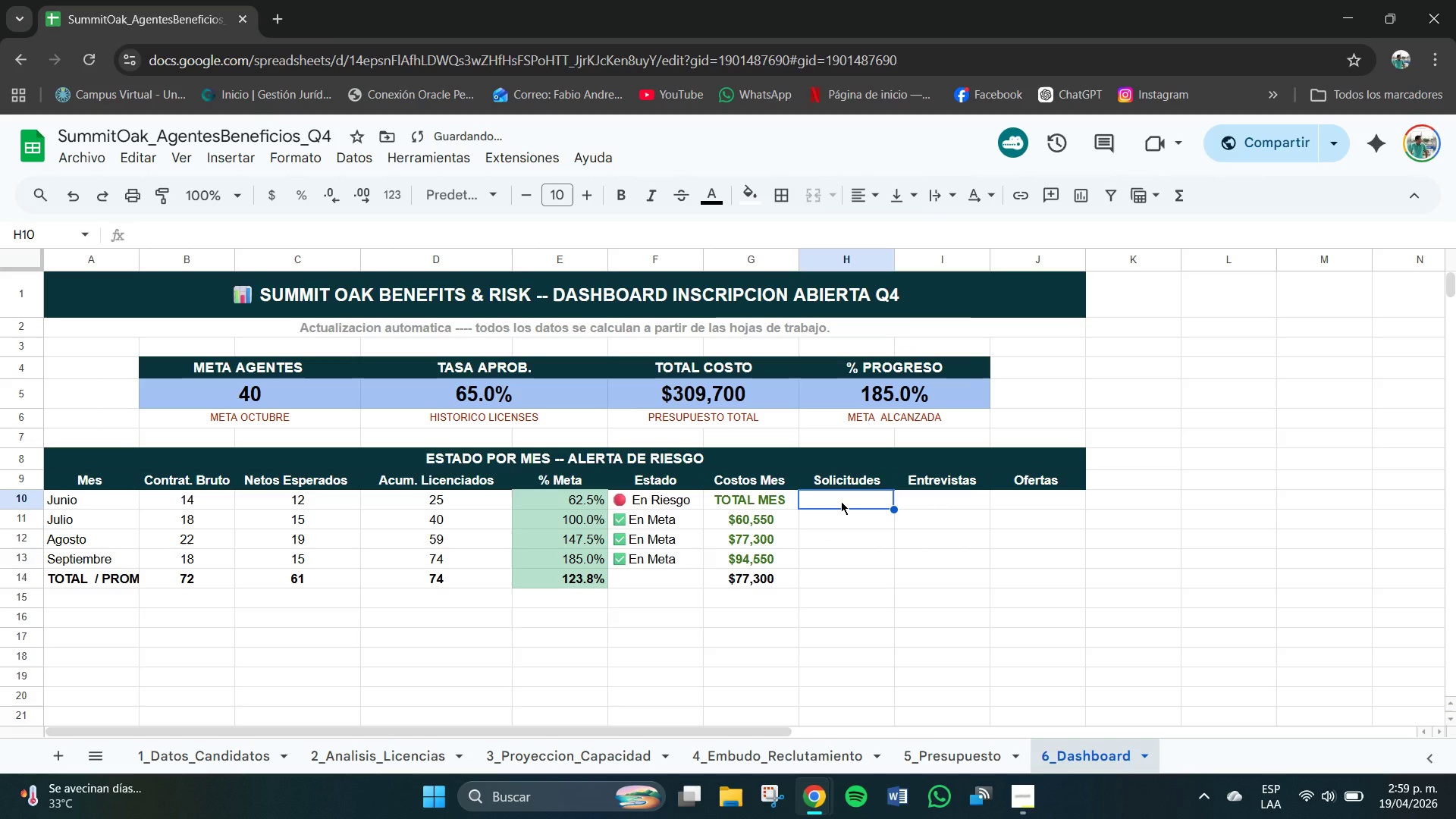 
type()[4_Embudo_Reclutamiento[E)
 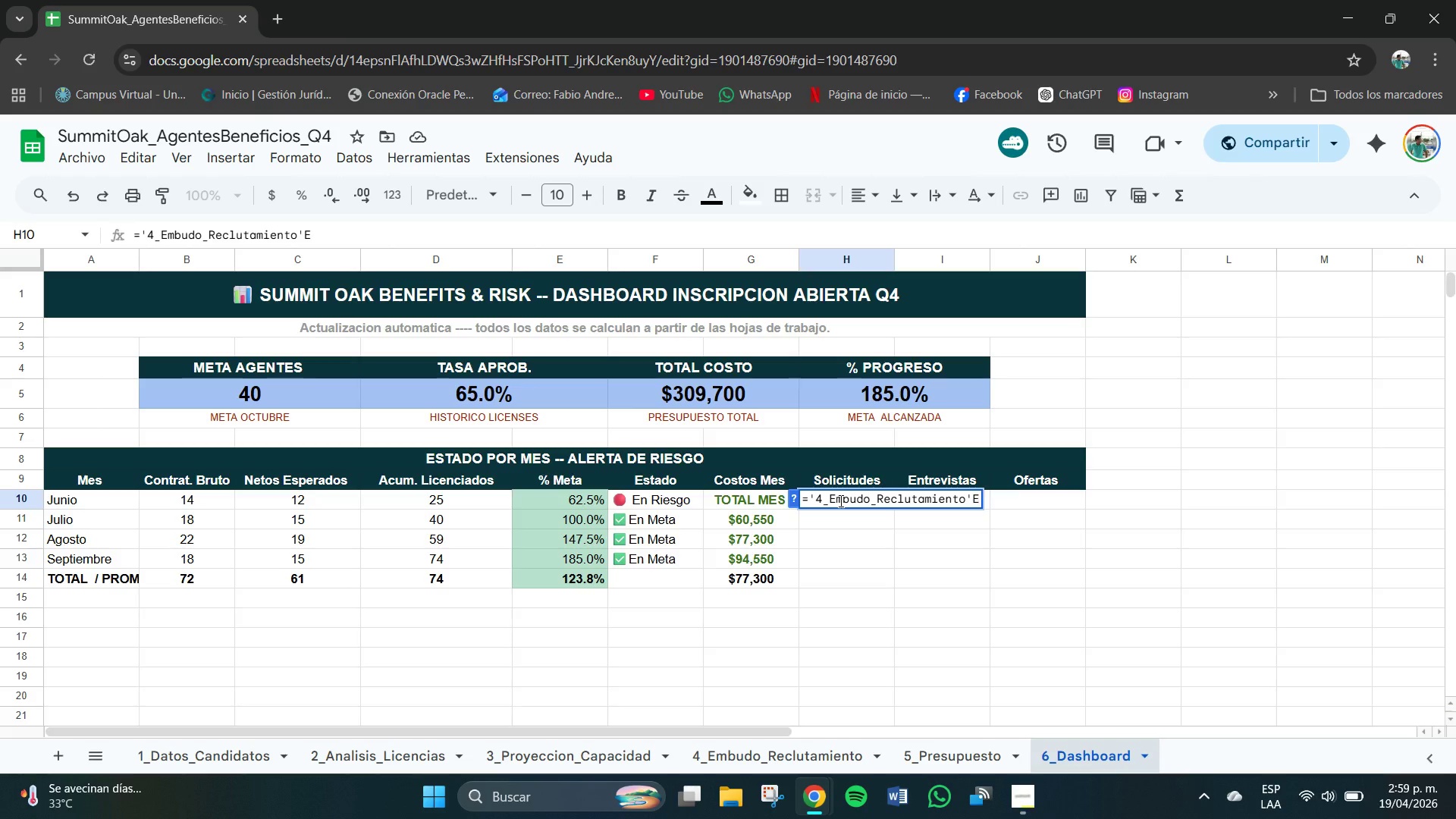 
key(ArrowLeft)
 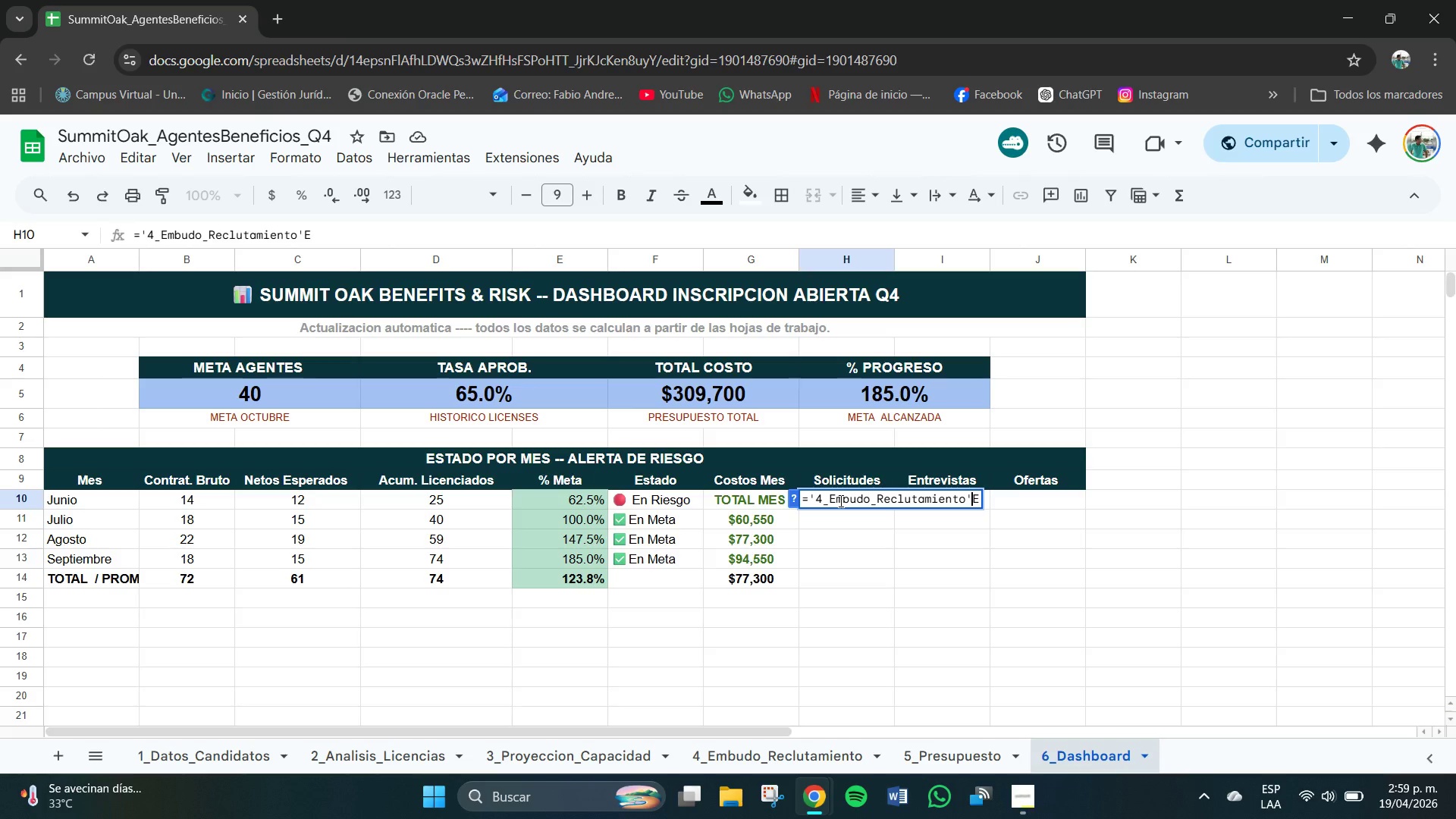 
key(Shift+1)
 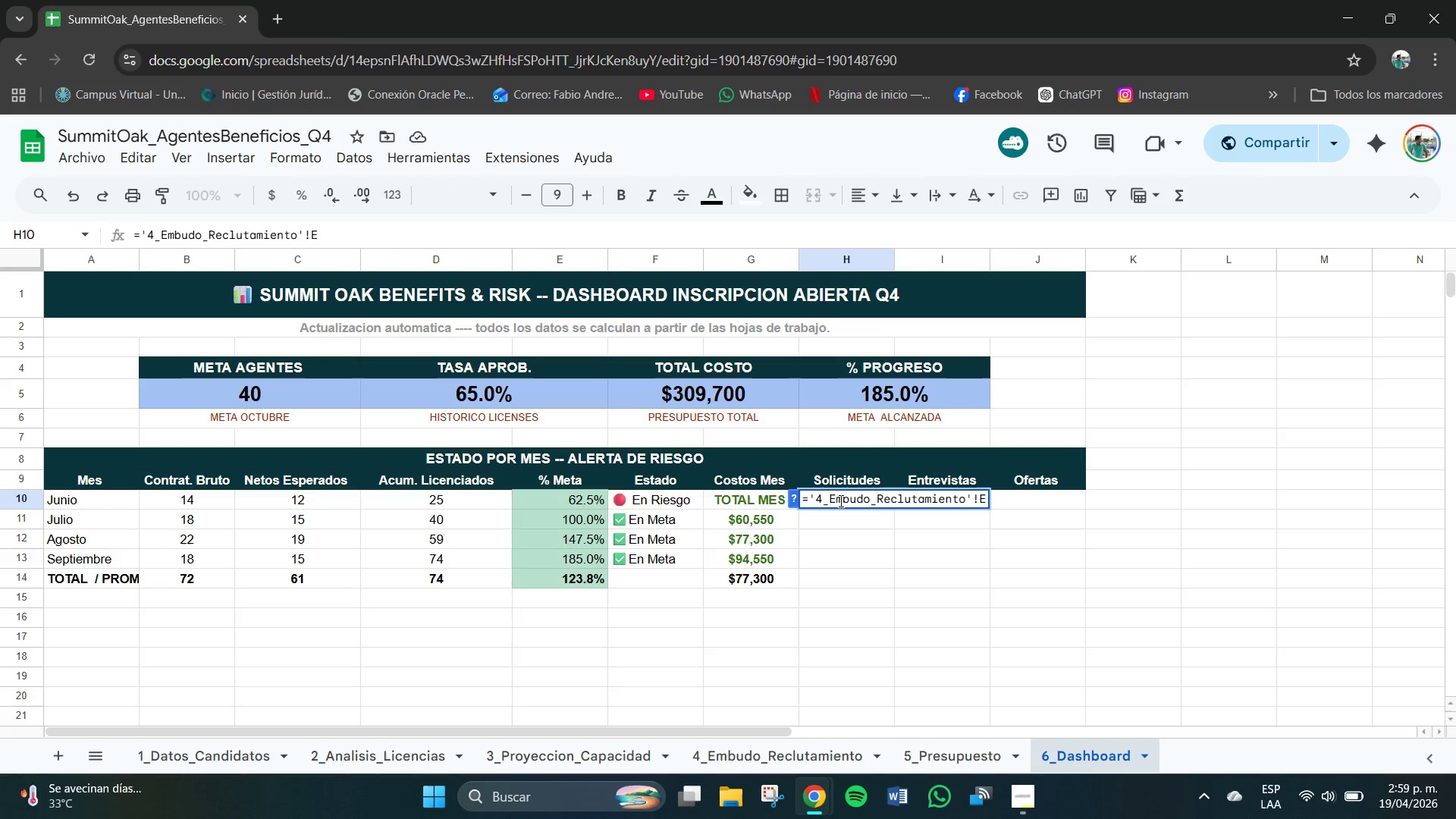 
key(ArrowRight)
 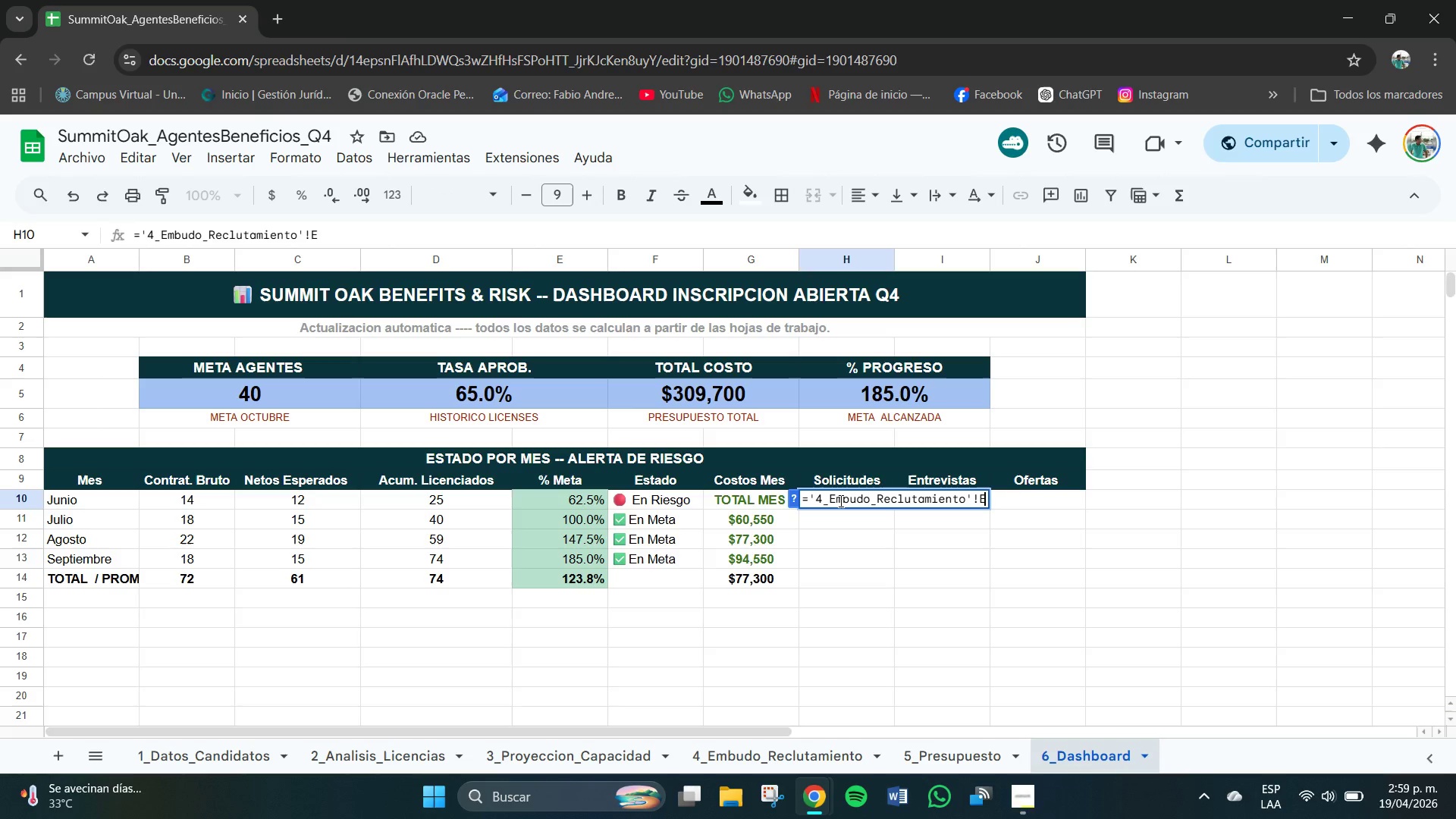 
key(9)
 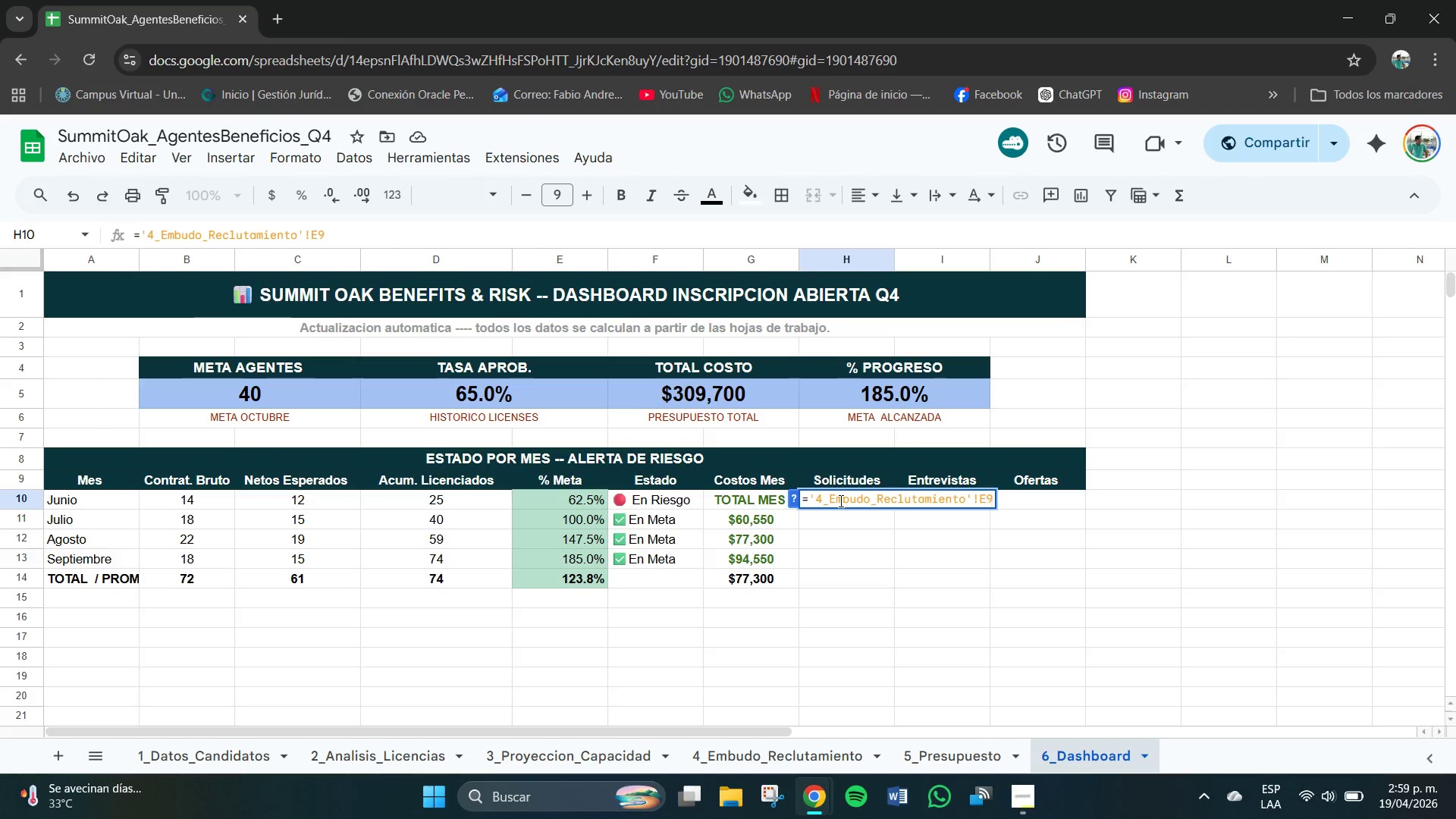 
key(Enter)
 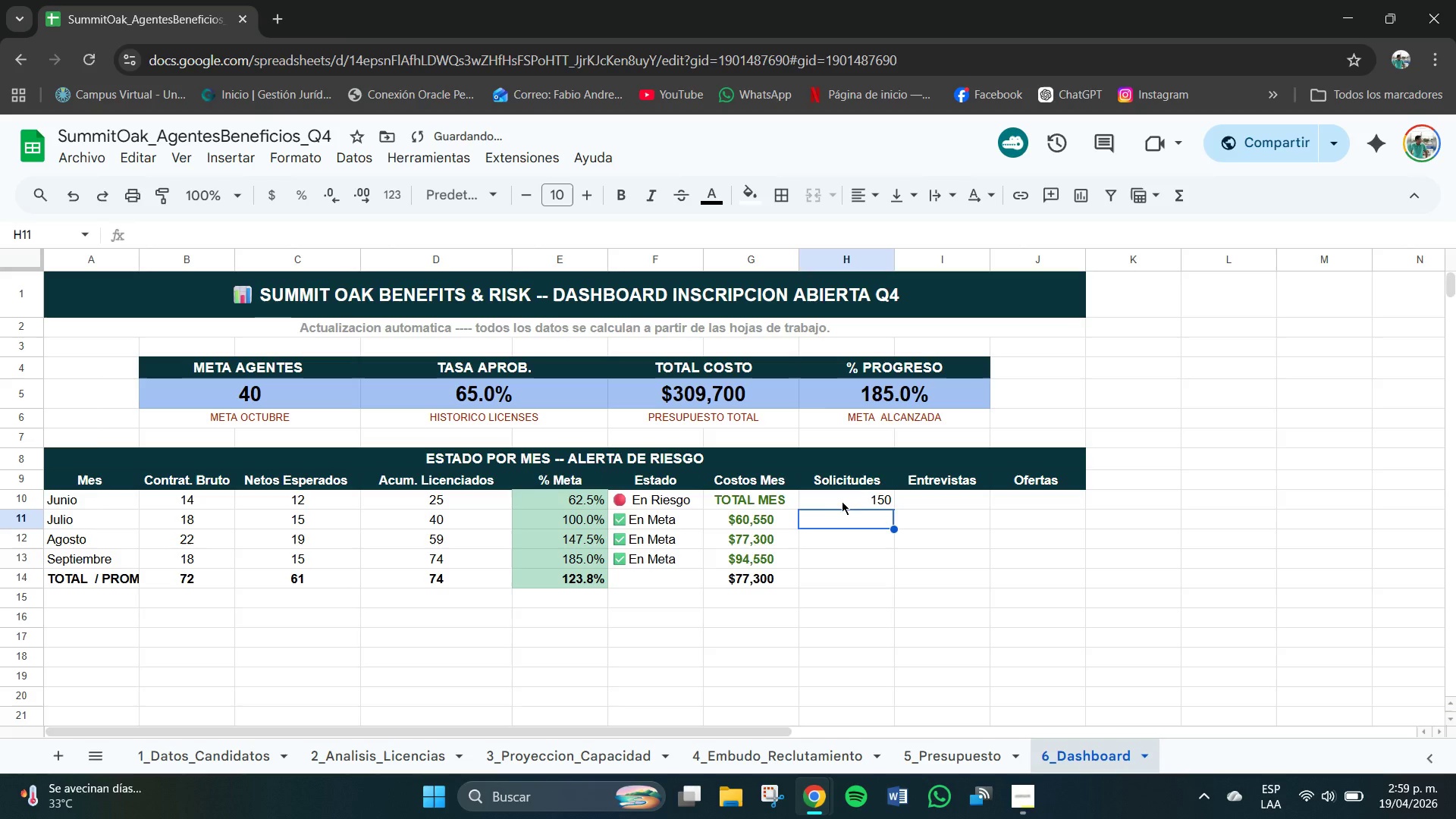 
left_click([859, 503])
 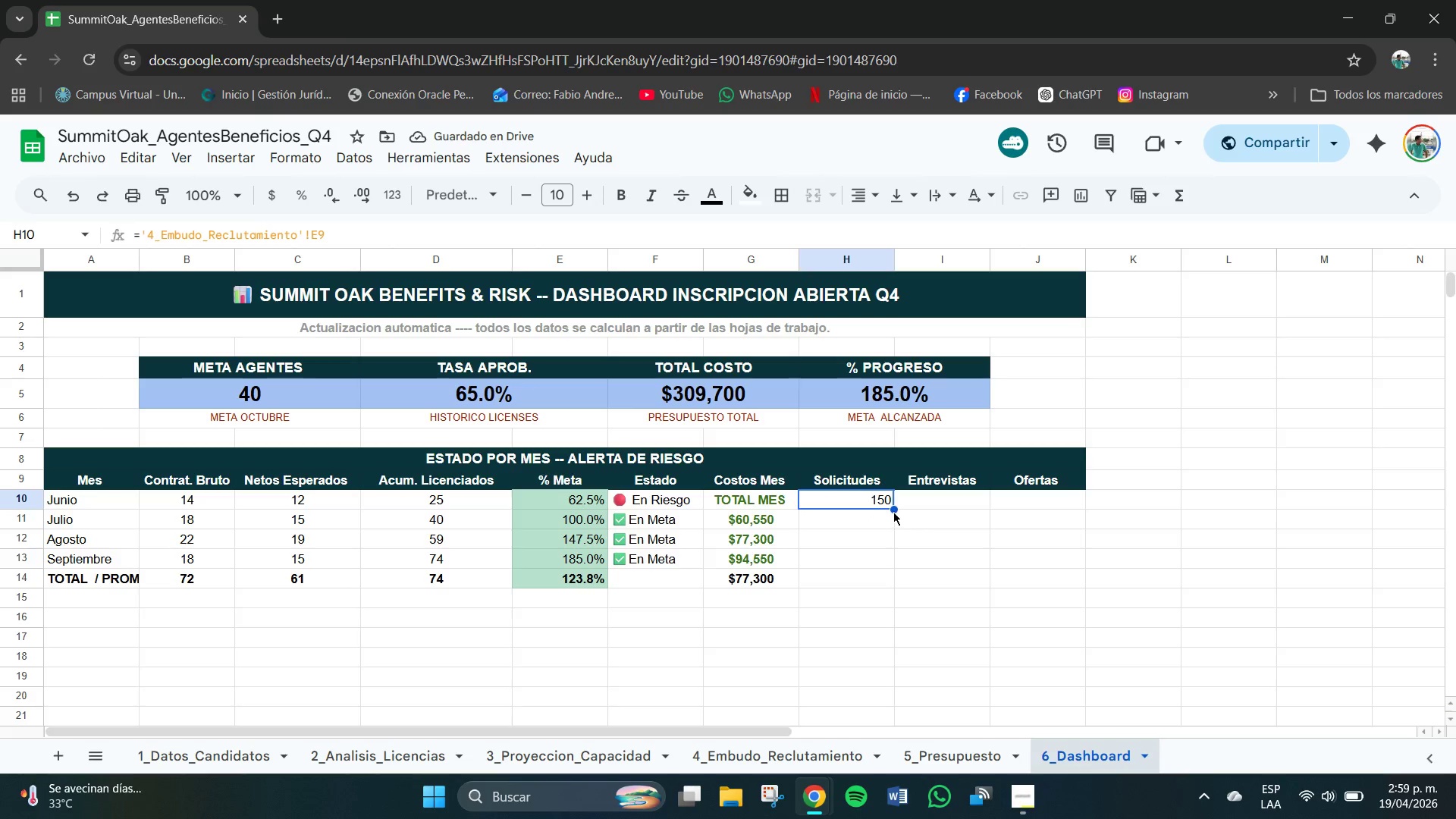 
left_click_drag(start_coordinate=[893, 511], to_coordinate=[897, 579])
 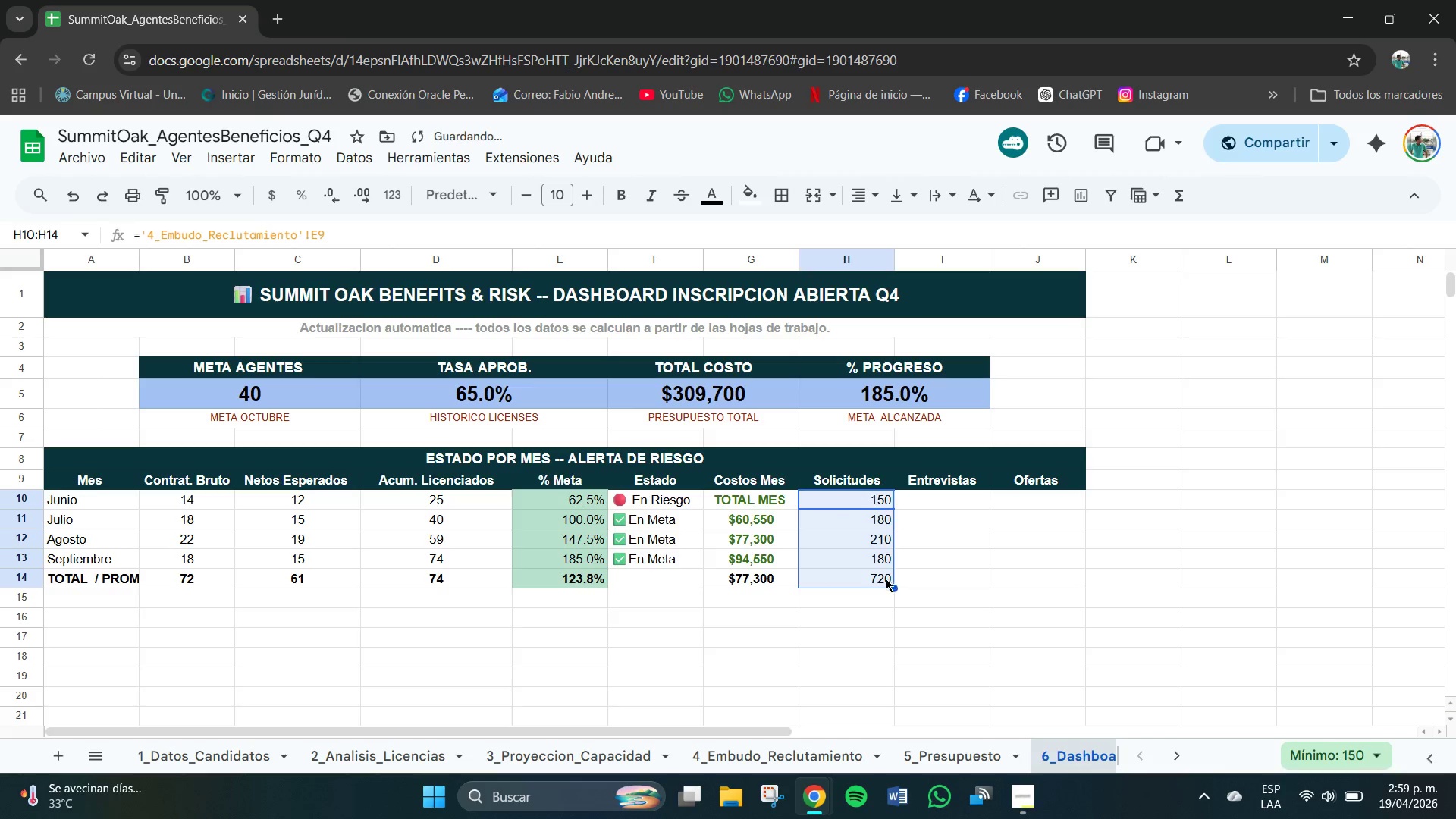 
left_click([884, 577])
 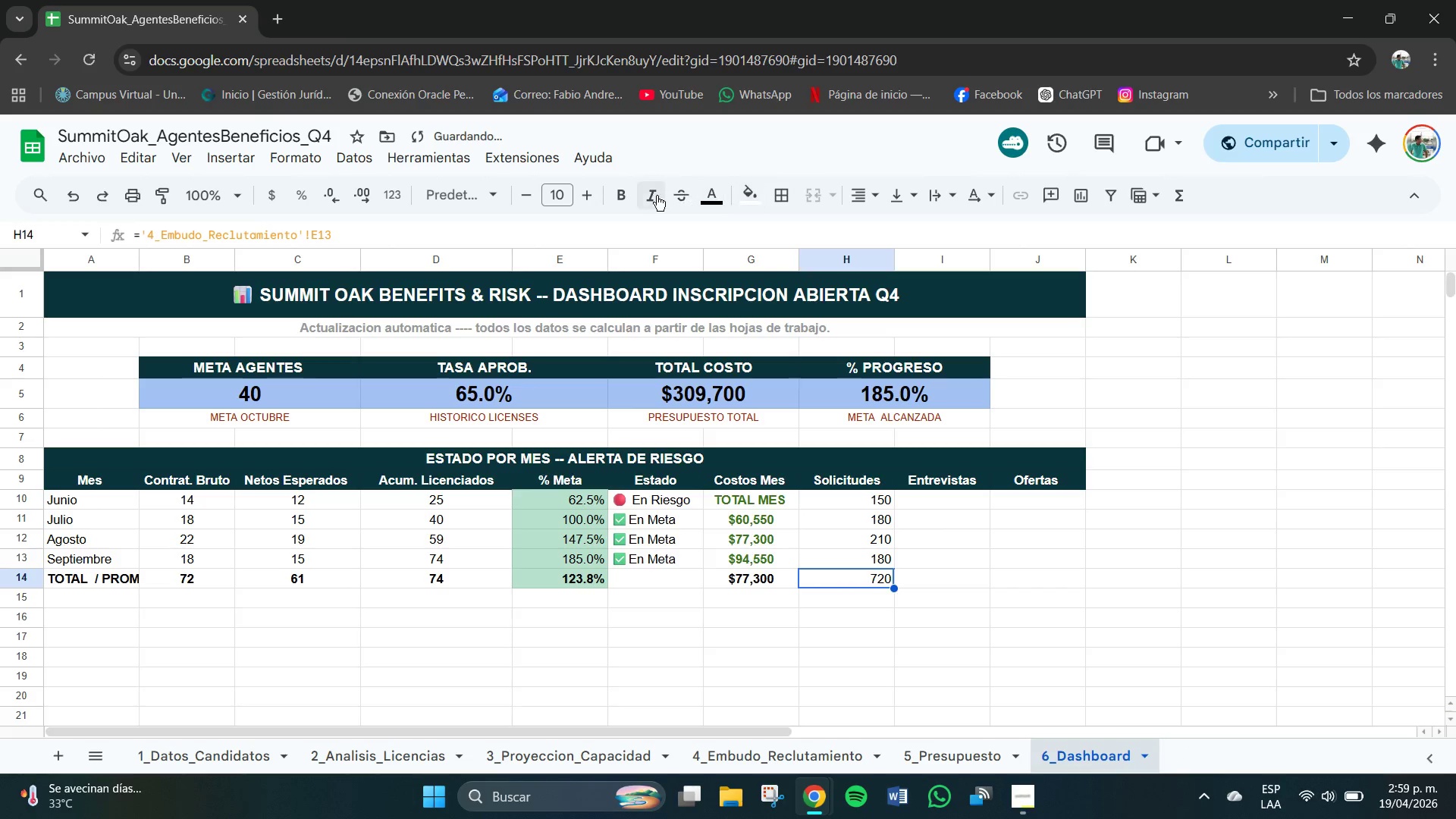 
left_click([626, 196])
 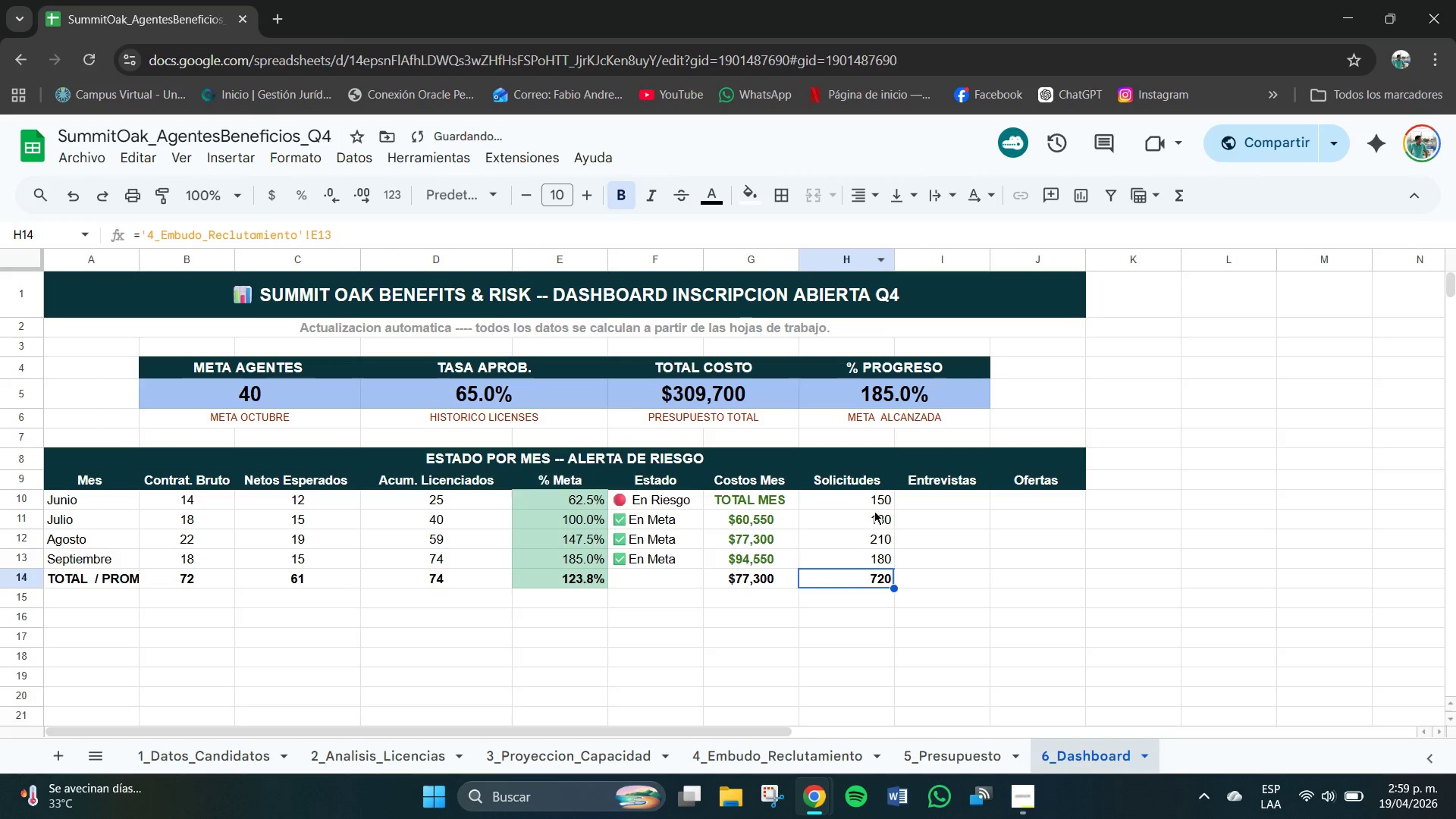 
left_click_drag(start_coordinate=[864, 497], to_coordinate=[867, 584])
 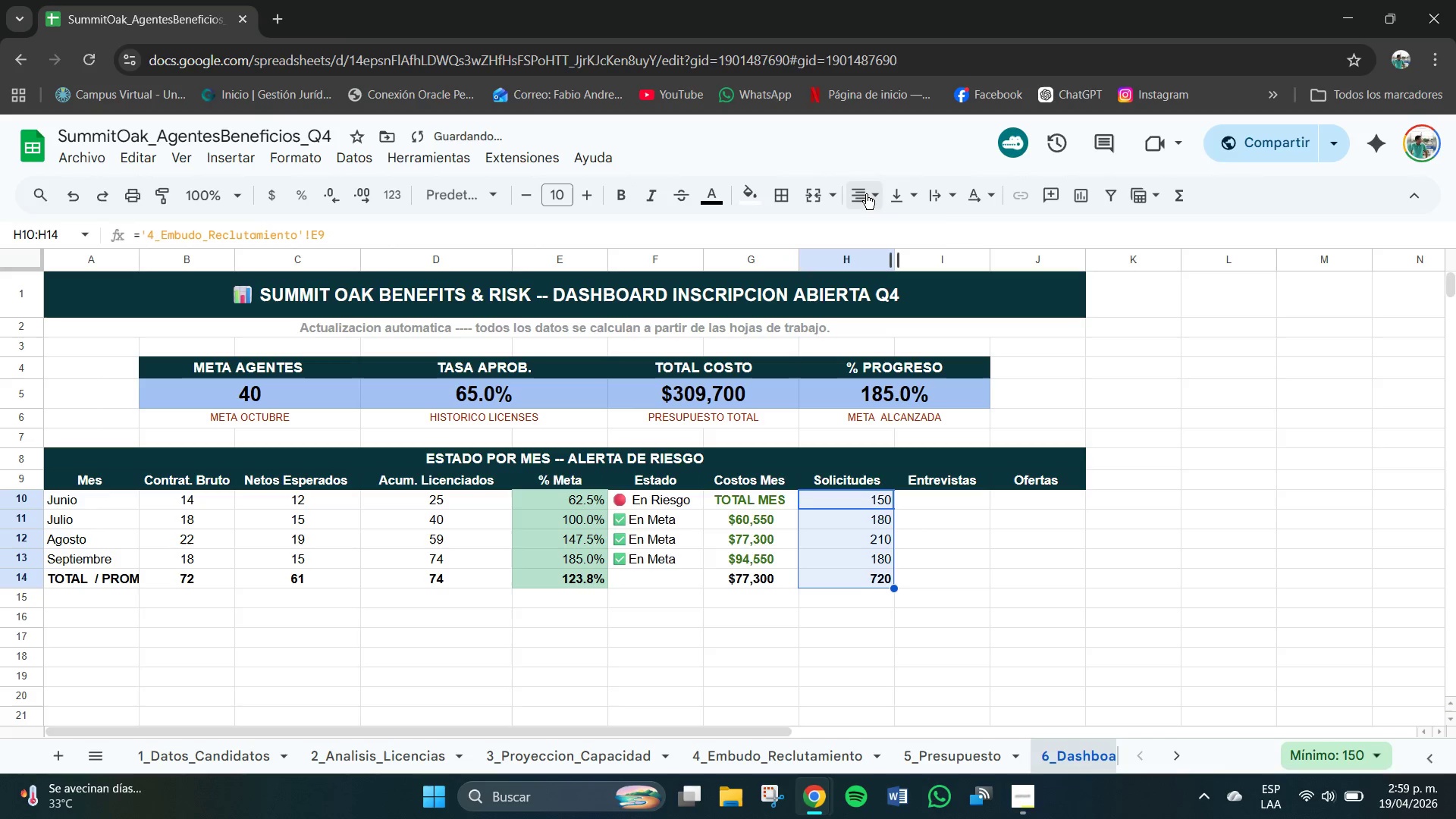 
left_click([864, 193])
 